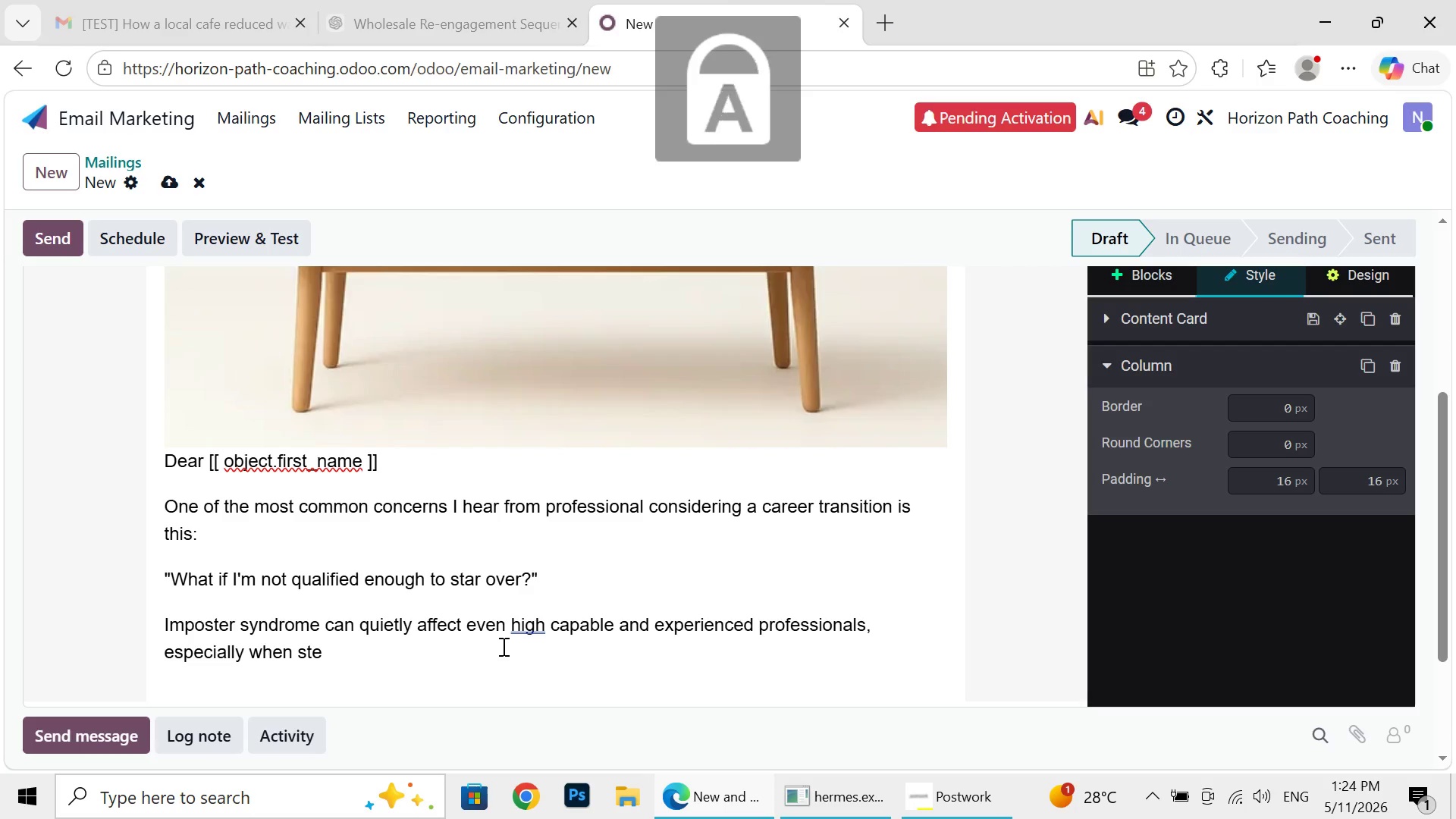 
key(CapsLock)
 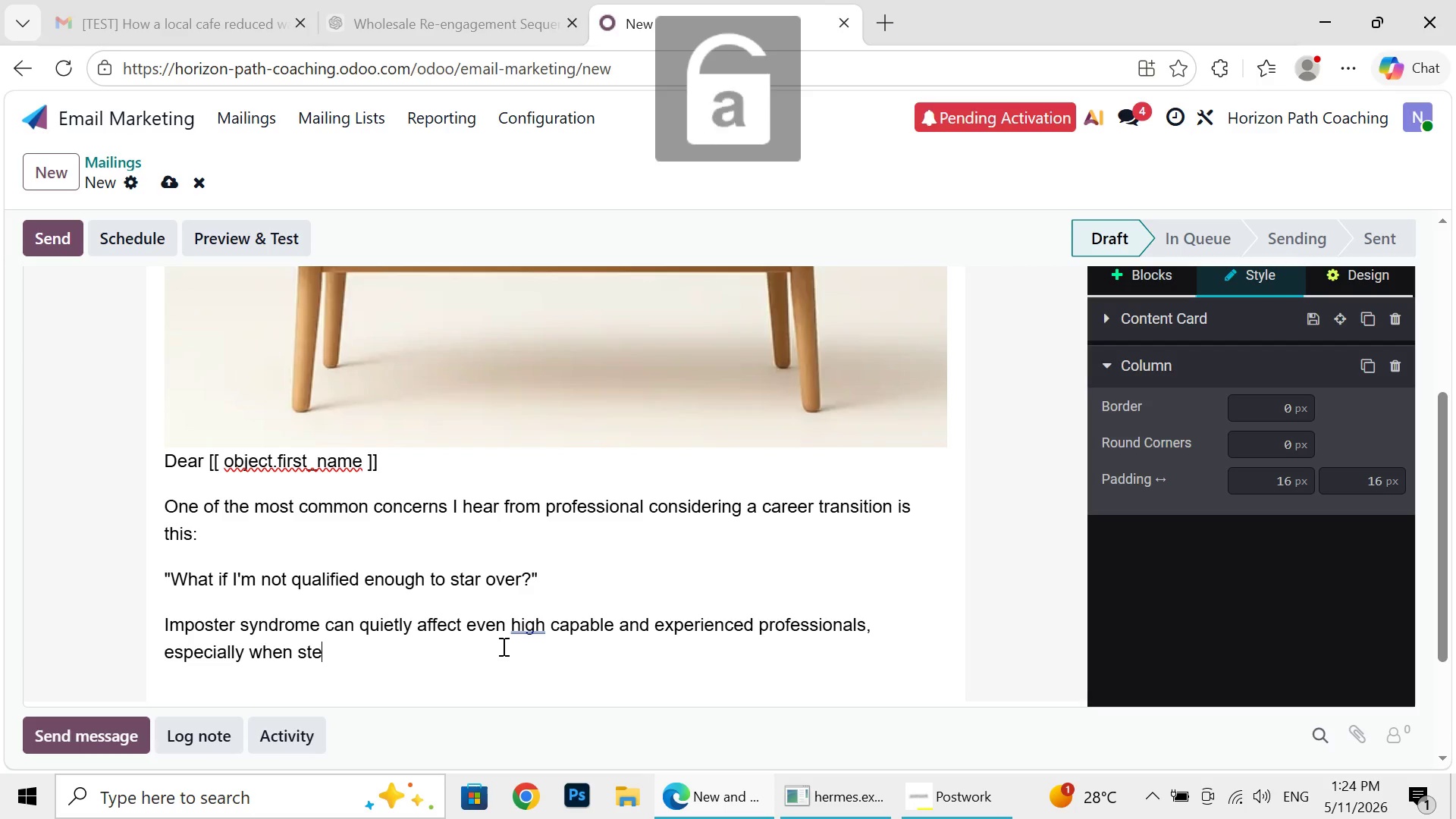 
key(CapsLock)
 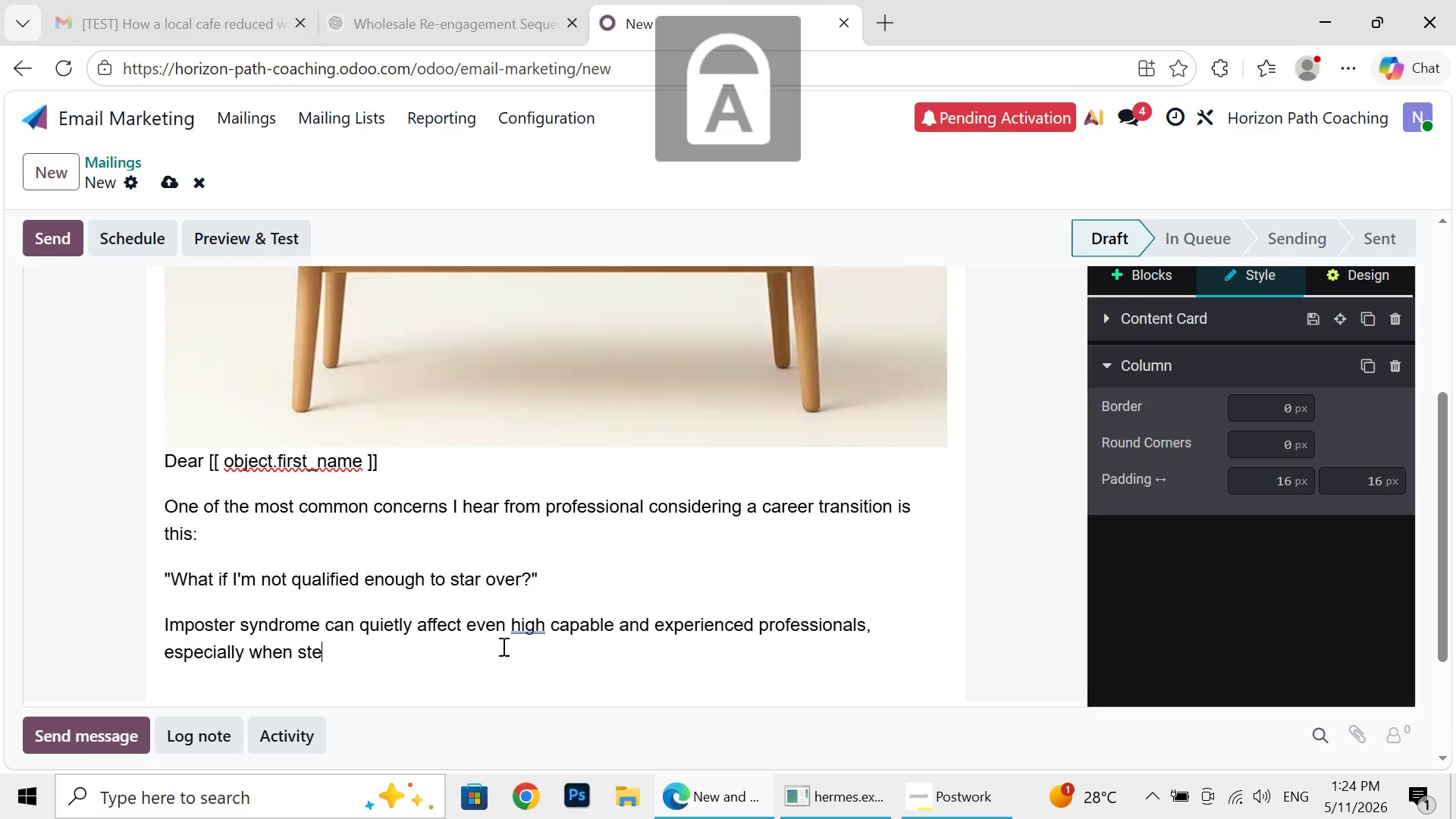 
key(CapsLock)
 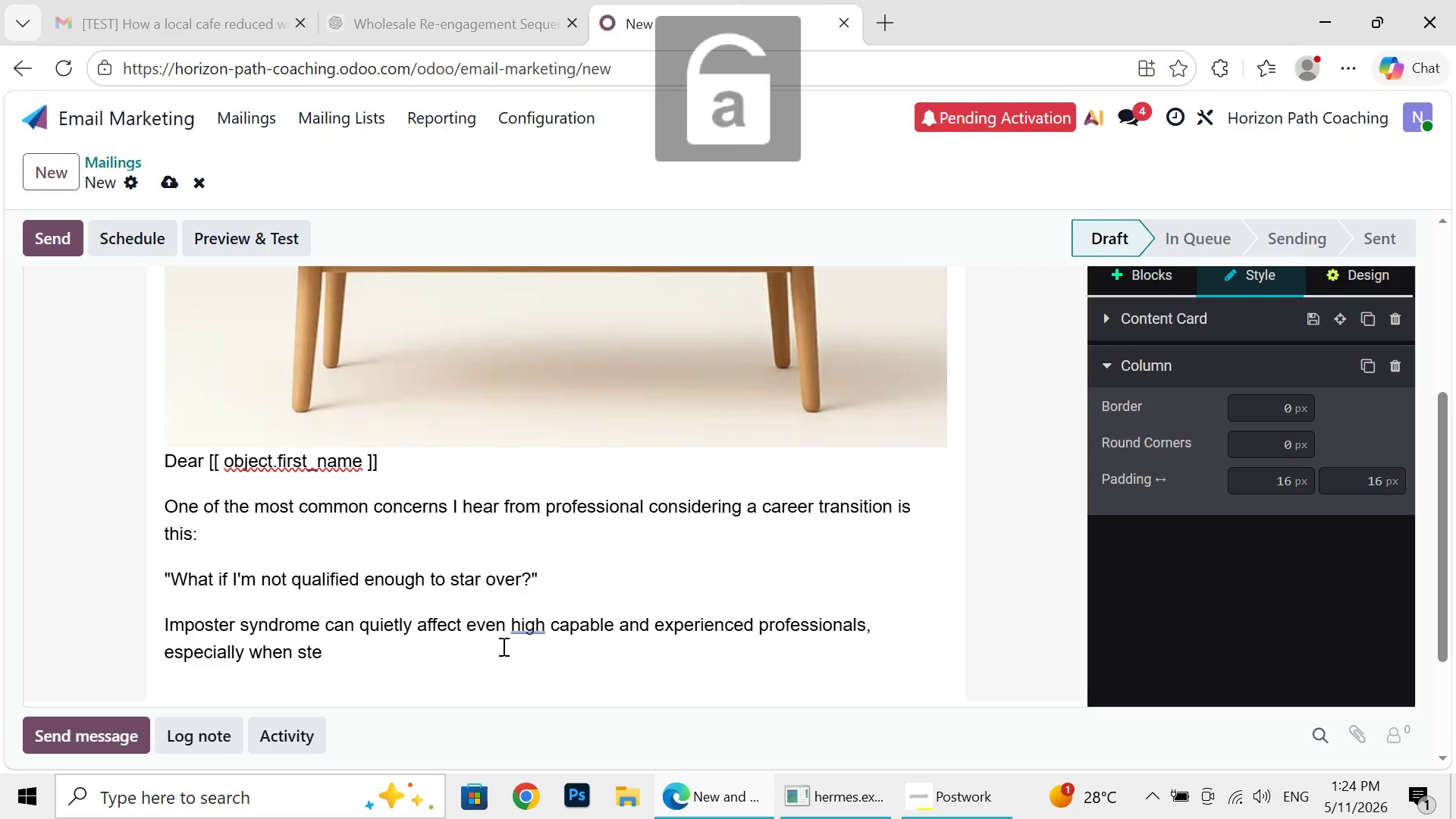 
key(CapsLock)
 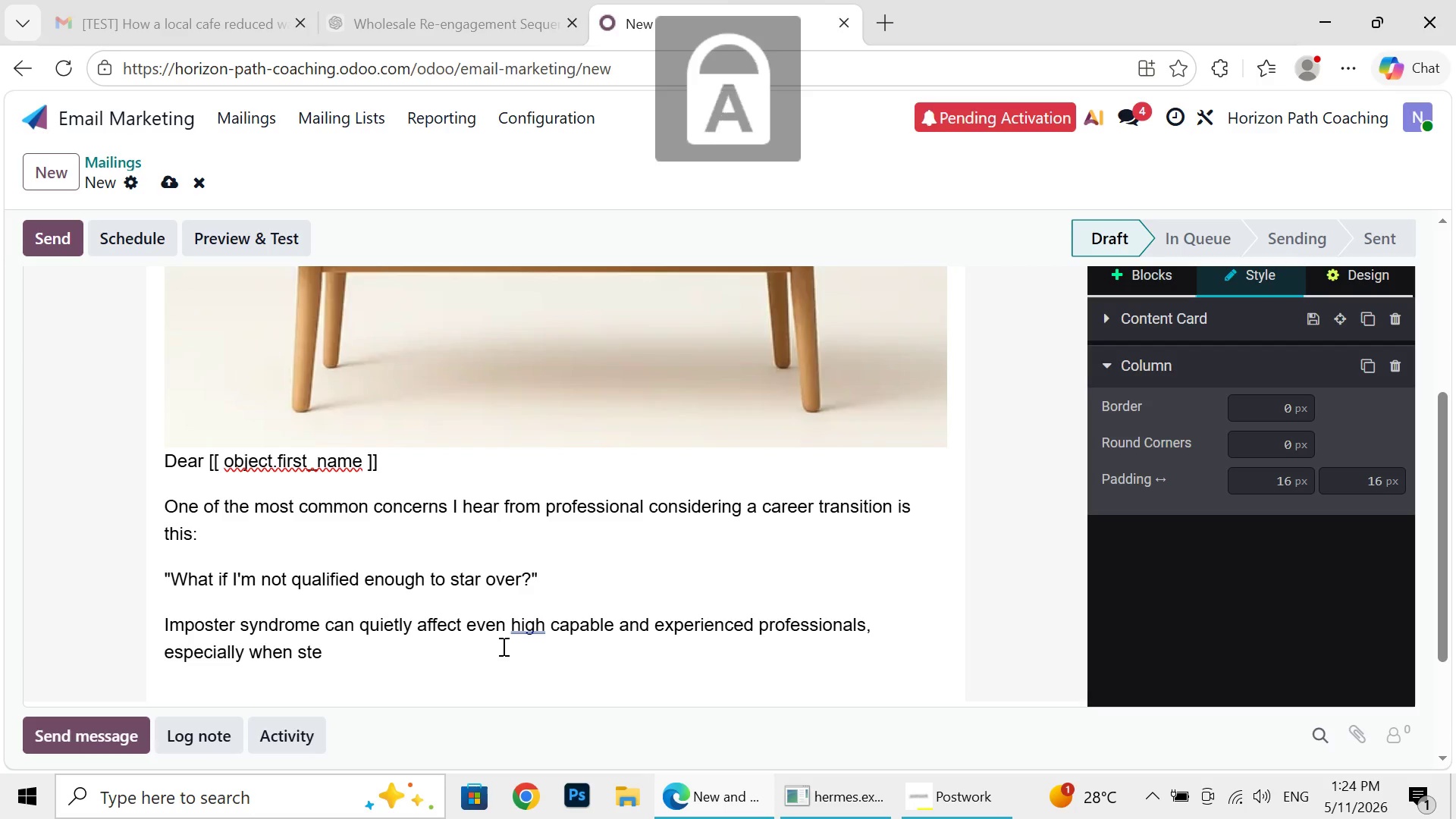 
key(CapsLock)
 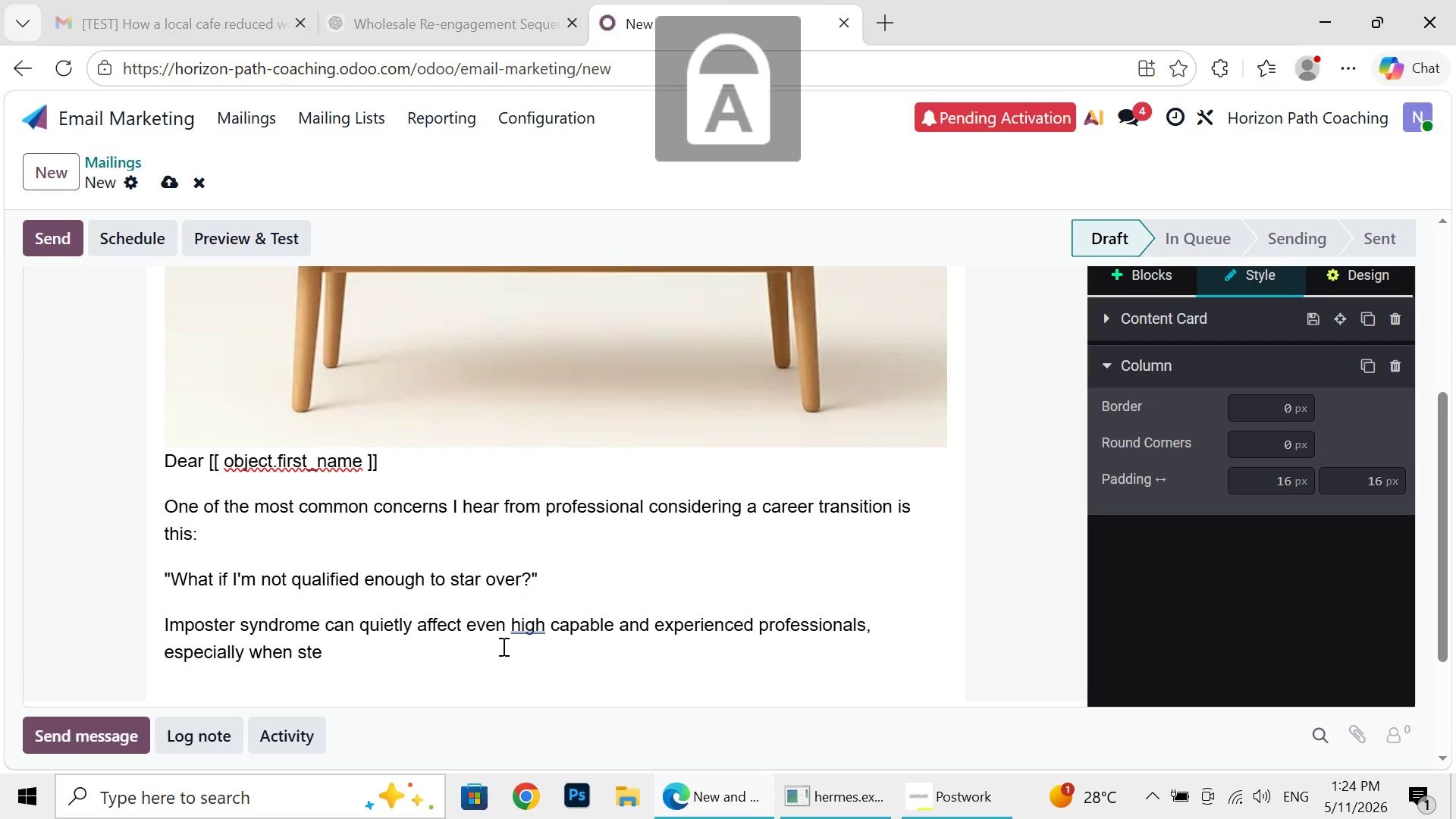 
key(CapsLock)
 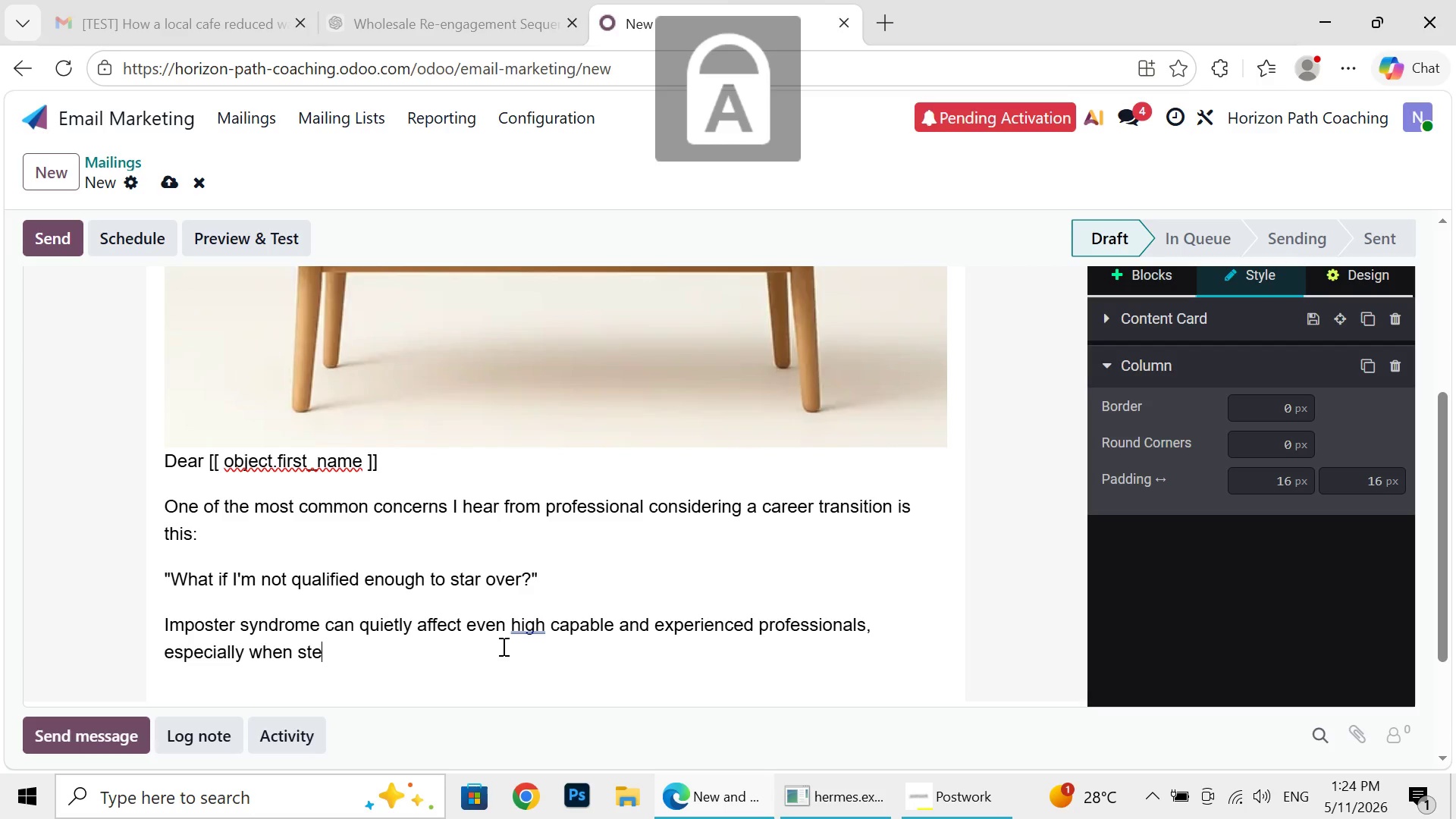 
key(CapsLock)
 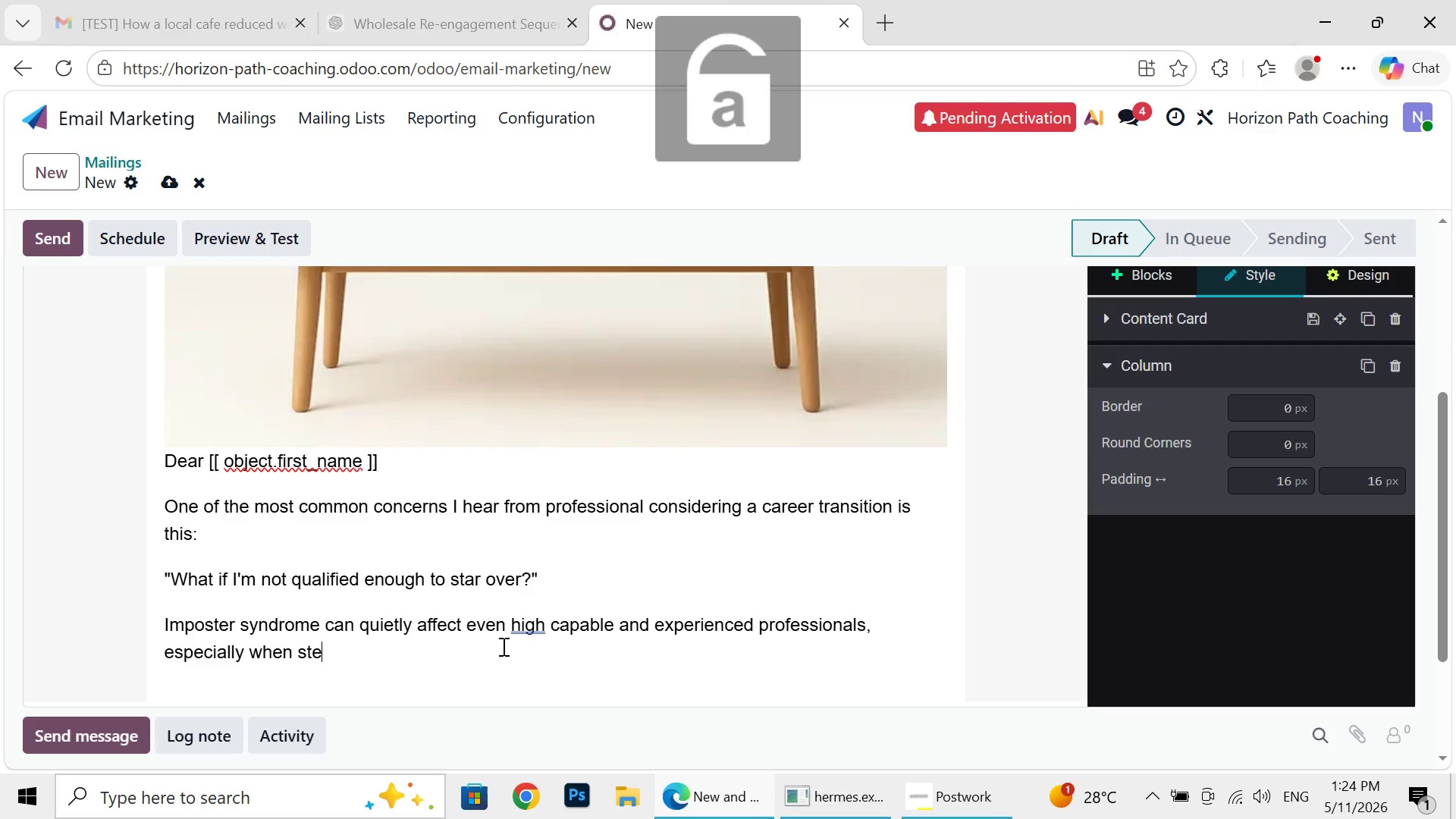 
key(CapsLock)
 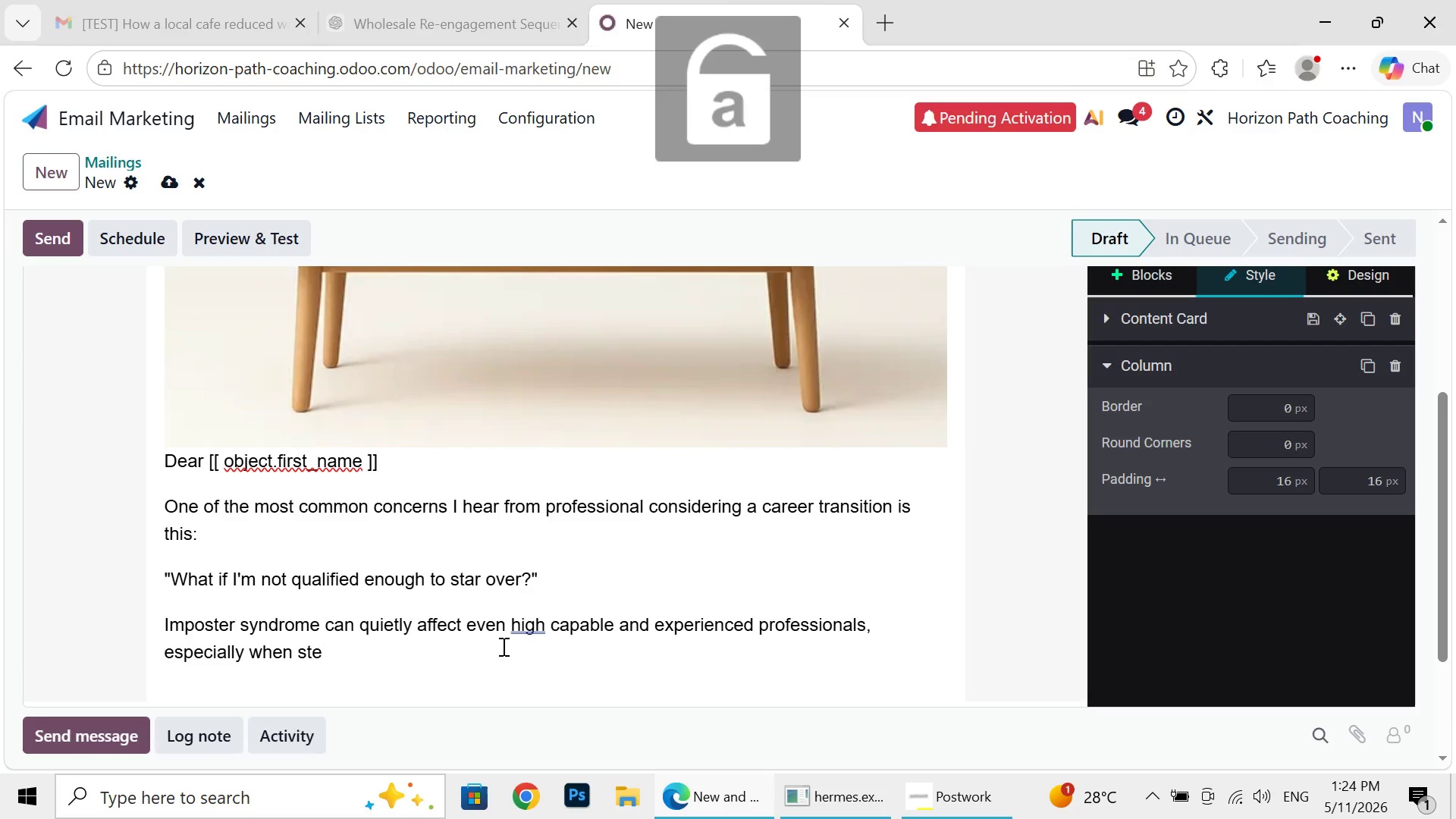 
key(CapsLock)
 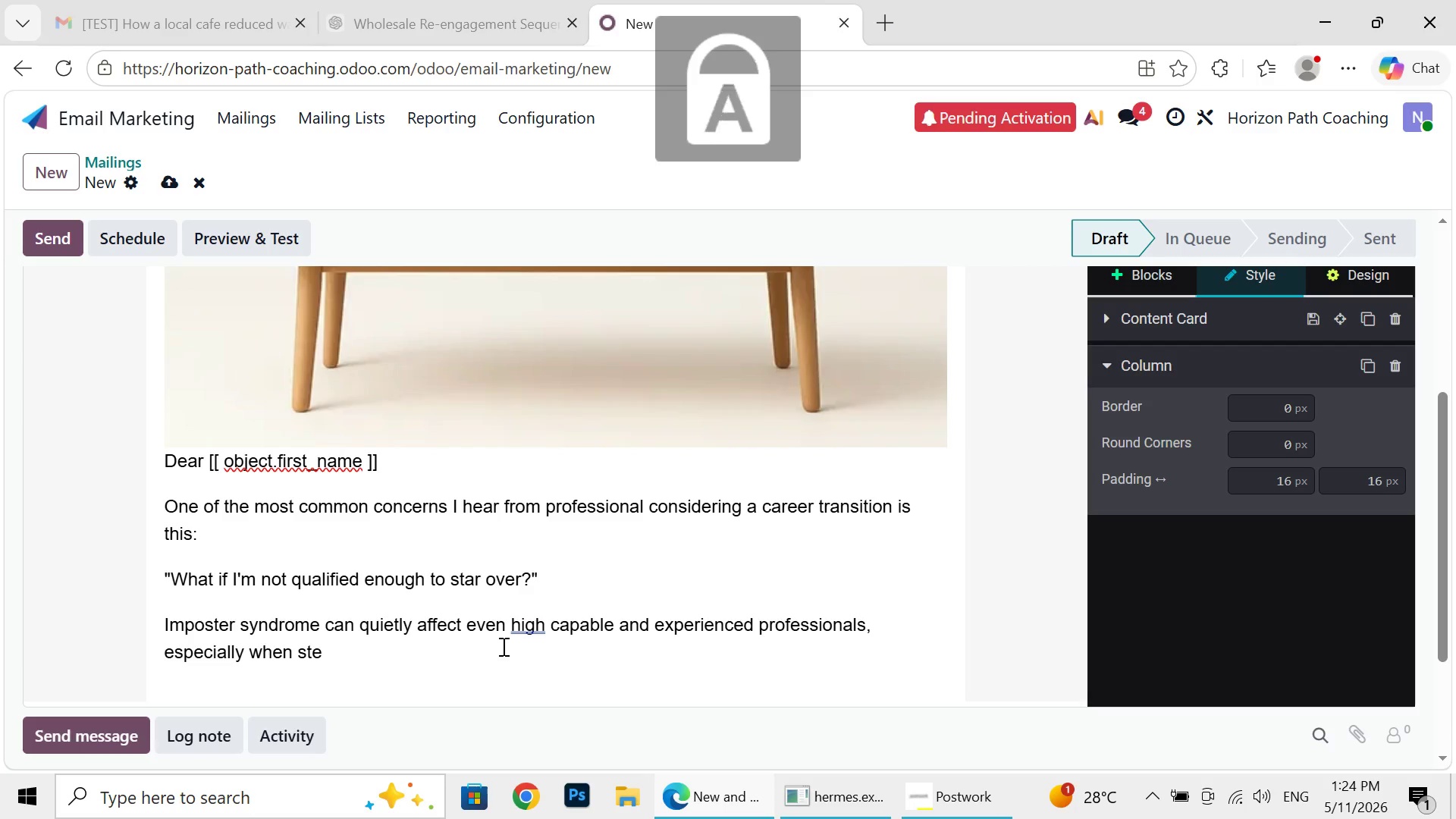 
key(CapsLock)
 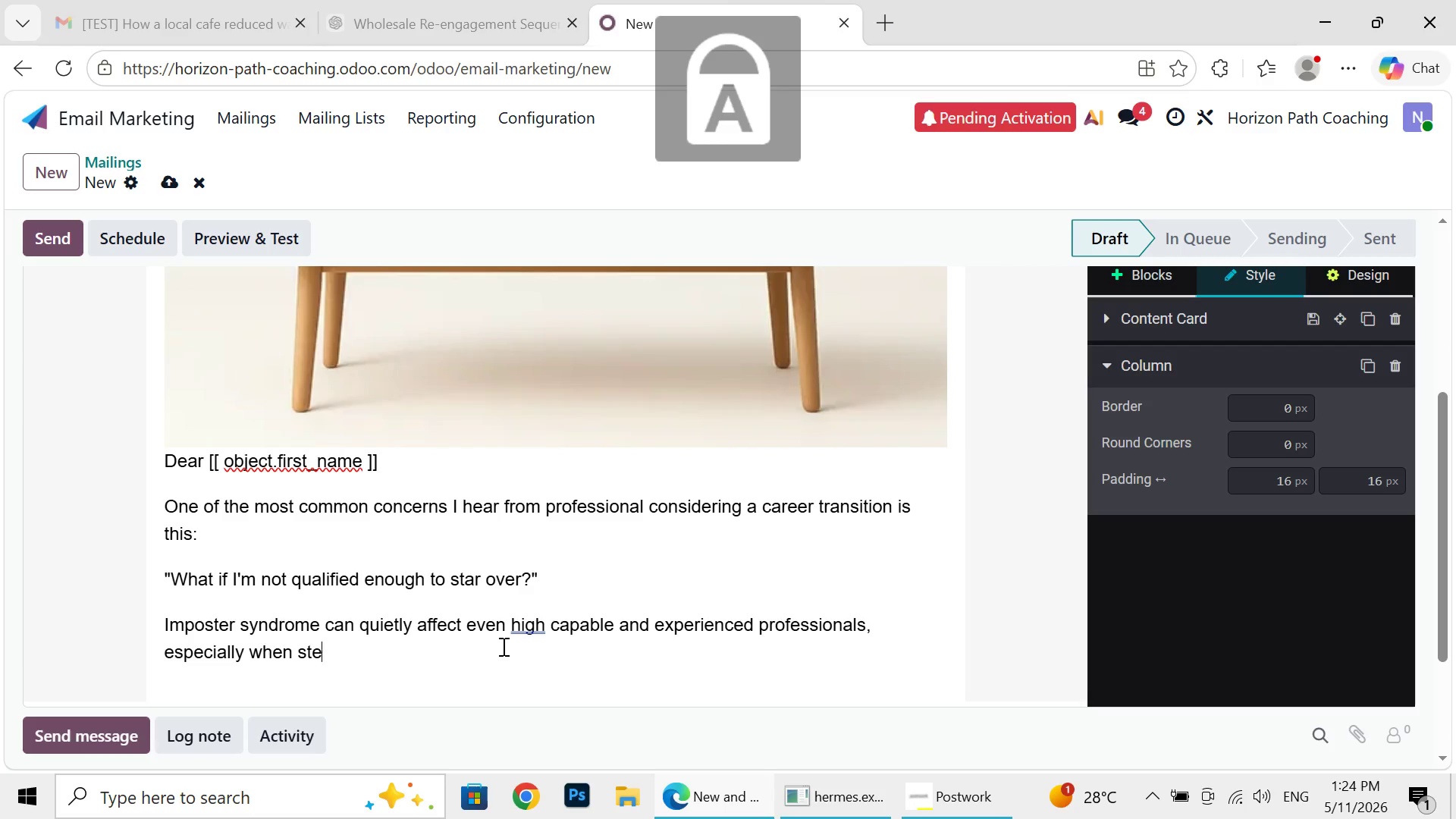 
key(CapsLock)
 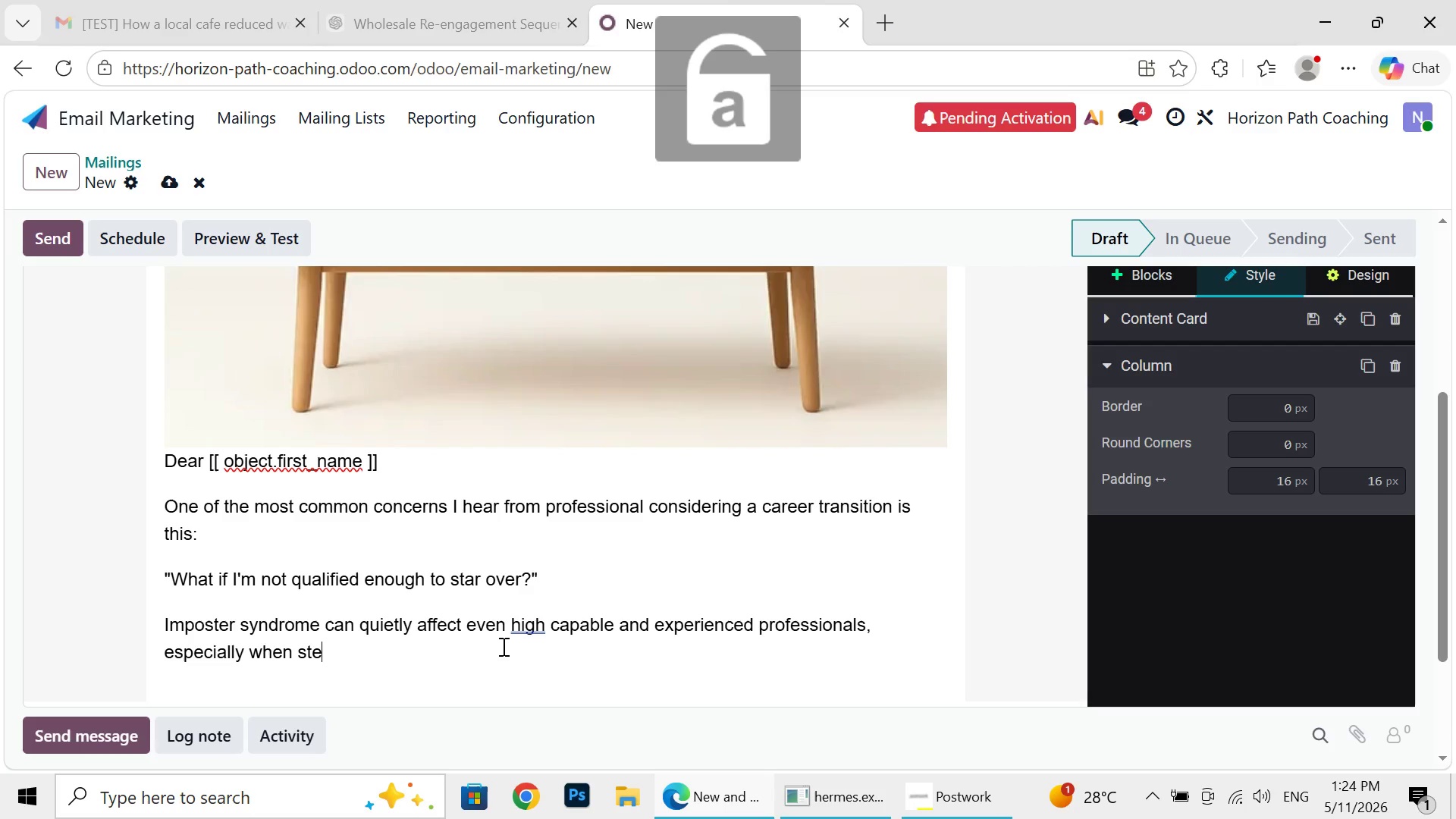 
key(CapsLock)
 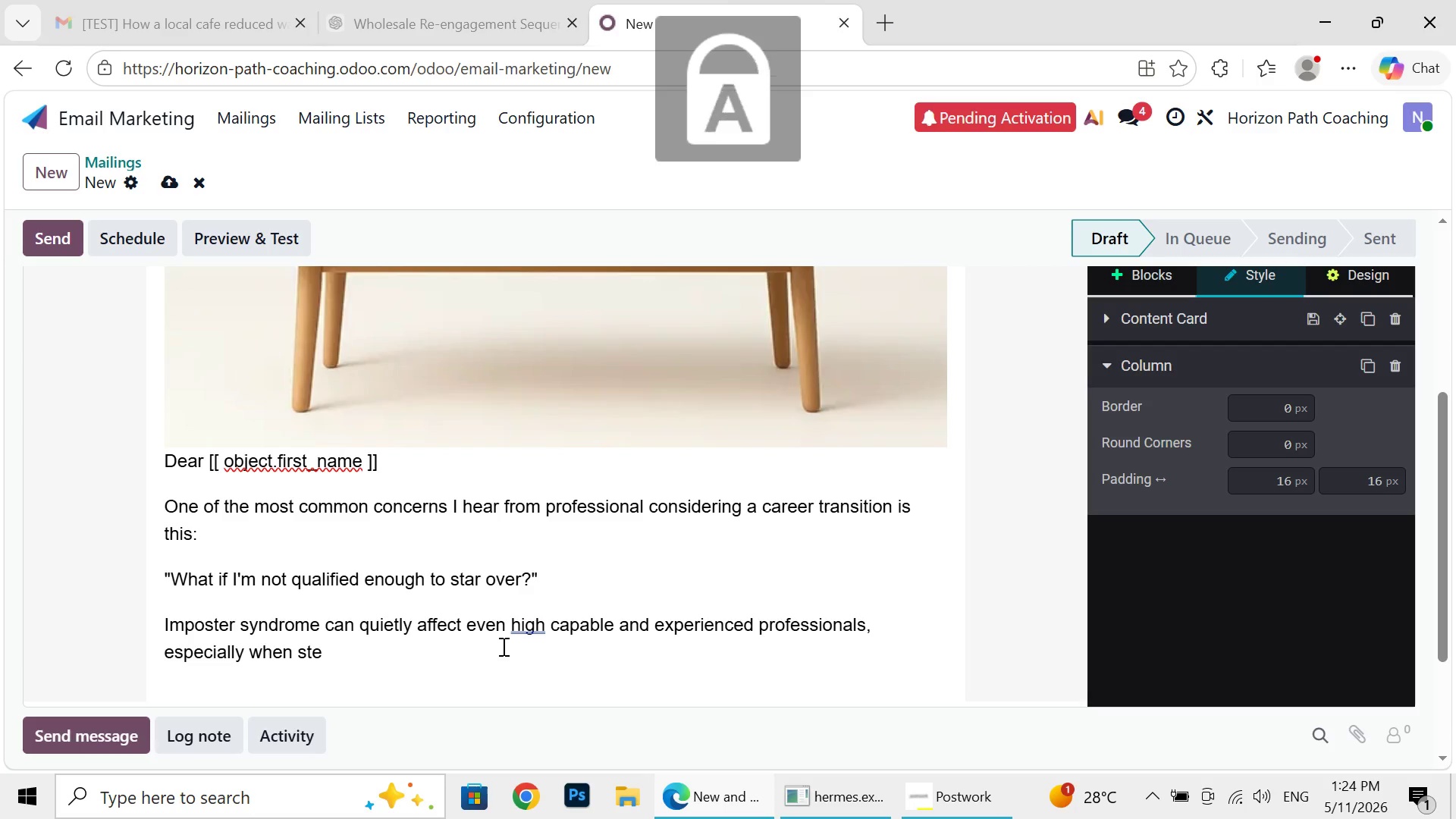 
key(CapsLock)
 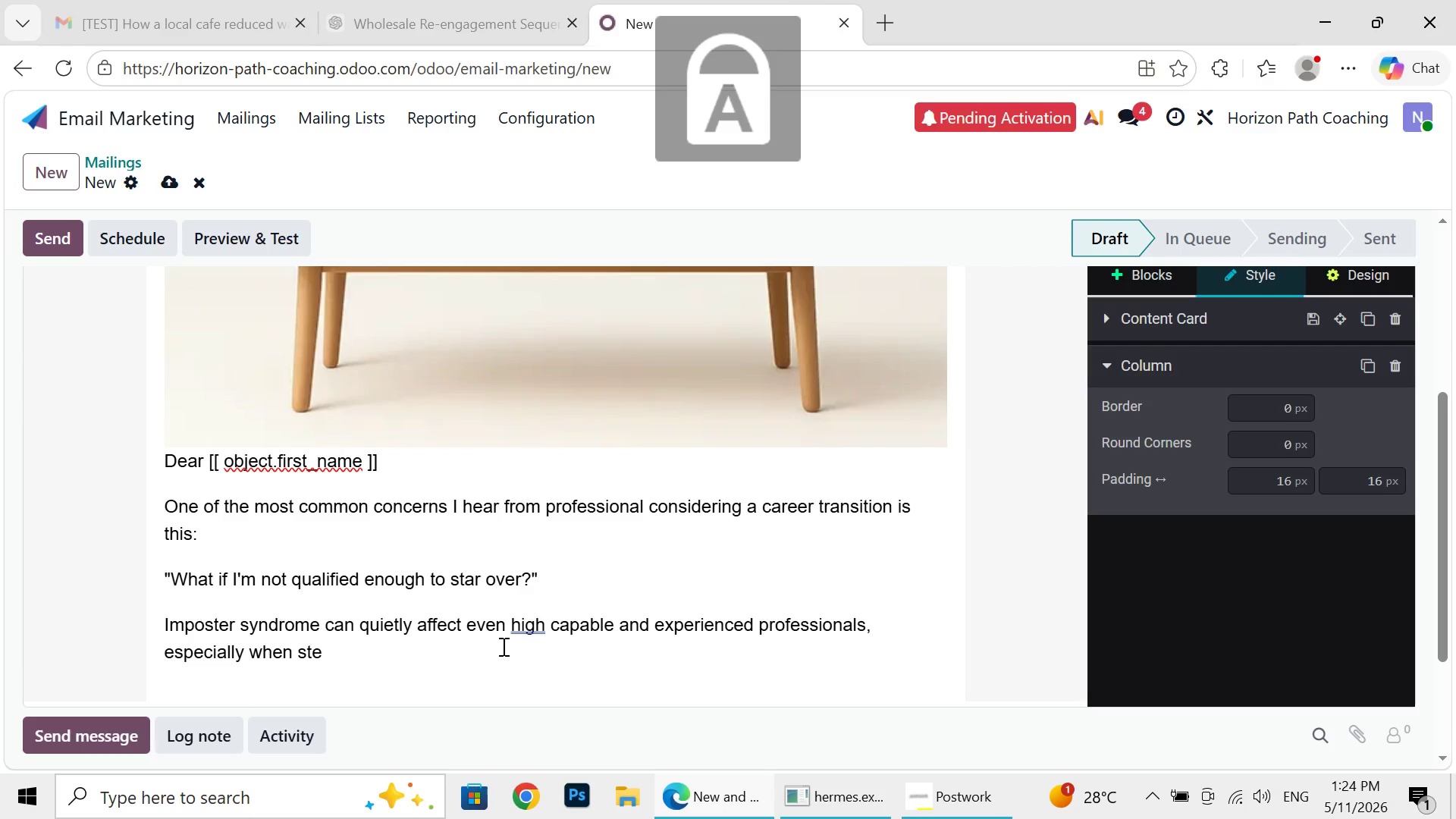 
key(CapsLock)
 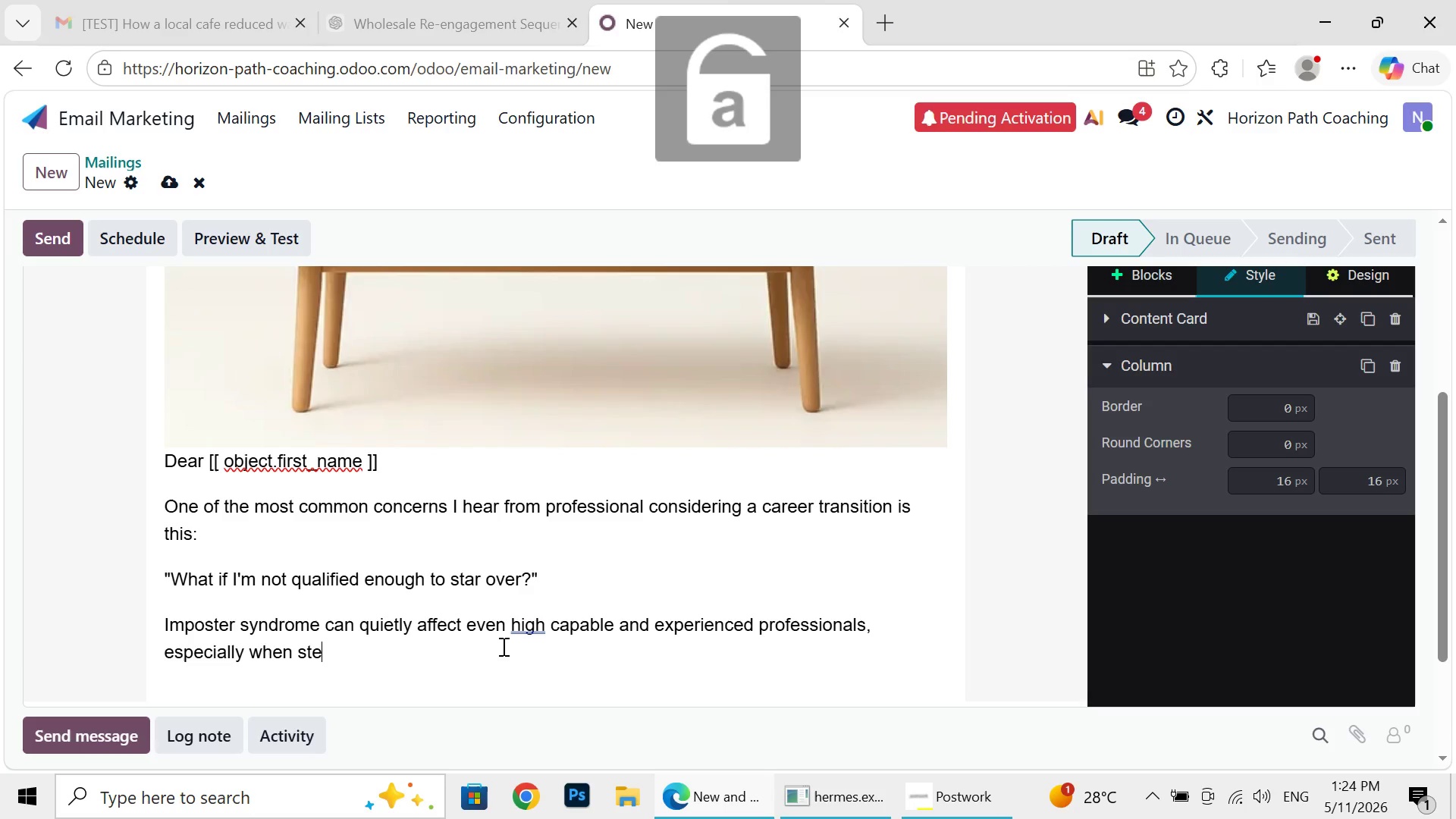 
key(CapsLock)
 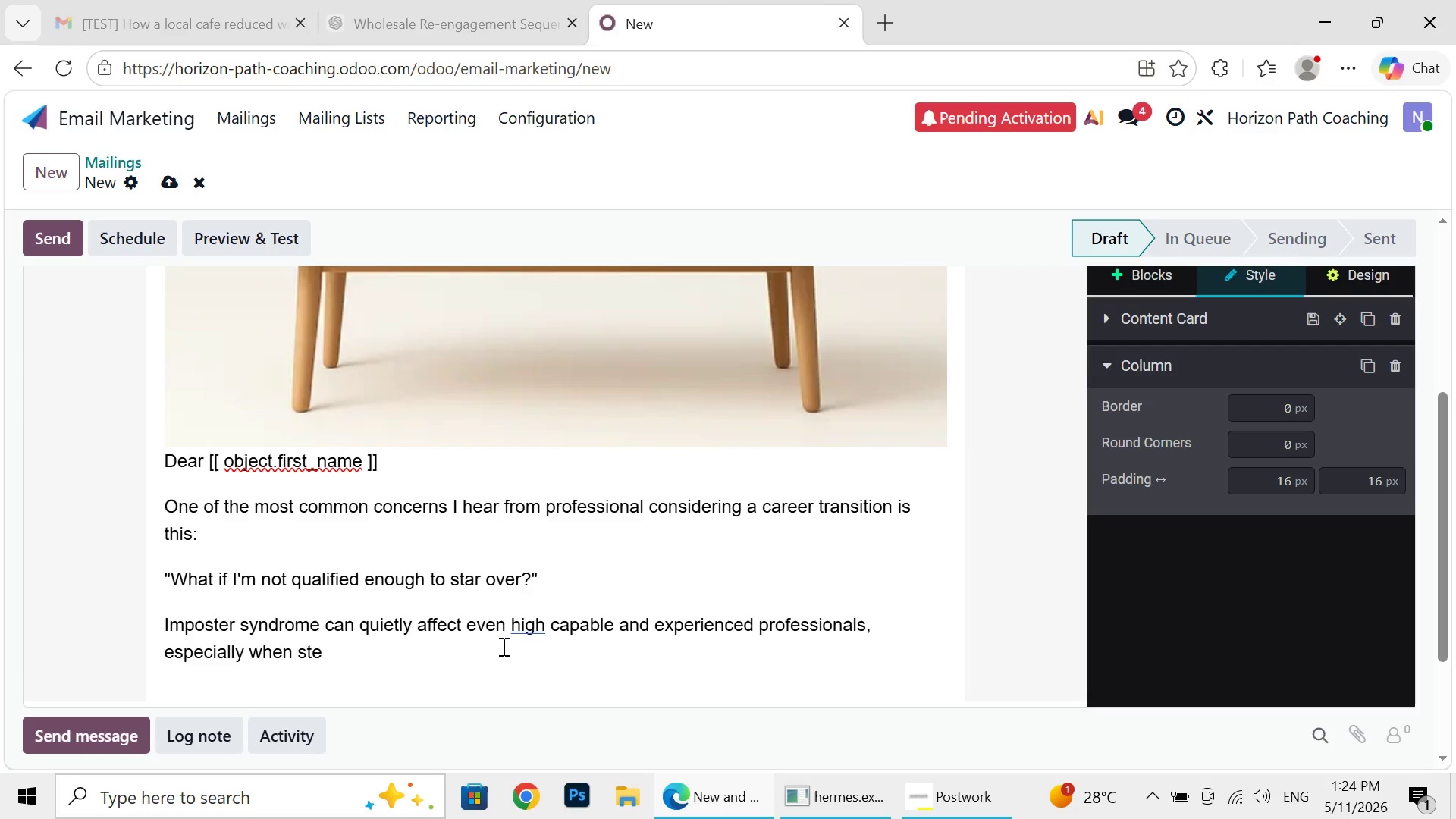 
key(CapsLock)
 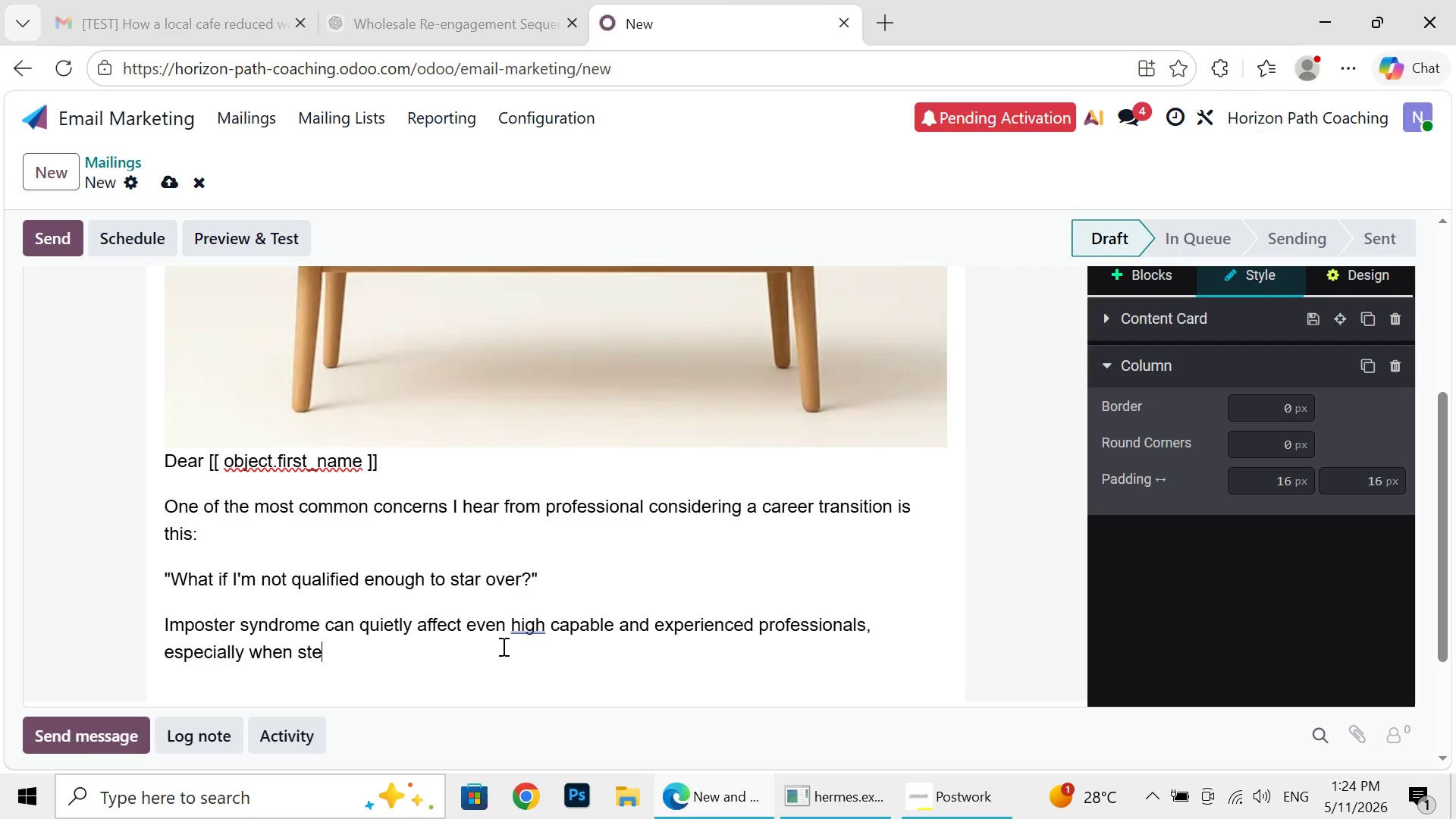 
type(pping )
 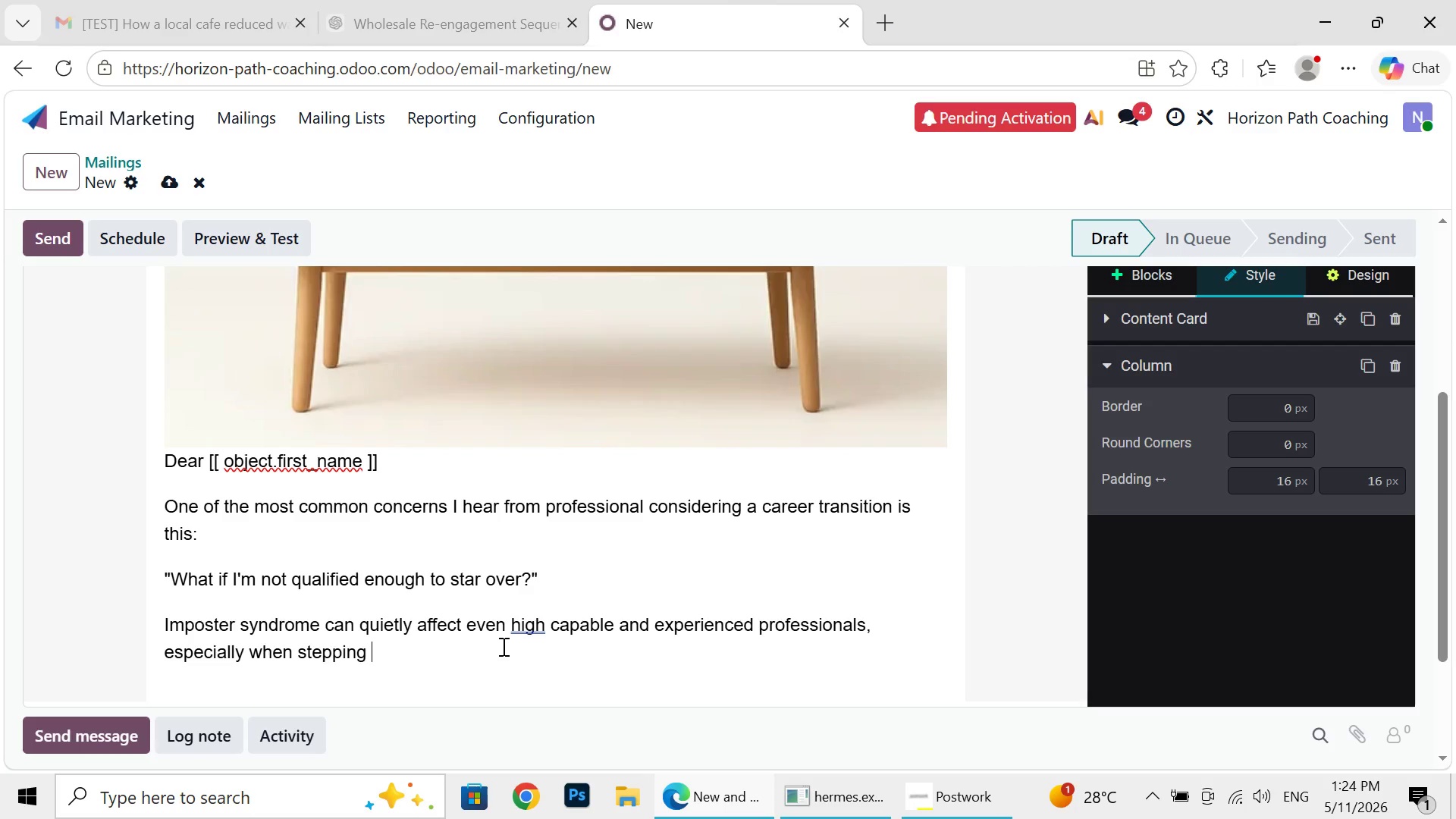 
type(into unfamiliar opporunities)
 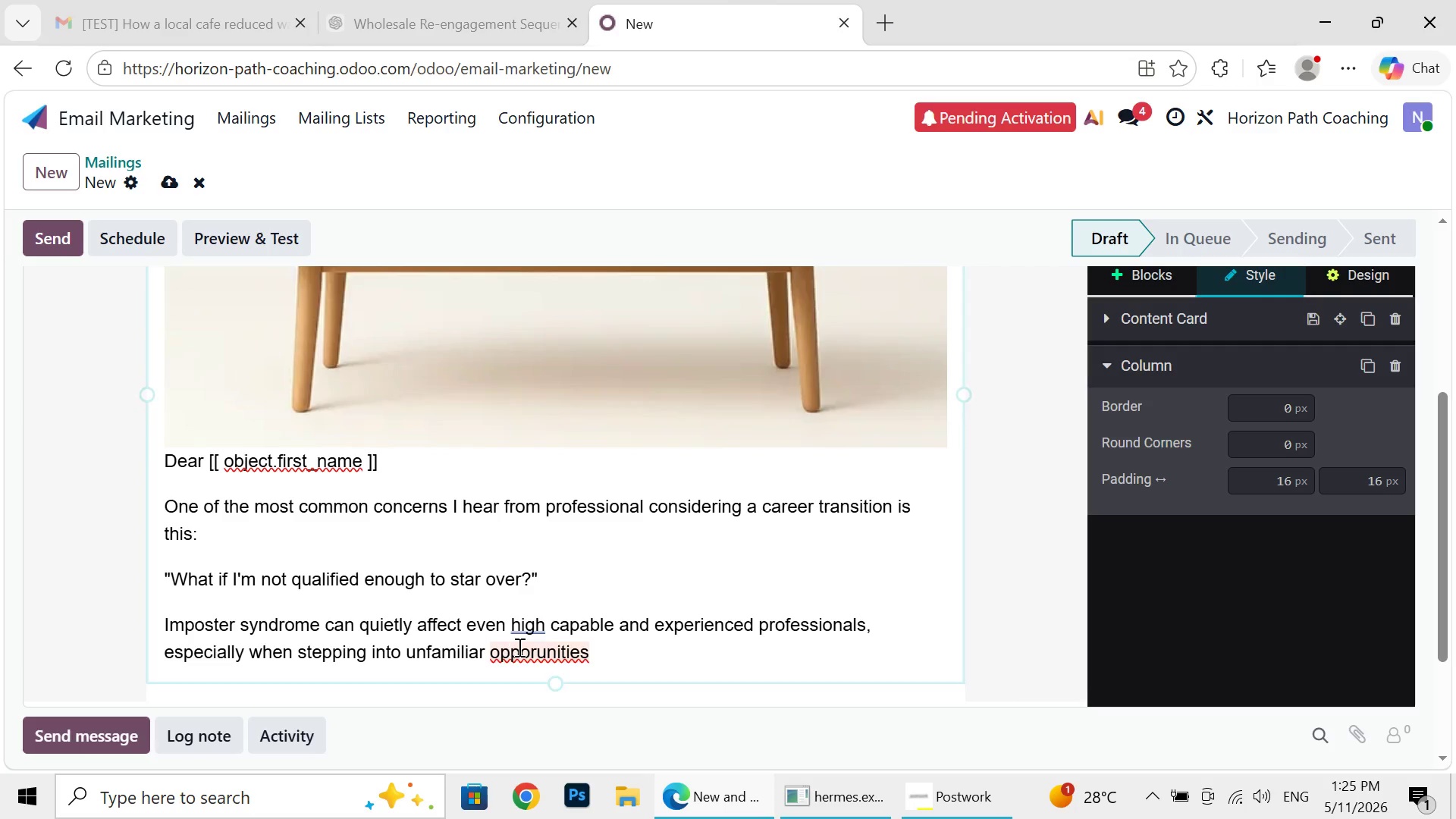 
wait(5.73)
 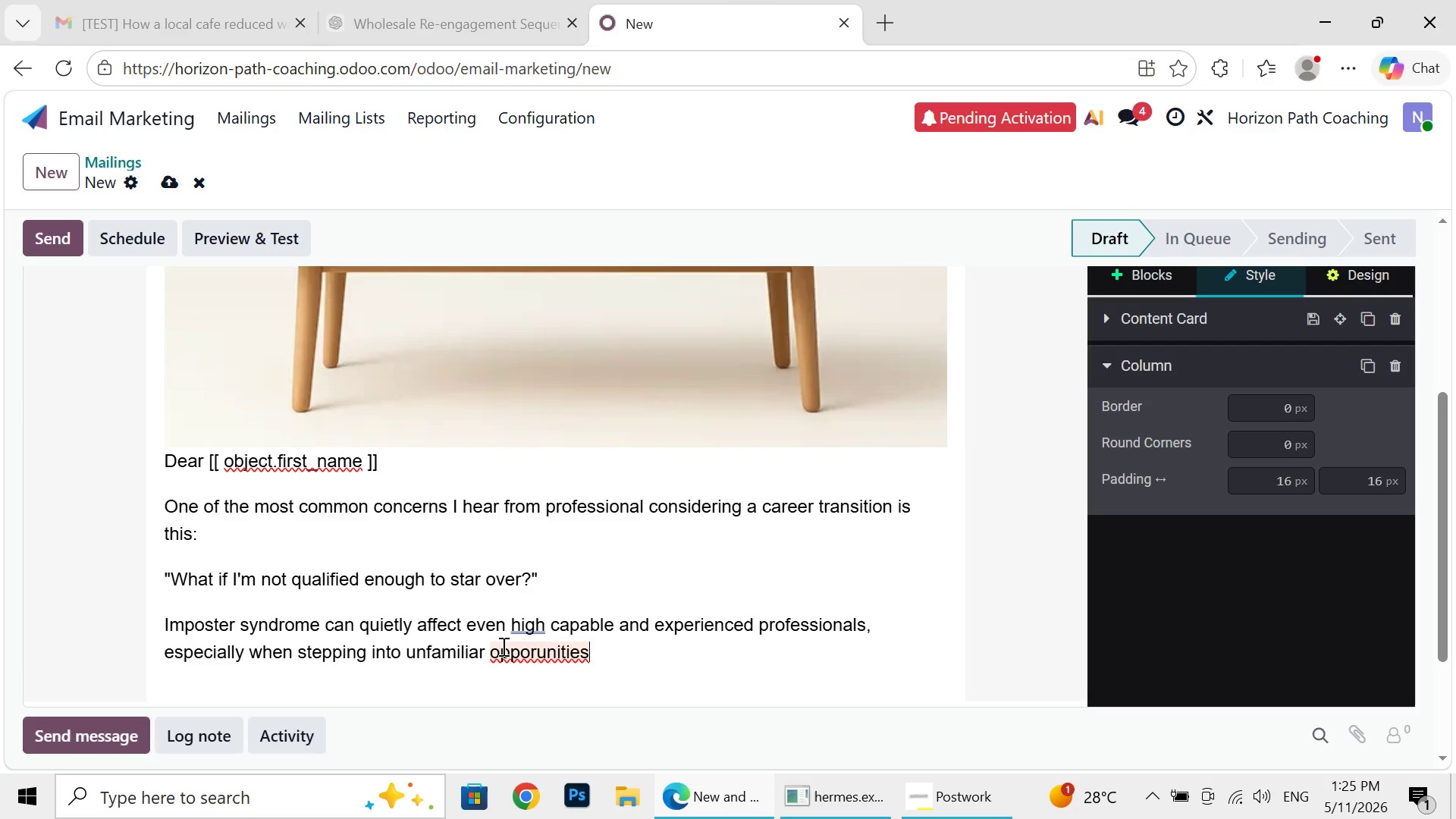 
left_click([544, 655])
 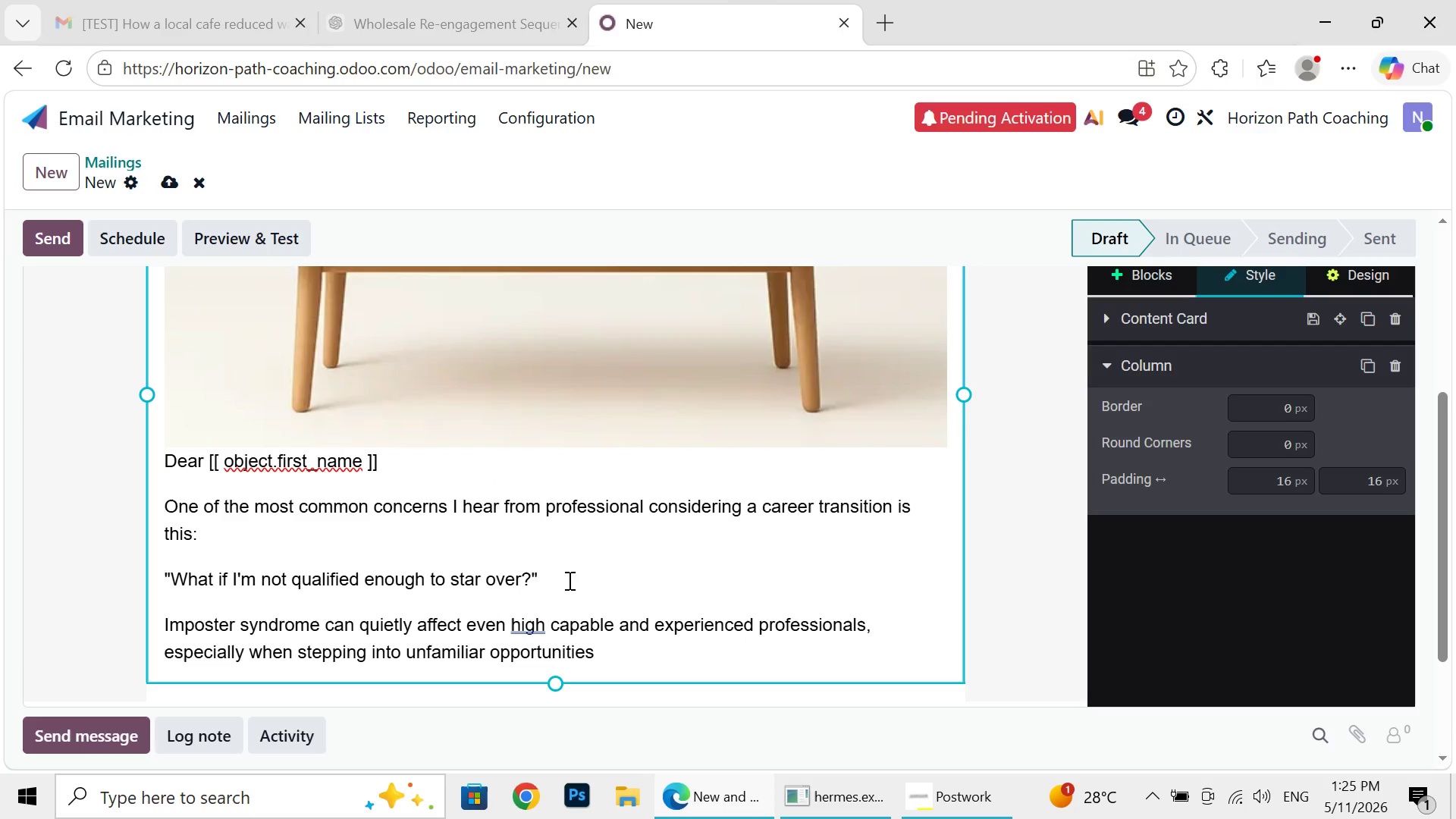 
left_click([568, 580])
 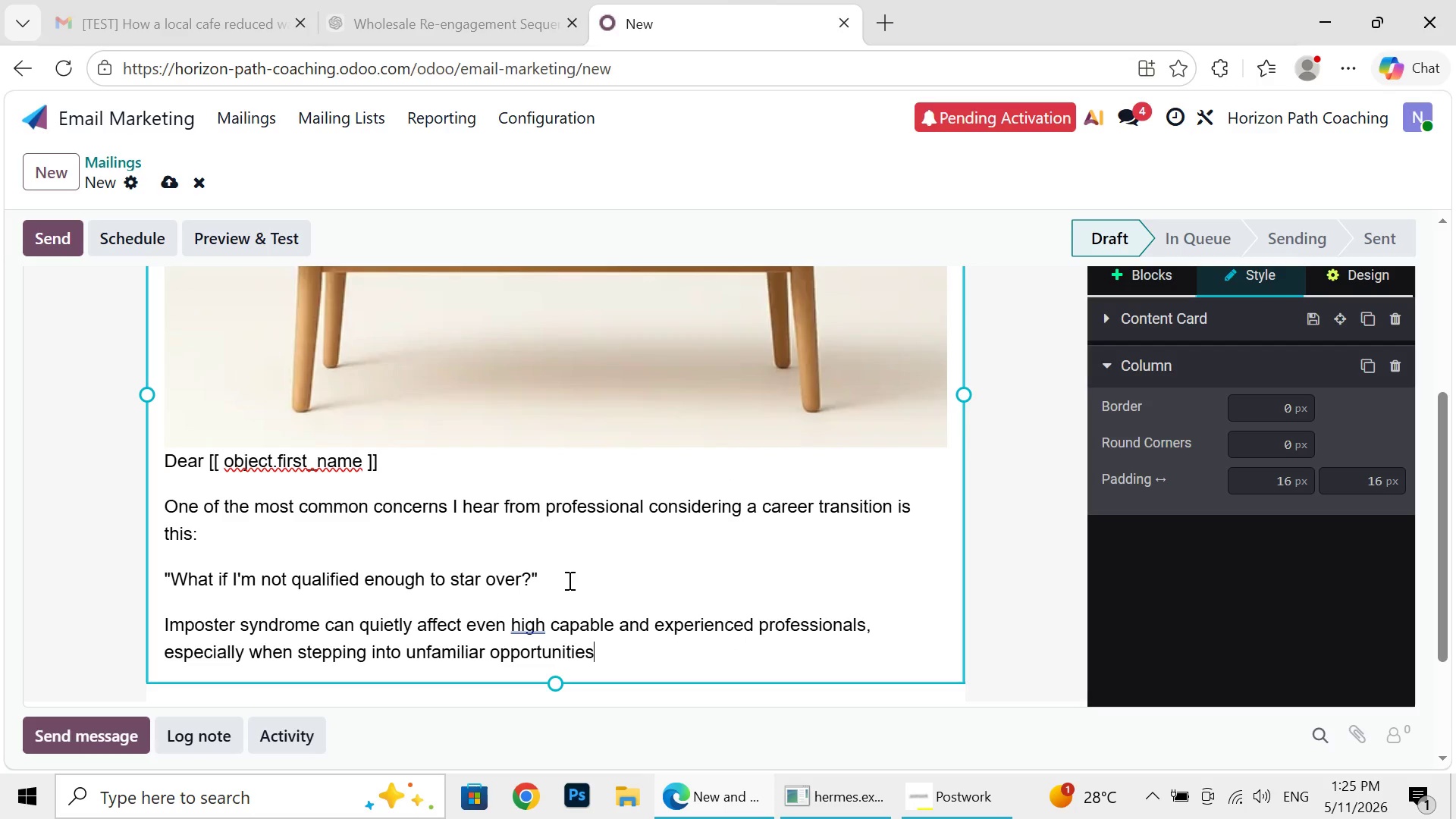 
type( or industries.)
 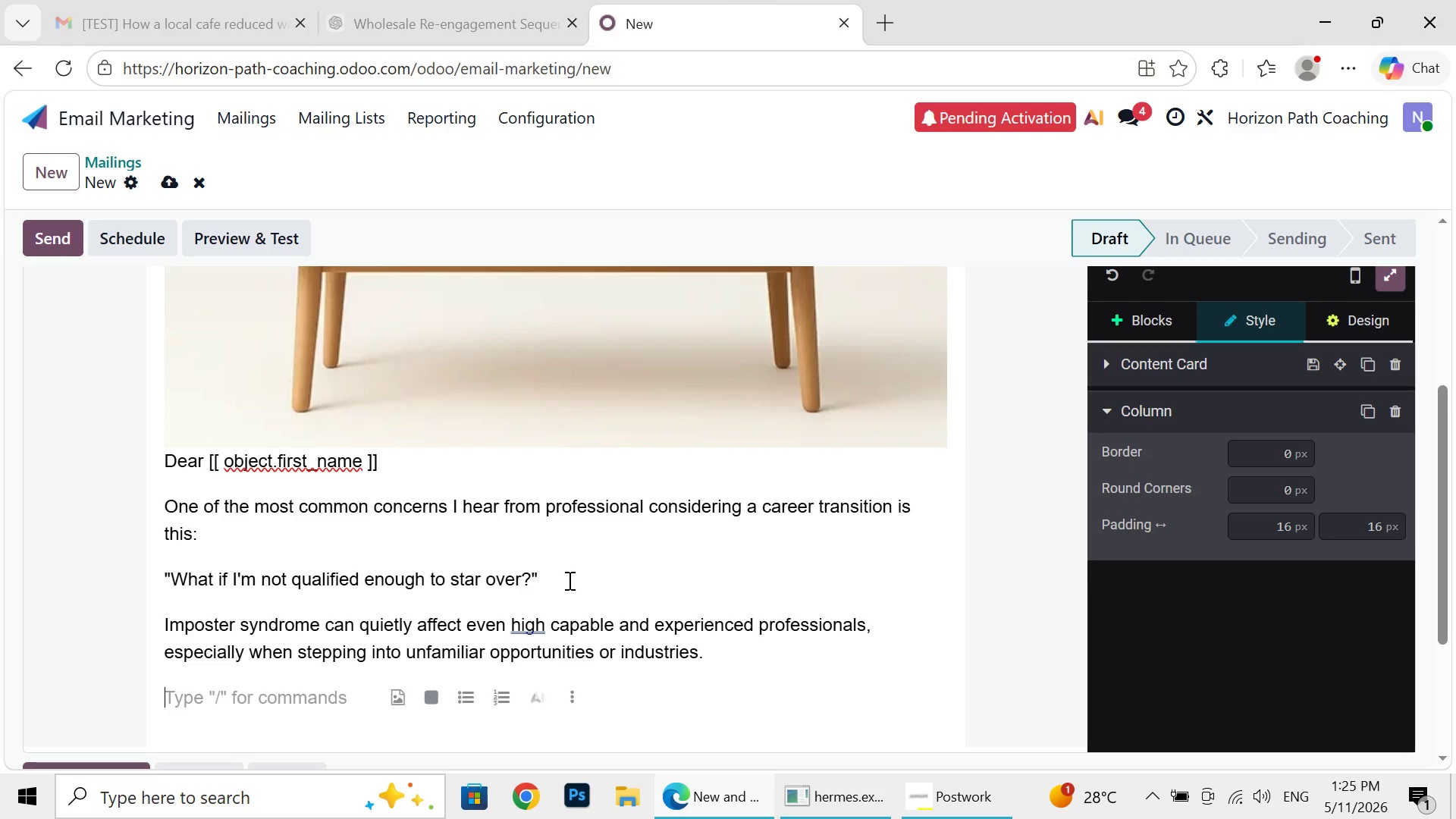 
key(Enter)
 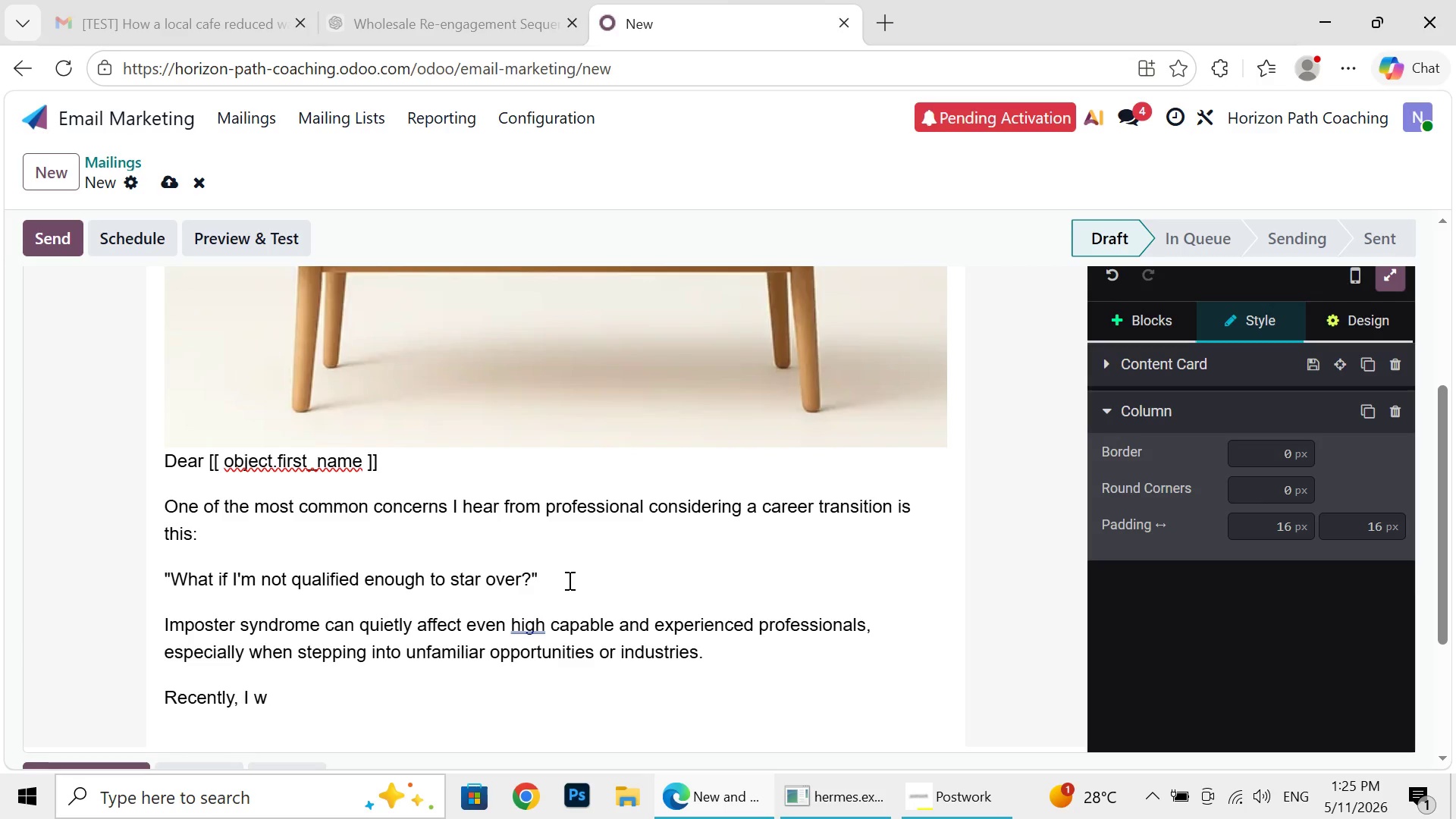 
type(Recently, I worked)
 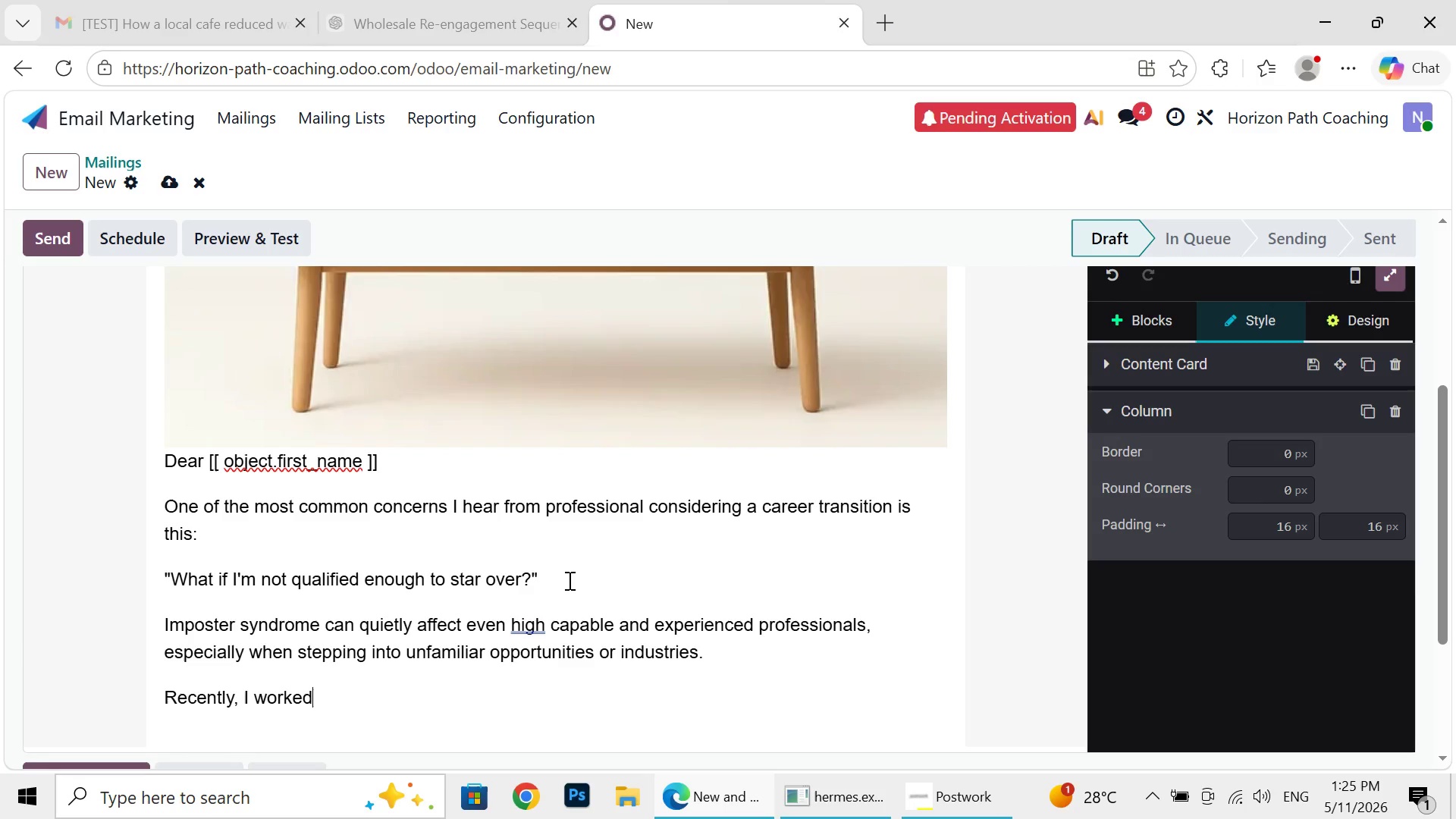 
type(hhhhhhhhhhhhhhhhhhhhhhhhhhhhhhhhhhhhhhhhhhhhhhhhhhhhhhhgggggggggggggg)
key(Backspace)
key(Backspace)
key(Backspace)
key(Backspace)
key(Backspace)
key(Backspace)
key(Backspace)
key(Backspace)
key(Backspace)
key(Backspace)
key(Backspace)
key(Backspace)
key(Backspace)
key(Backspace)
key(Backspace)
key(Backspace)
key(Backspace)
key(Backspace)
key(Backspace)
key(Backspace)
key(Backspace)
key(Backspace)
key(Backspace)
key(Backspace)
key(Backspace)
key(Backspace)
key(Backspace)
key(Backspace)
key(Backspace)
key(Backspace)
key(Backspace)
key(Backspace)
key(Backspace)
key(Backspace)
key(Backspace)
 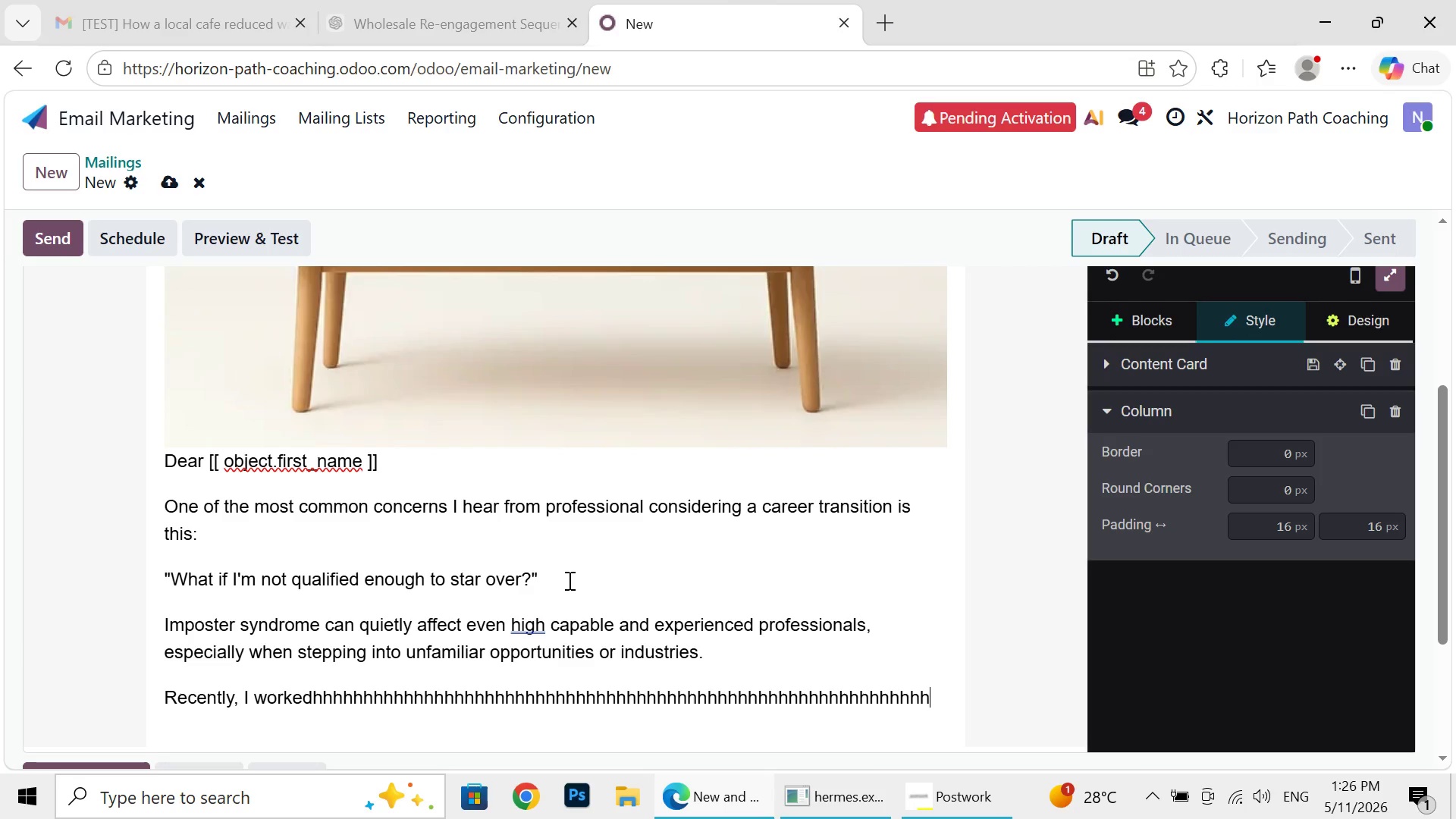 
key(Backspace)
key(Backspace)
key(Backspace)
key(Backspace)
key(Backspace)
key(Backspace)
key(Backspace)
key(Backspace)
key(Backspace)
key(Backspace)
key(Backspace)
key(Backspace)
key(Backspace)
key(Backspace)
key(Backspace)
key(Backspace)
key(Backspace)
key(Backspace)
key(Backspace)
key(Backspace)
key(Backspace)
key(Backspace)
key(Backspace)
key(Backspace)
key(Backspace)
key(Backspace)
key(Backspace)
key(Backspace)
key(Backspace)
key(Backspace)
key(Backspace)
key(Backspace)
key(Backspace)
key(Backspace)
key(Backspace)
key(Backspace)
key(Backspace)
key(Backspace)
key(Backspace)
key(Backspace)
key(Backspace)
key(Backspace)
key(Backspace)
key(Backspace)
key(Backspace)
key(Backspace)
key(Backspace)
key(Backspace)
key(Backspace)
key(Backspace)
key(Backspace)
key(Backspace)
key(Backspace)
key(Backspace)
key(Backspace)
key(Backspace)
key(Backspace)
key(Backspace)
key(Backspace)
key(Backspace)
type(uuuuuuuuuuuuuuuuuuuuuuuuuuuuuuuu)
key(Backspace)
key(Backspace)
key(Backspace)
key(Backspace)
key(Backspace)
key(Backspace)
key(Backspace)
key(Backspace)
key(Backspace)
key(Backspace)
key(Backspace)
key(Backspace)
key(Backspace)
key(Backspace)
key(Backspace)
key(Backspace)
key(Backspace)
key(Backspace)
key(Backspace)
key(Backspace)
key(Backspace)
key(Backspace)
key(Backspace)
key(Backspace)
key(Backspace)
key(Backspace)
key(Backspace)
key(Backspace)
key(Backspace)
key(Backspace)
key(Backspace)
key(Backspace)
type( with a cie)
 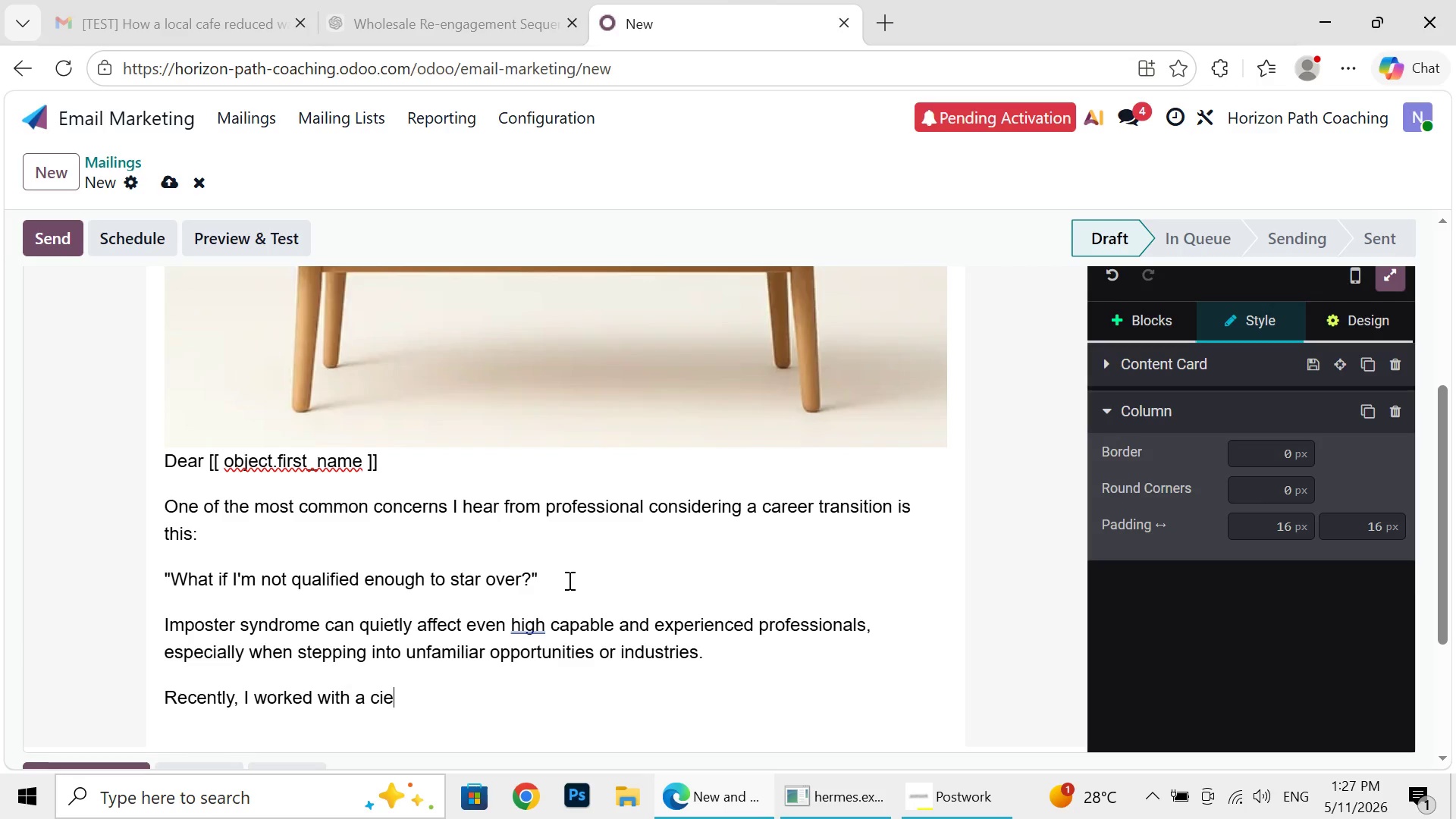 
type(nt who )
 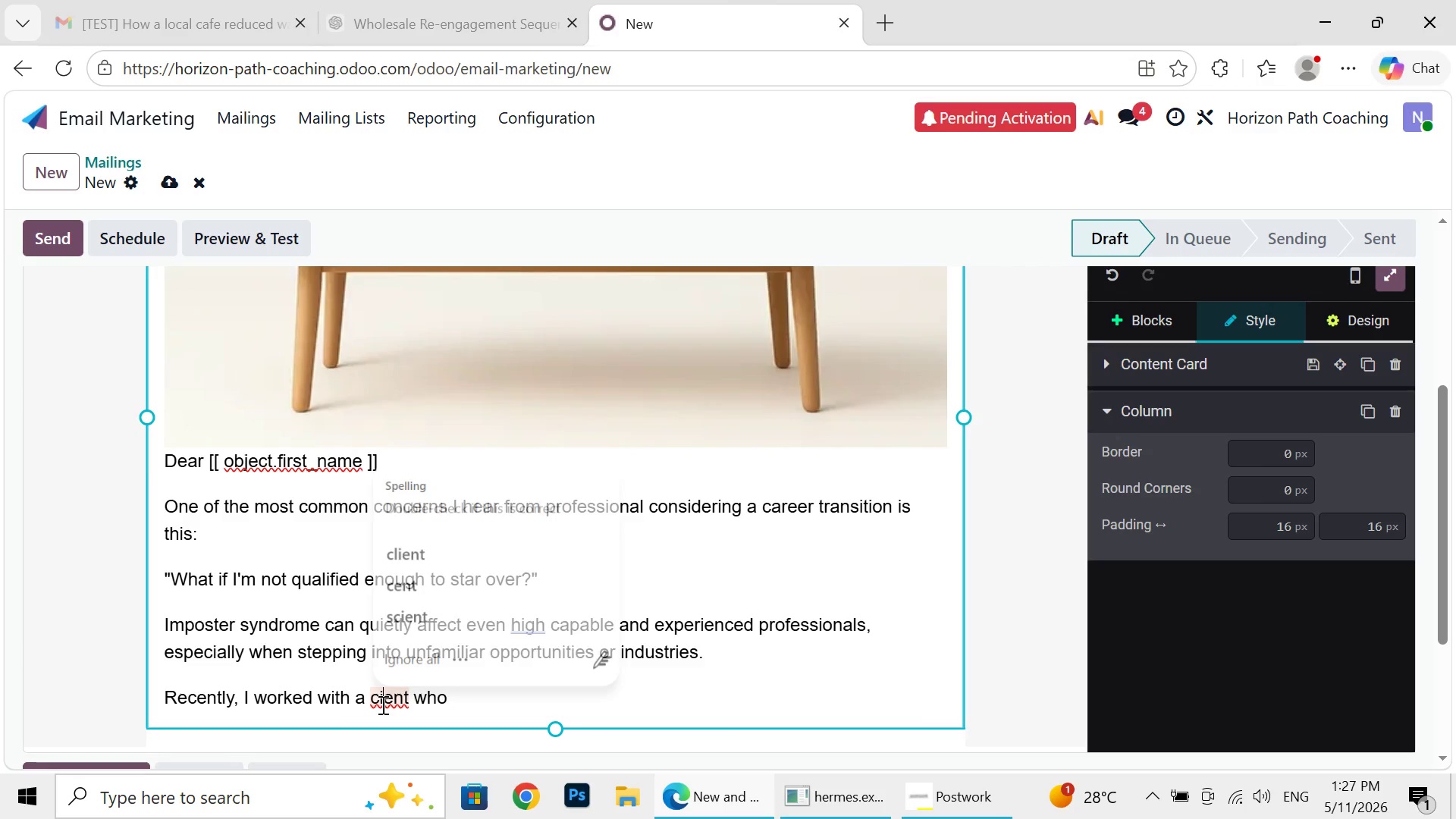 
left_click([381, 704])
 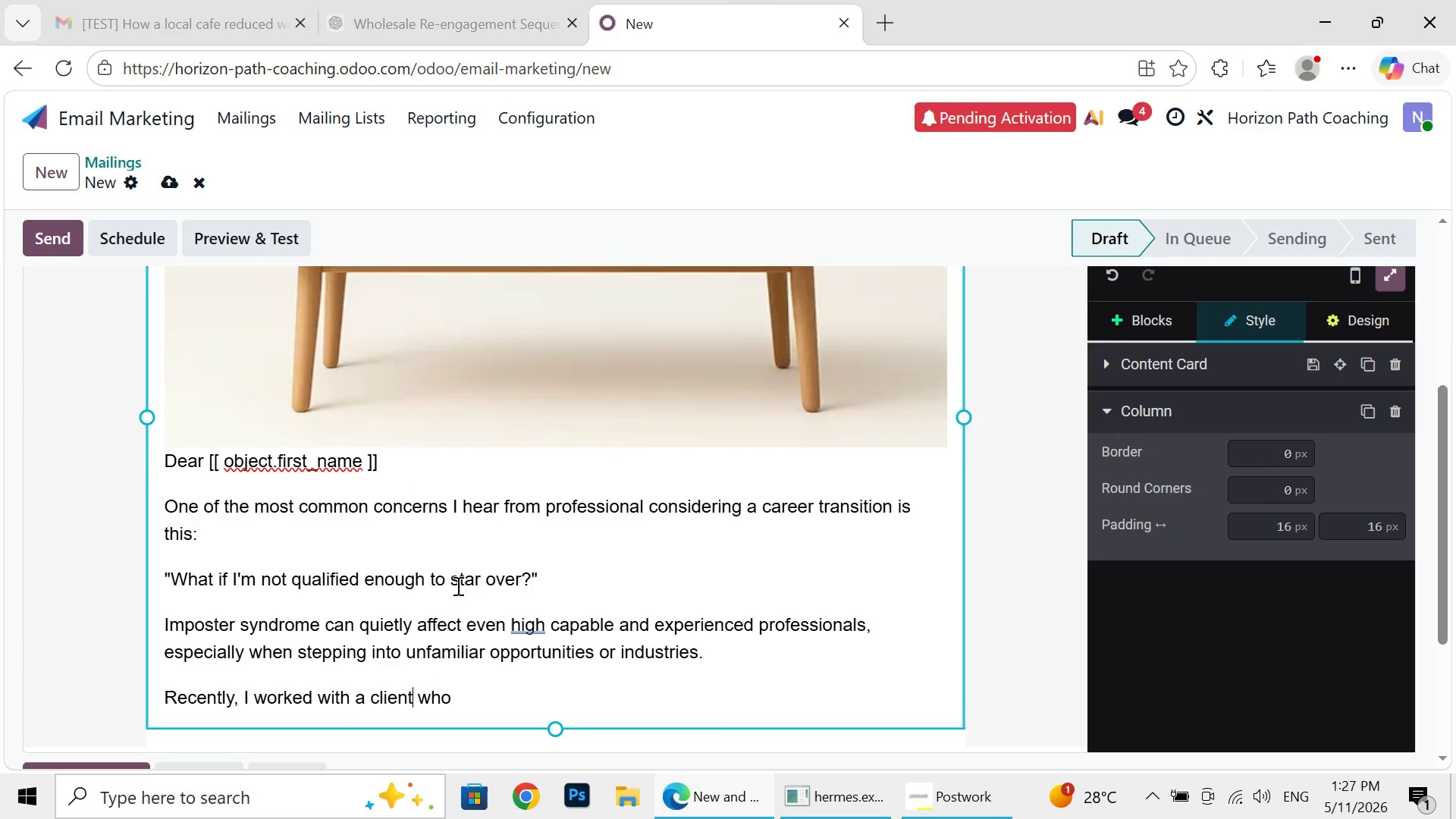 
left_click([426, 552])
 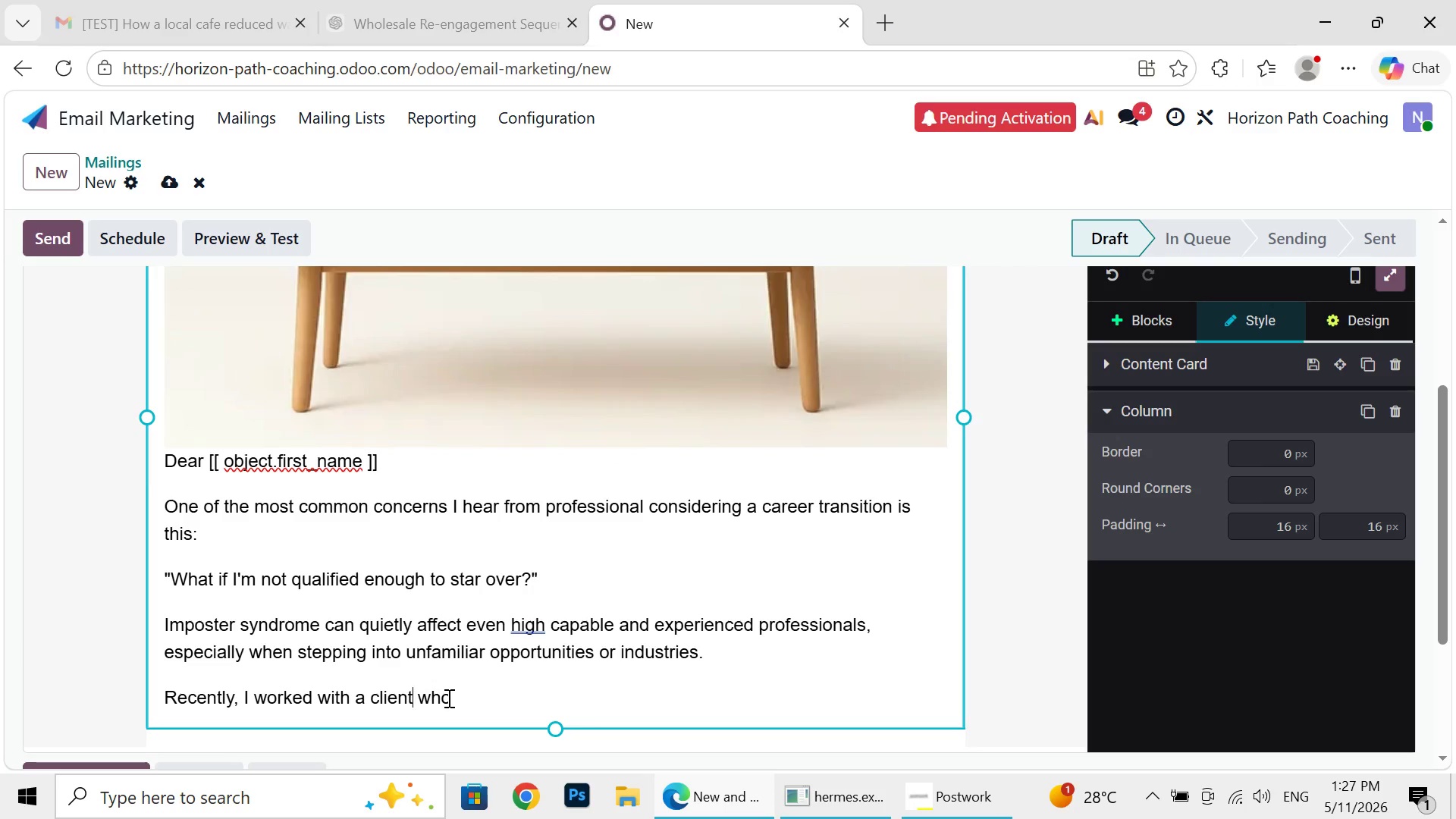 
left_click([447, 698])
 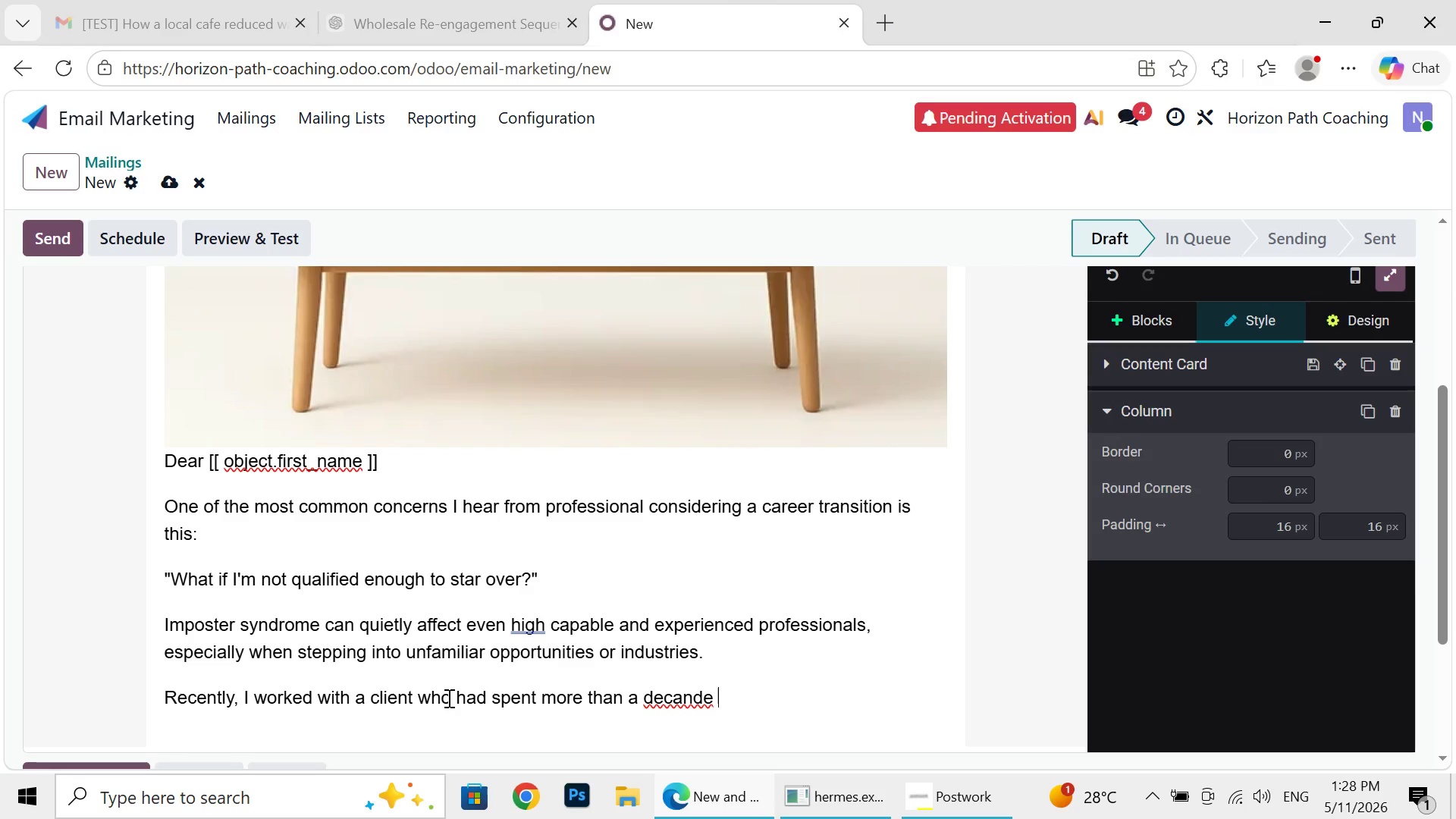 
type( had spent more than a decande in )
 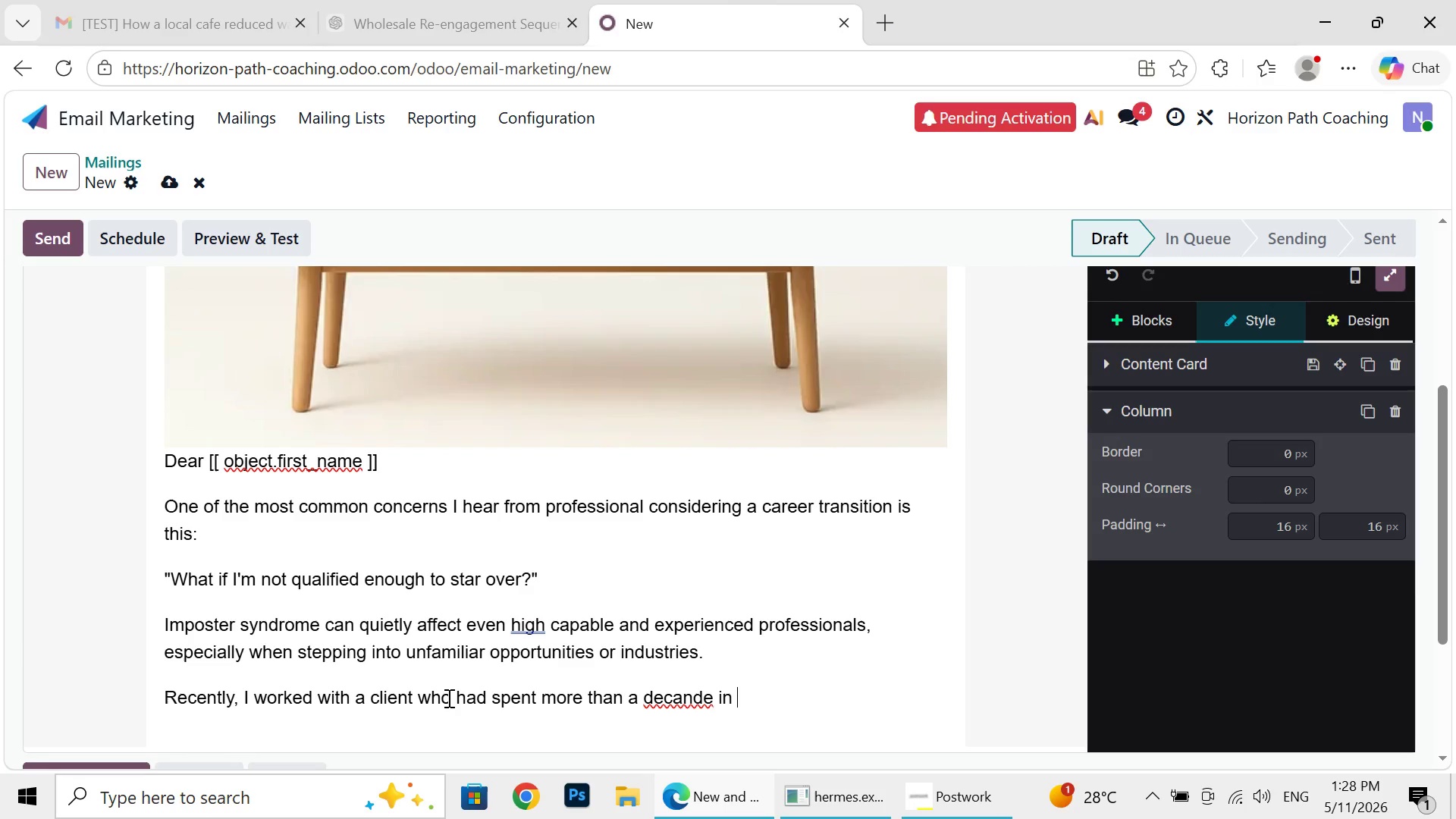 
left_click([671, 704])
 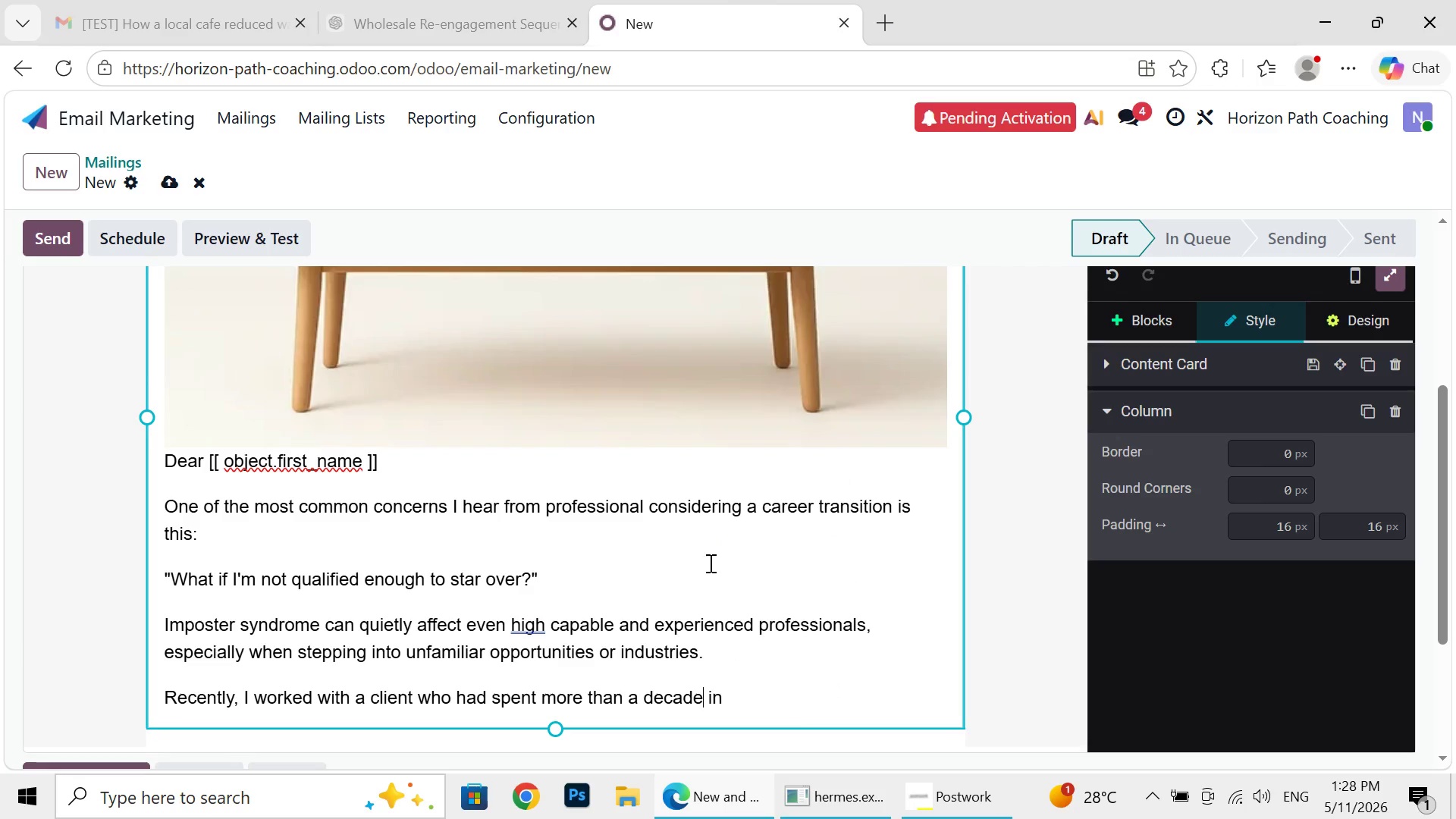 
left_click([709, 563])
 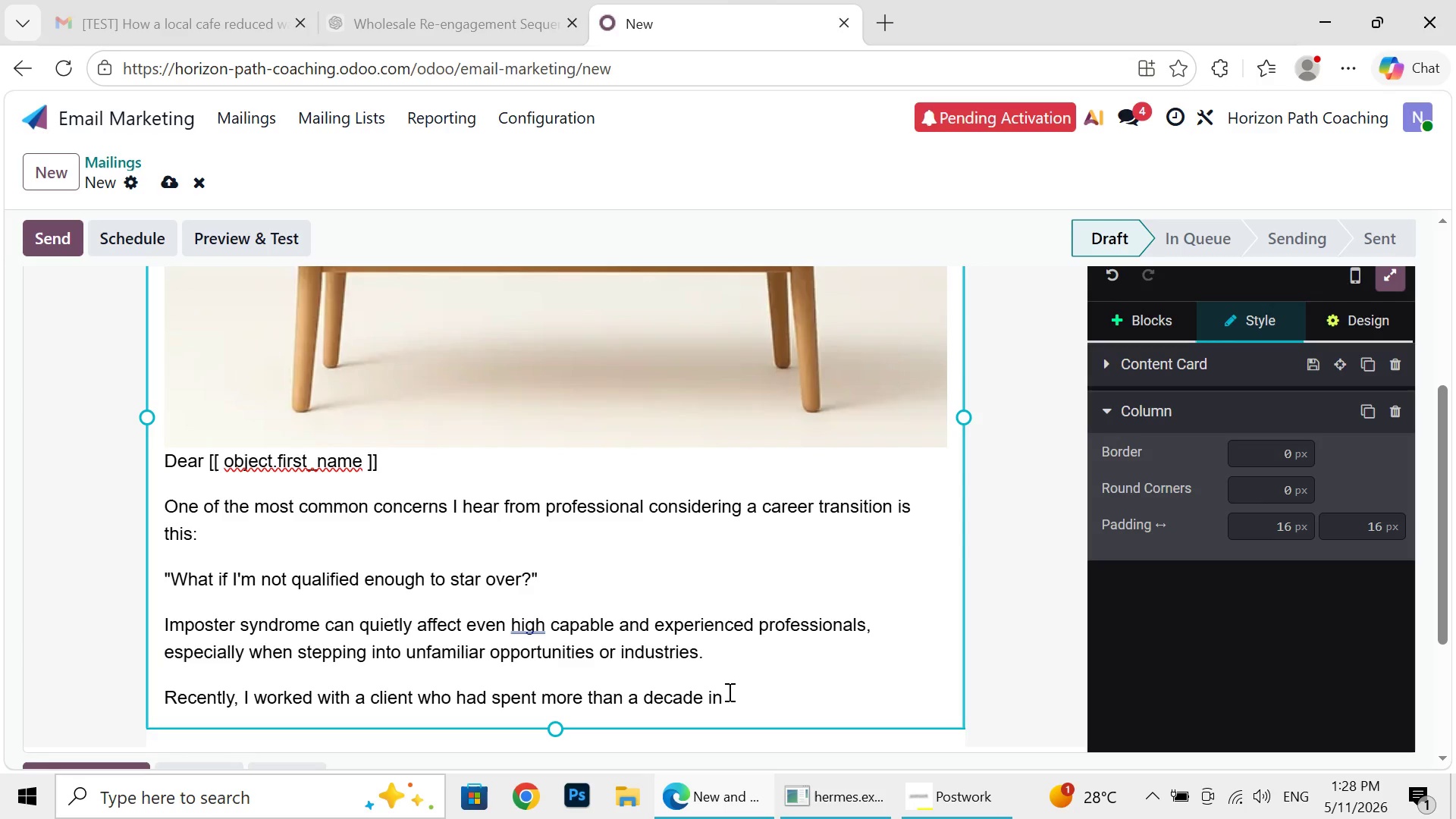 
left_click([728, 692])
 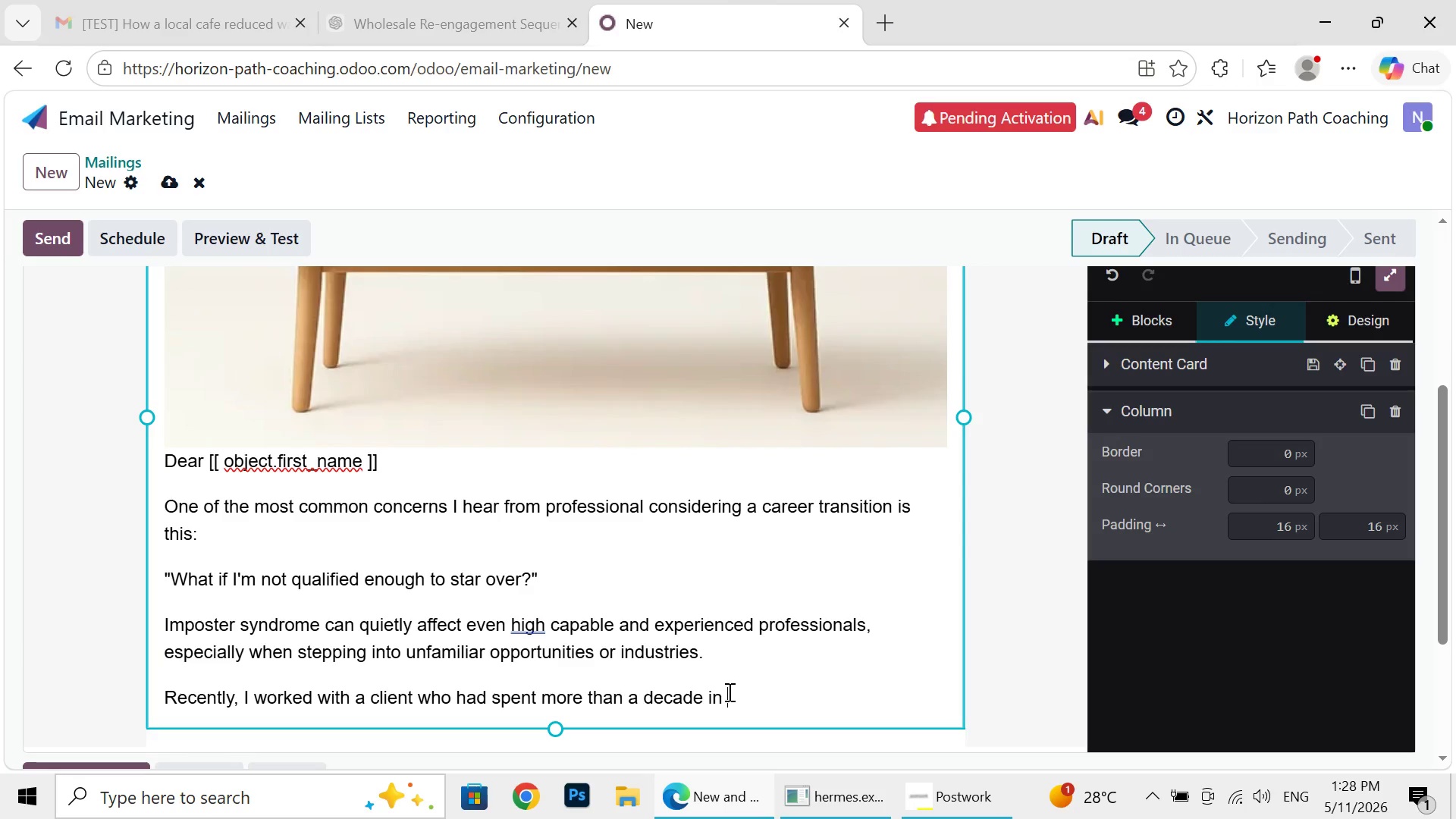 
type(a stable corporate role )
 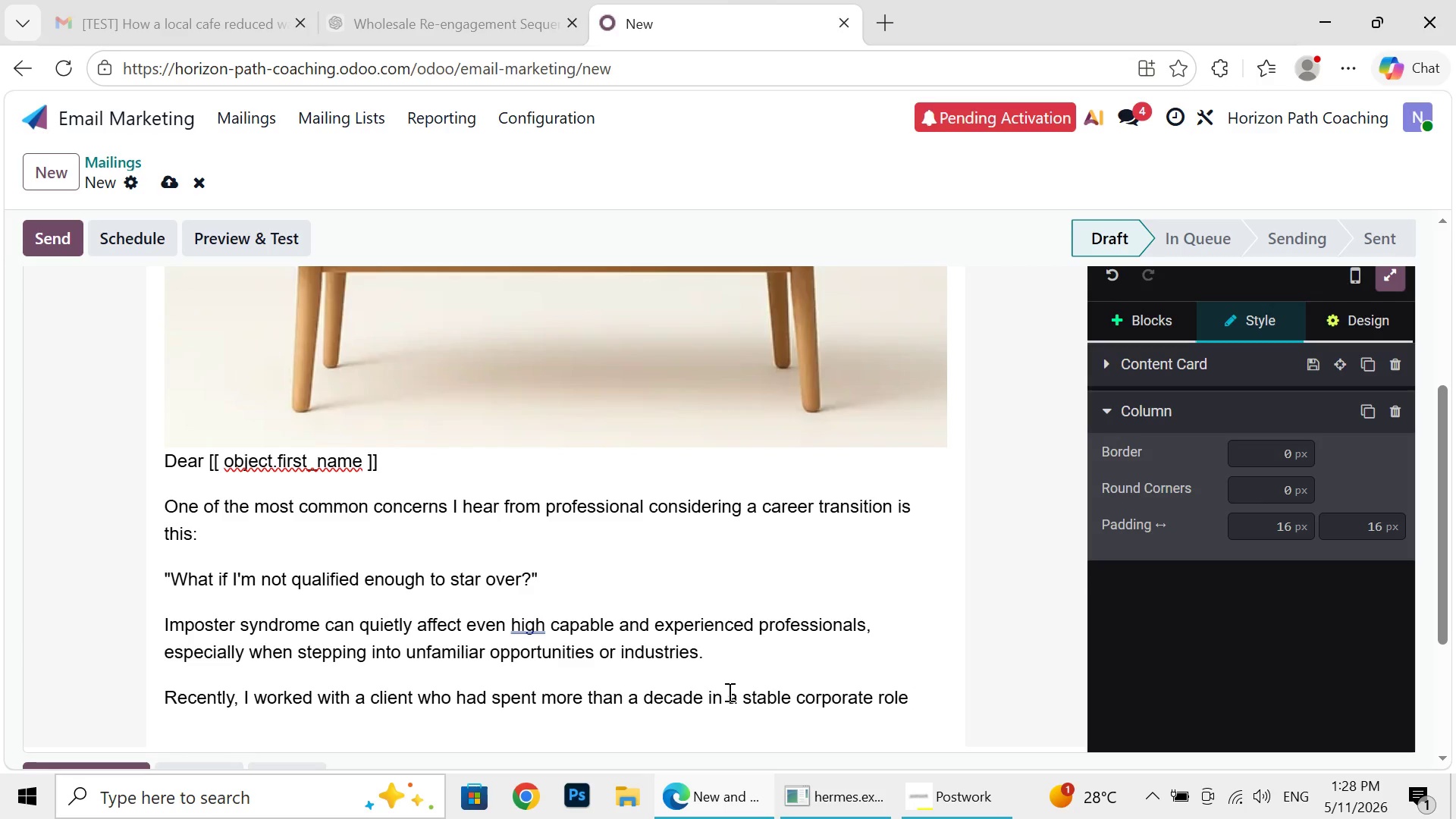 
type(but constantly felt disconnect)
 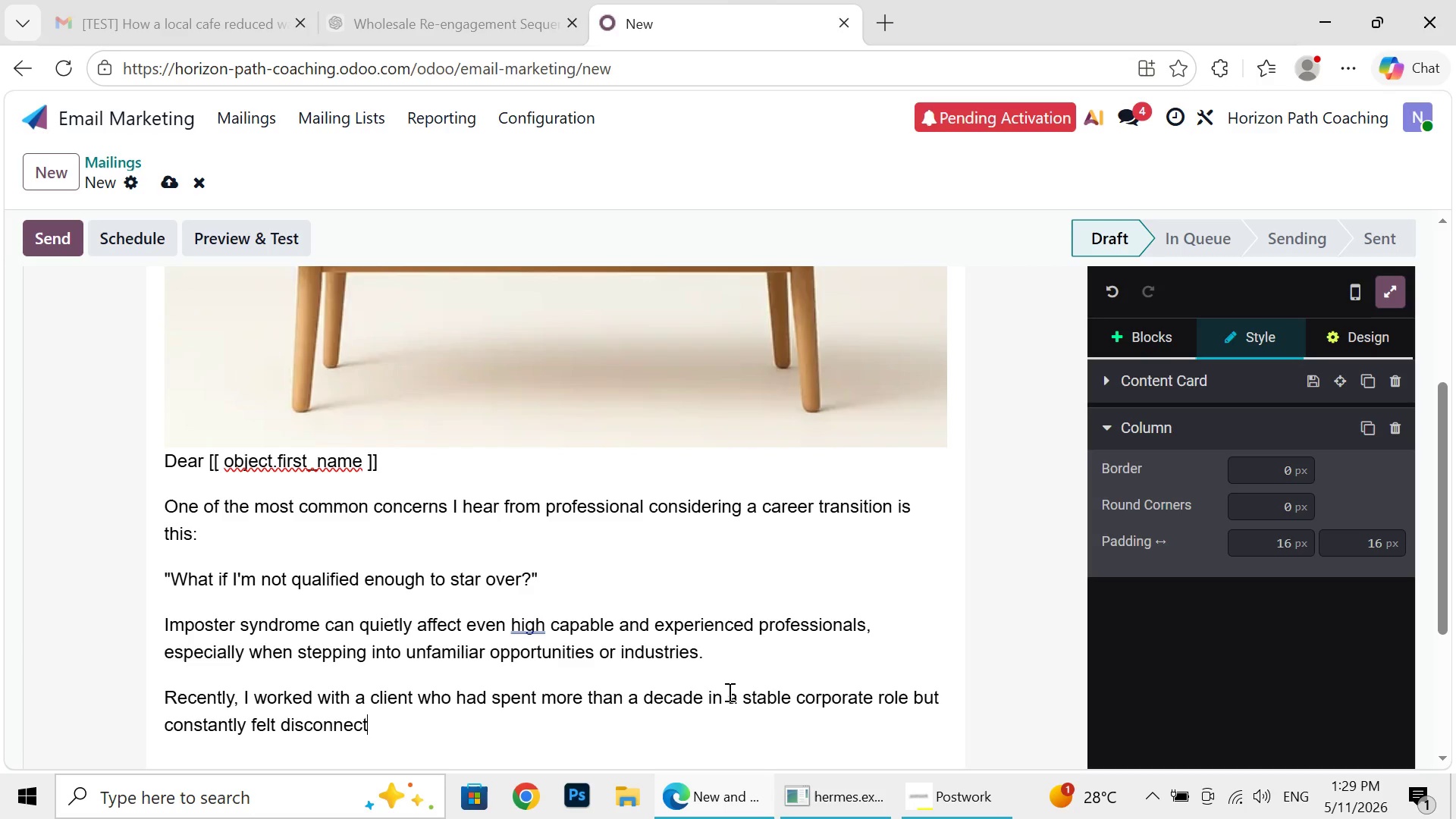 
type(es)
key(Backspace)
type(d feom)
key(Backspace)
key(Backspace)
key(Backspace)
type(rom their work )
key(Backspace)
type(. Despite havu)
key(Backspace)
type(ing)
 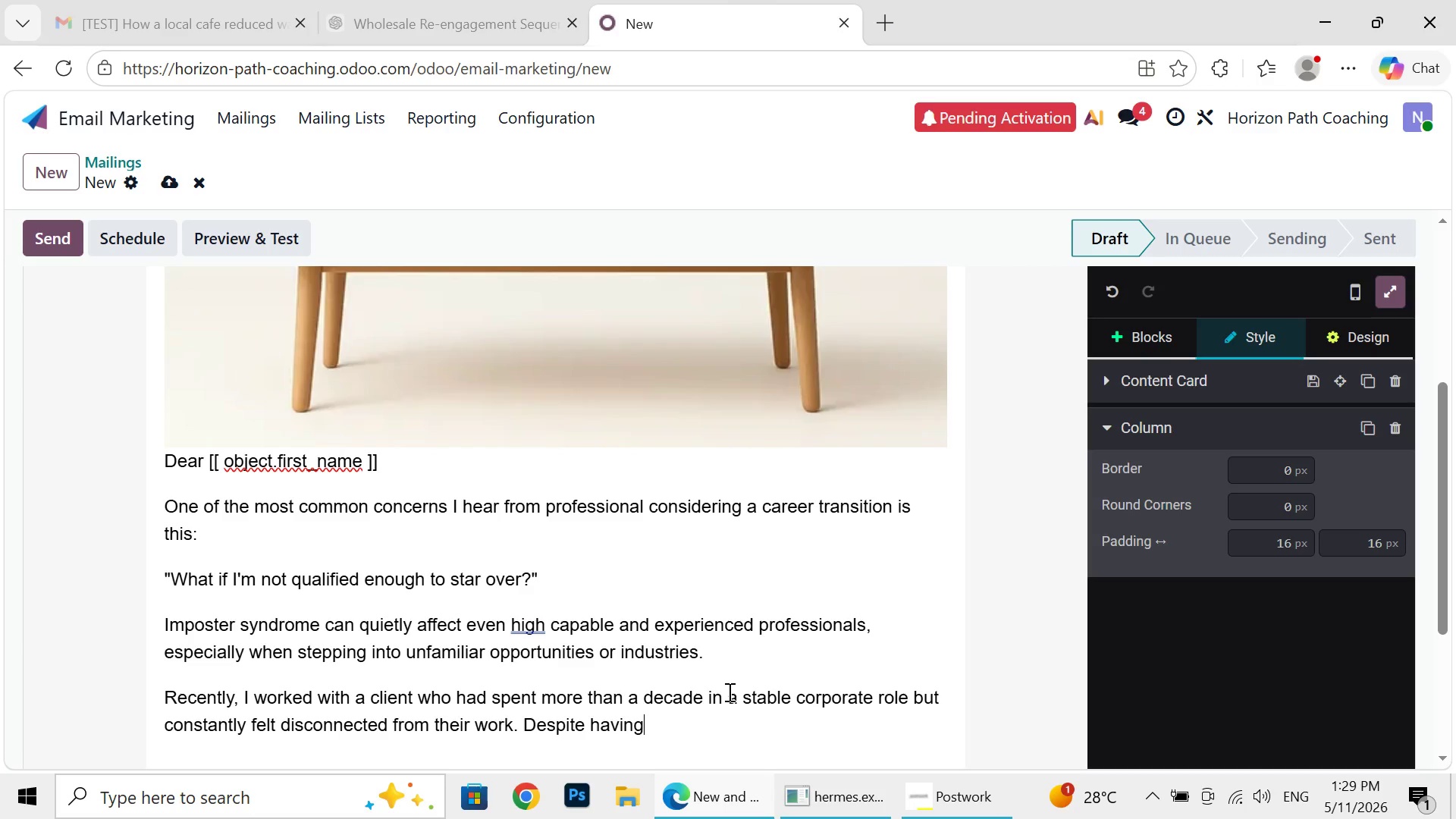 
type( stromg)
key(Backspace)
key(Backspace)
type(ng experience )
 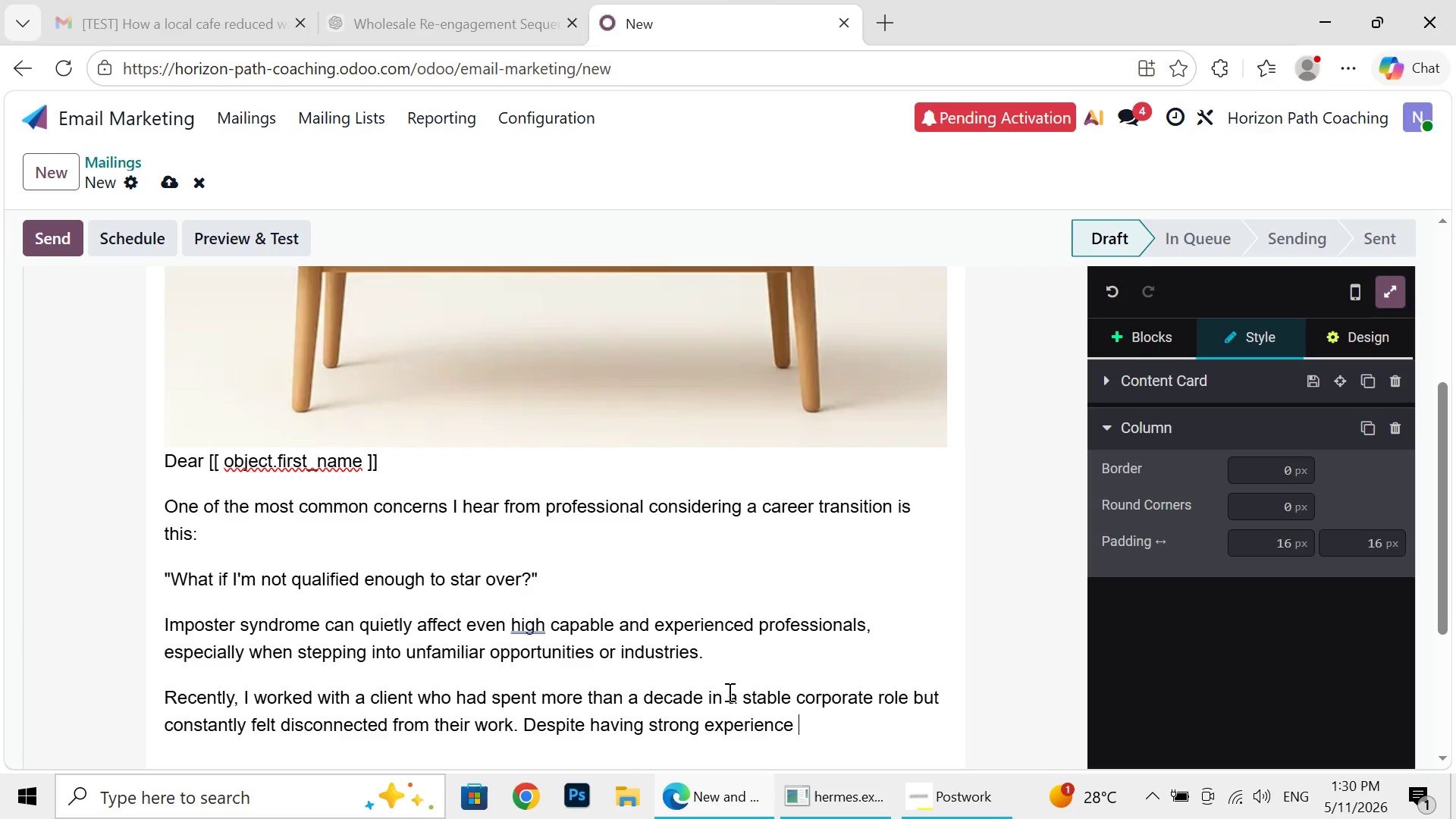 
type(and leadership skills)
 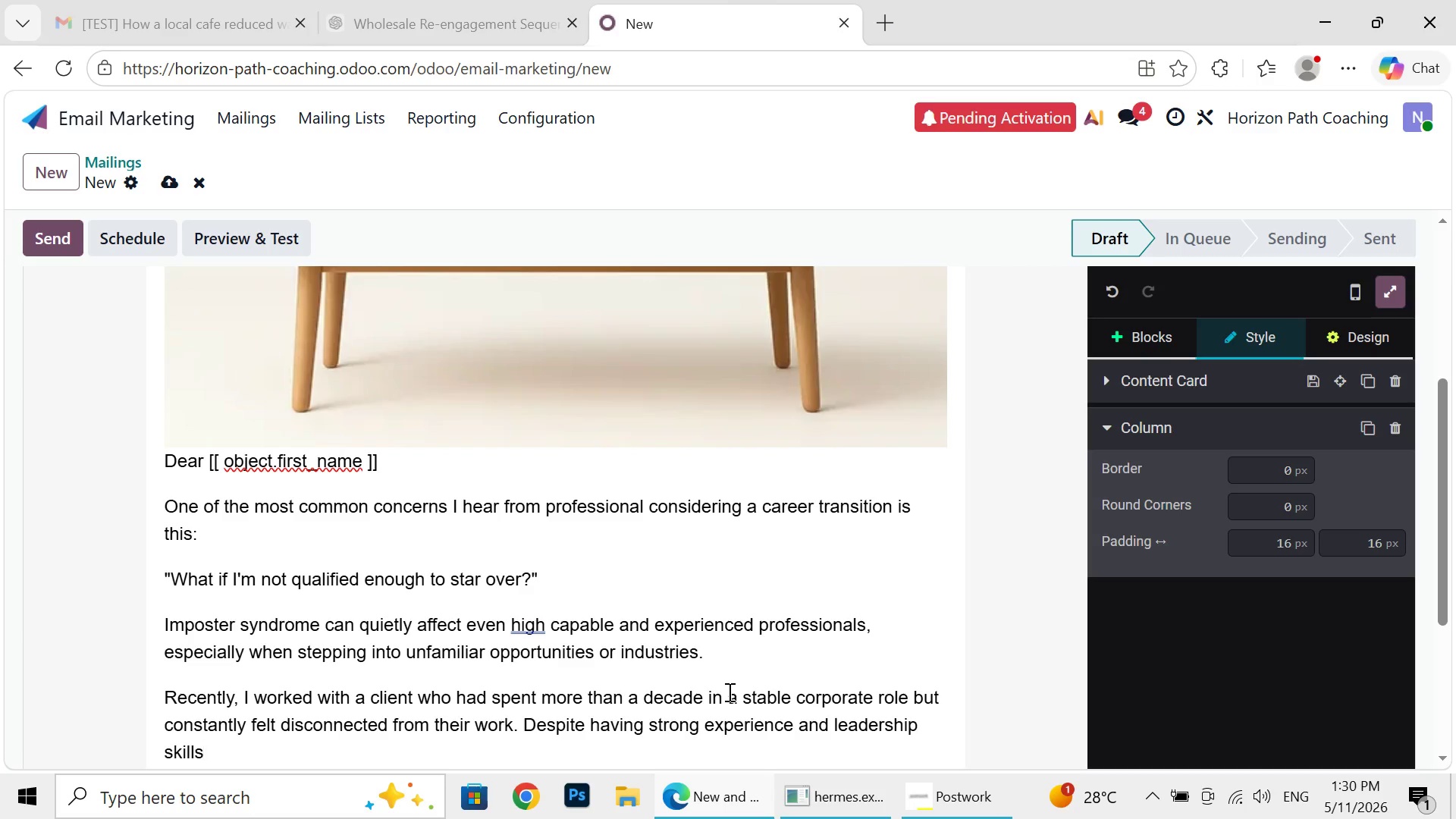 
wait(5.25)
 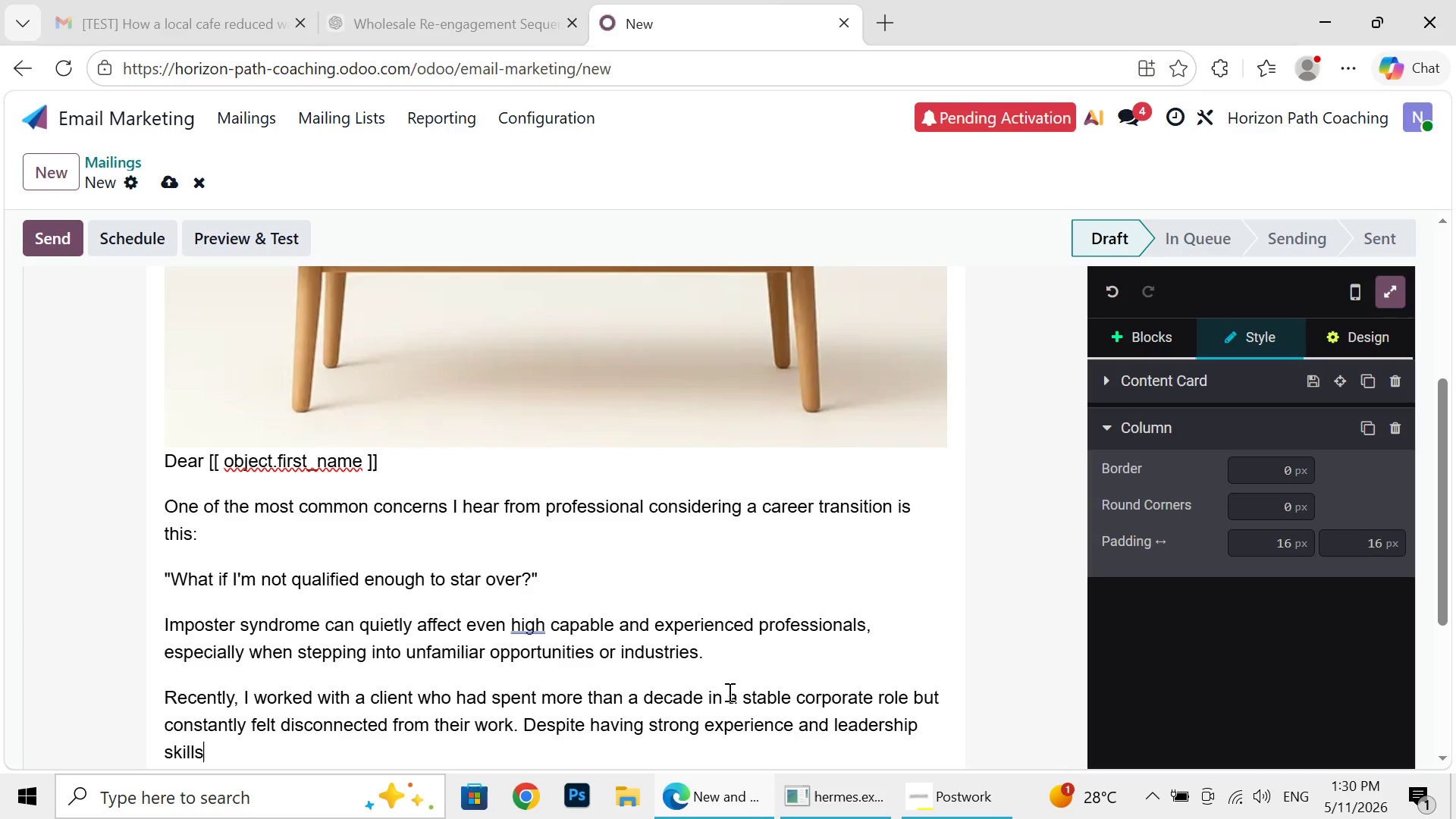 
type(, they struggled with self-doubt and feared they ewe)
key(Backspace)
key(Backspace)
key(Backspace)
type(were "too late" to purse )
 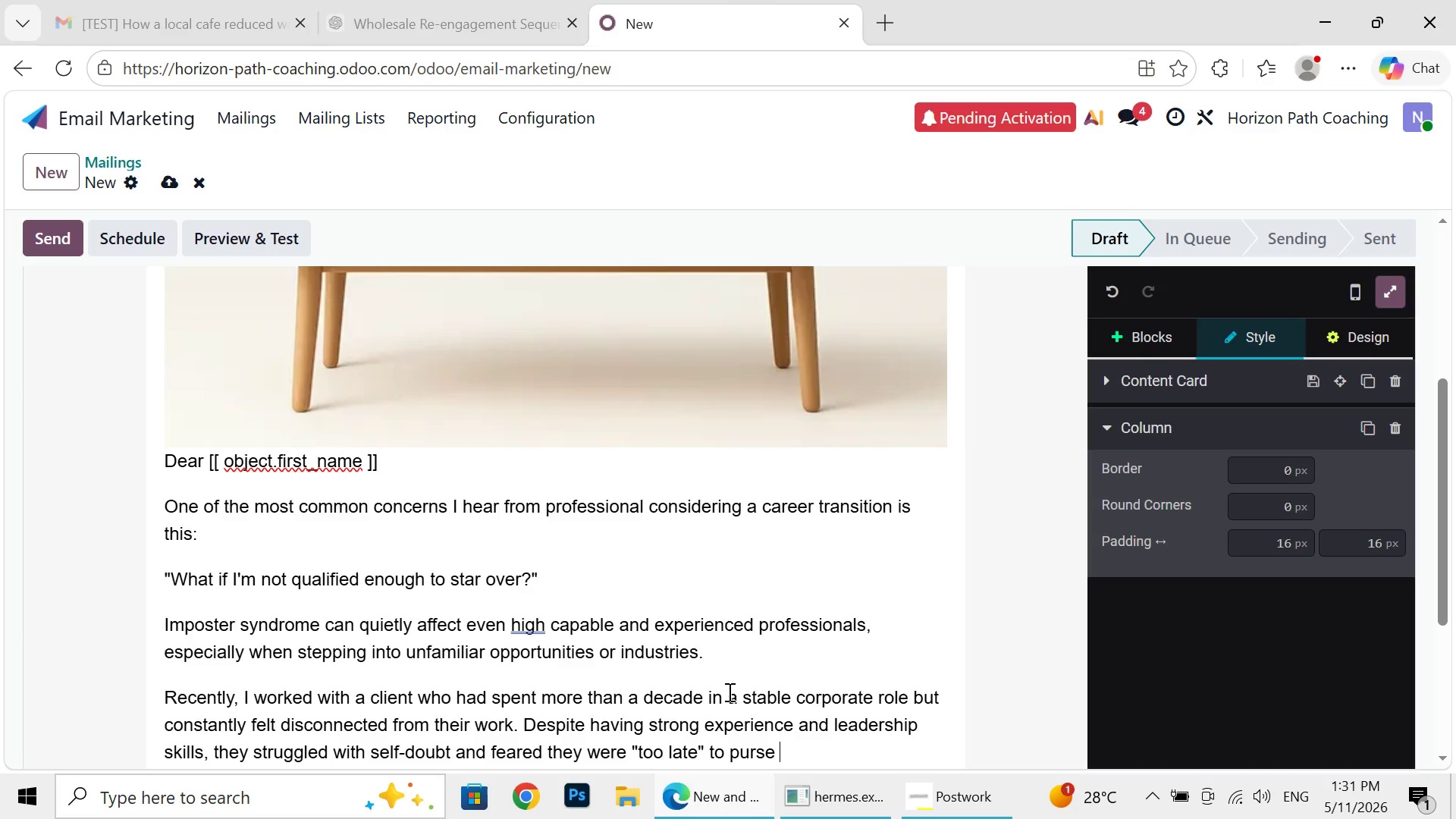 
type(hhhhhhhhhhhhhhhhhhhh)
key(Backspace)
key(Backspace)
key(Backspace)
key(Backspace)
key(Backspace)
key(Backspace)
key(Backspace)
key(Backspace)
key(Backspace)
key(Backspace)
key(Backspace)
key(Backspace)
key(Backspace)
key(Backspace)
key(Backspace)
key(Backspace)
key(Backspace)
key(Backspace)
key(Backspace)
key(Backspace)
type(somwthings )
 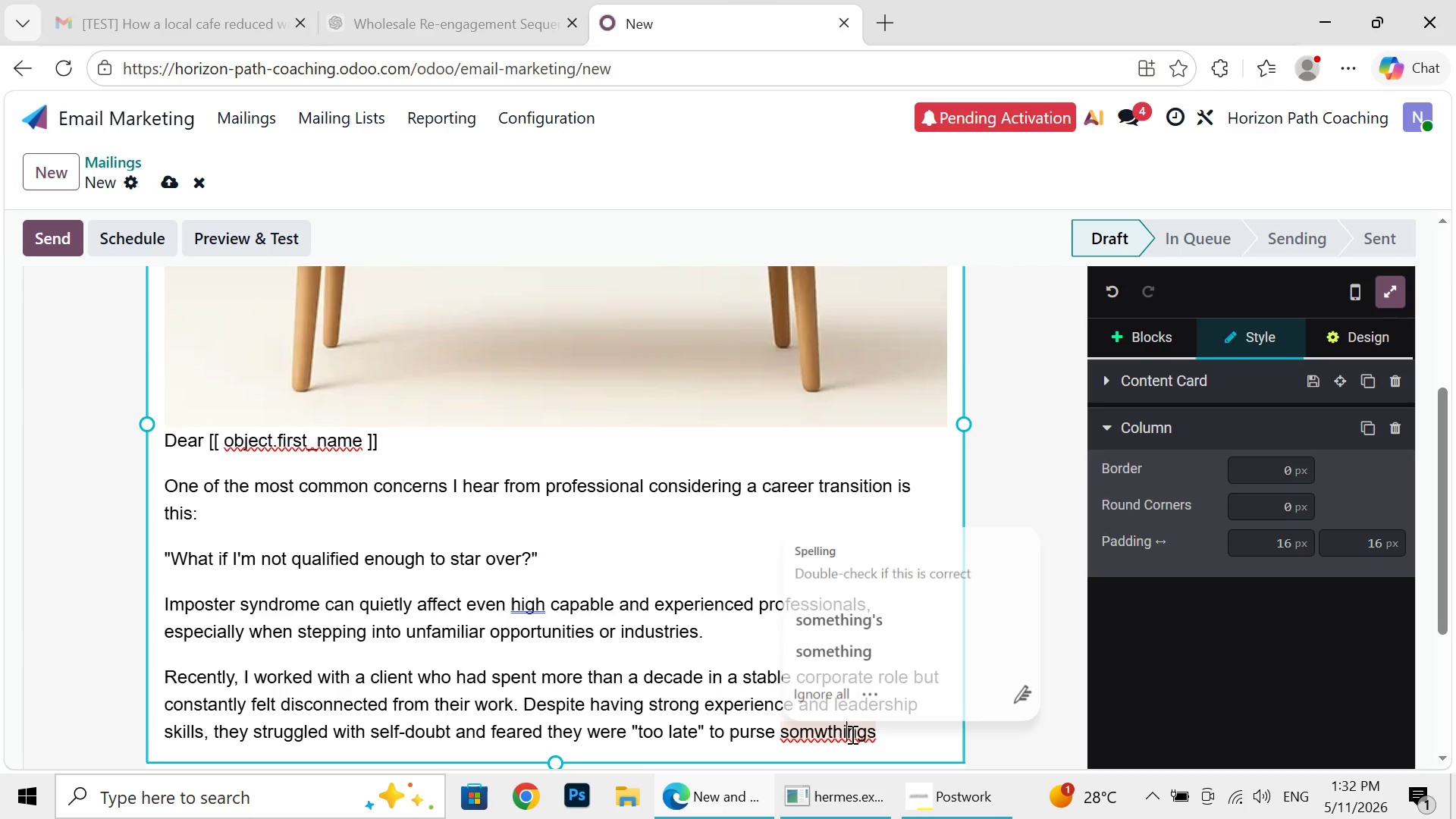 
left_click([851, 734])
 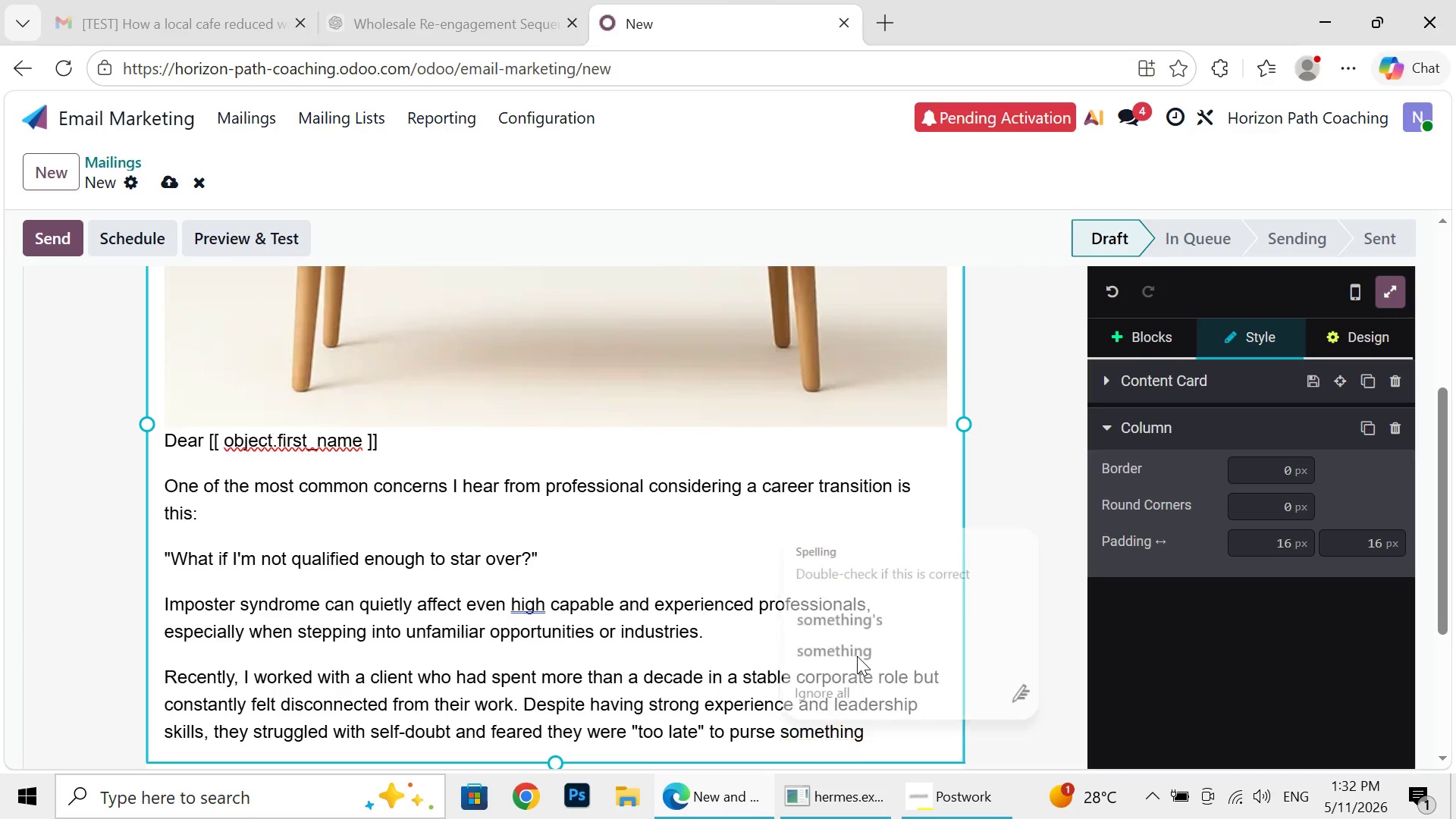 
left_click([857, 656])
 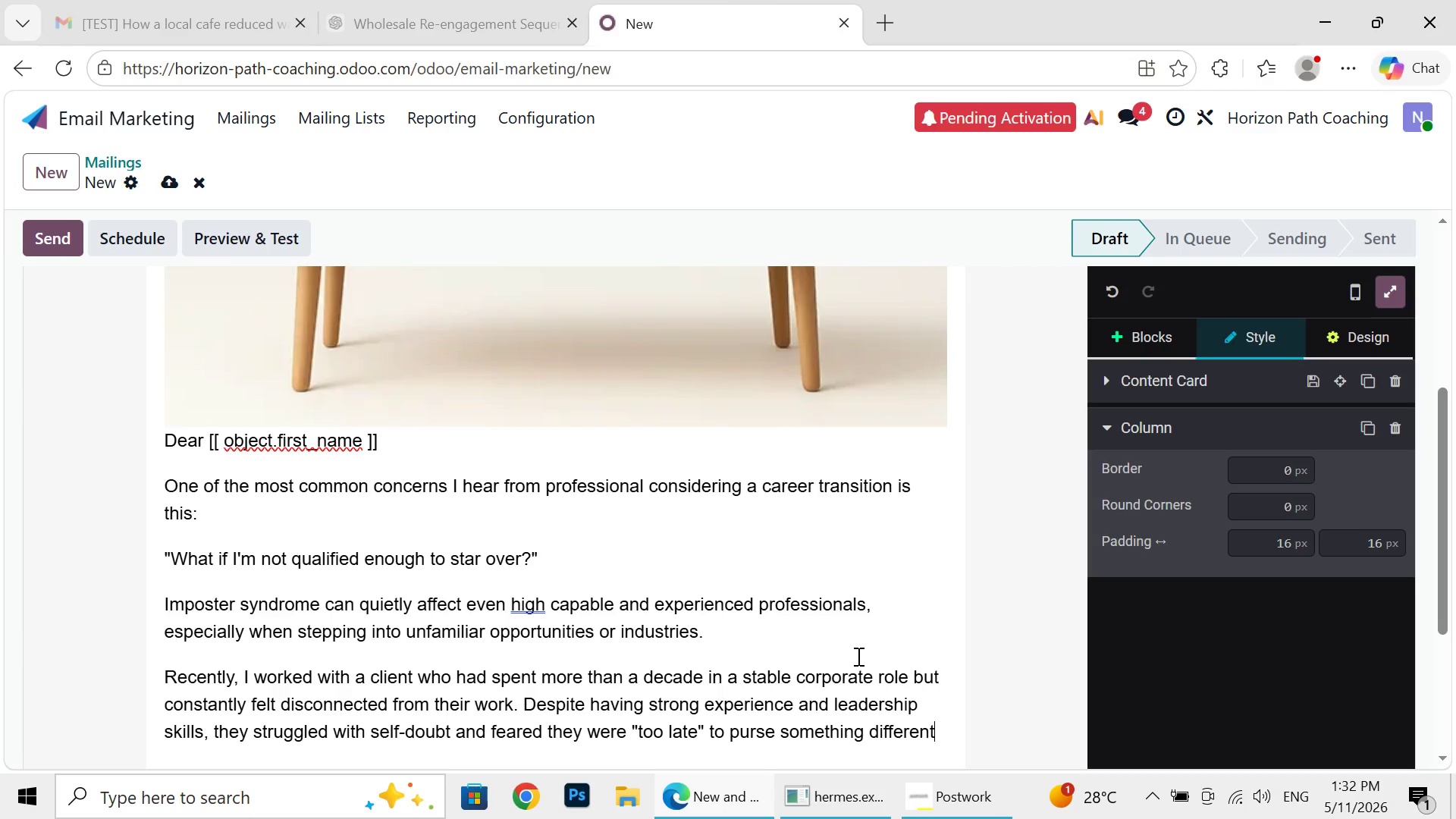 
type( different )
 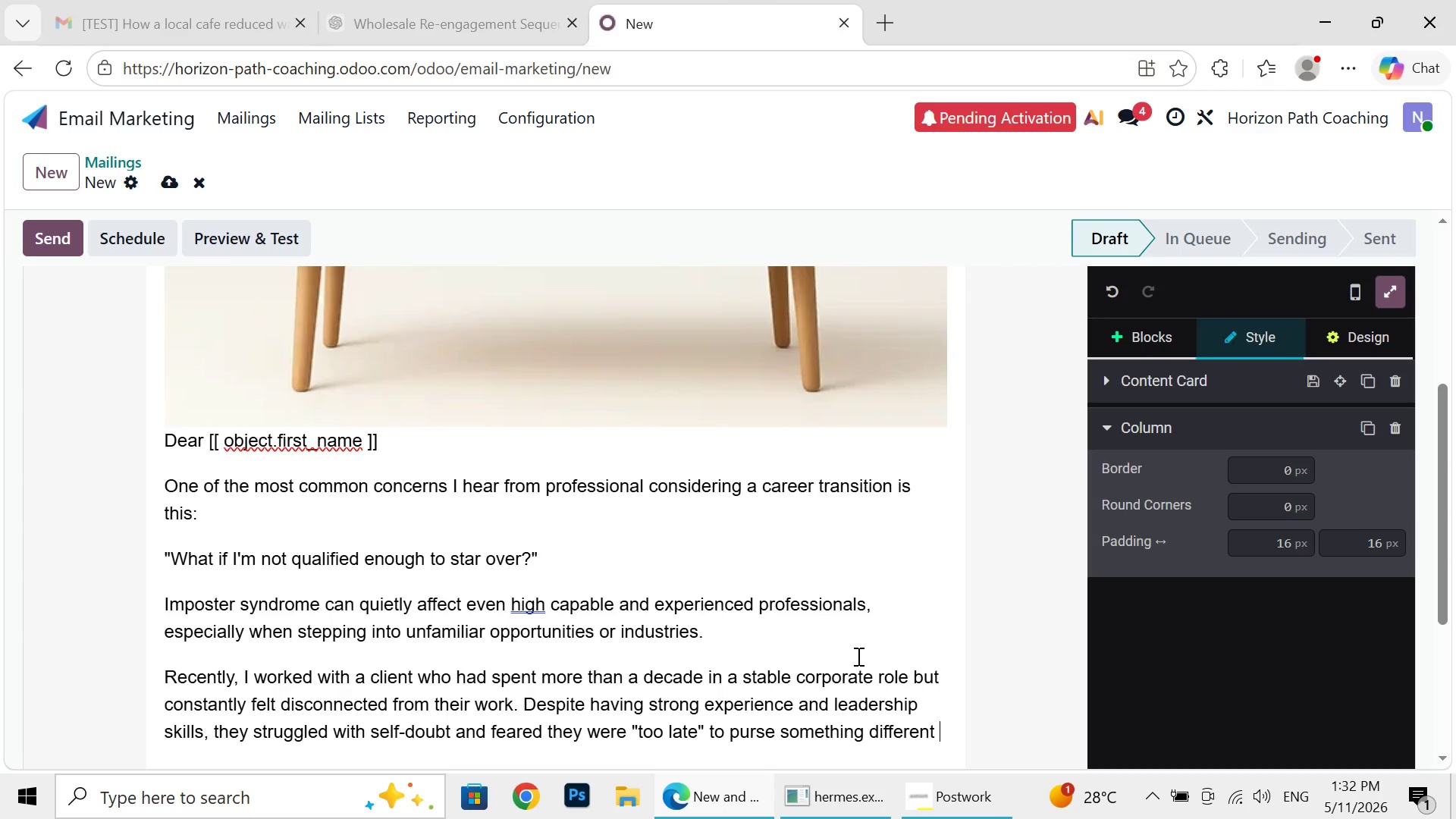 
key(Backspace)
 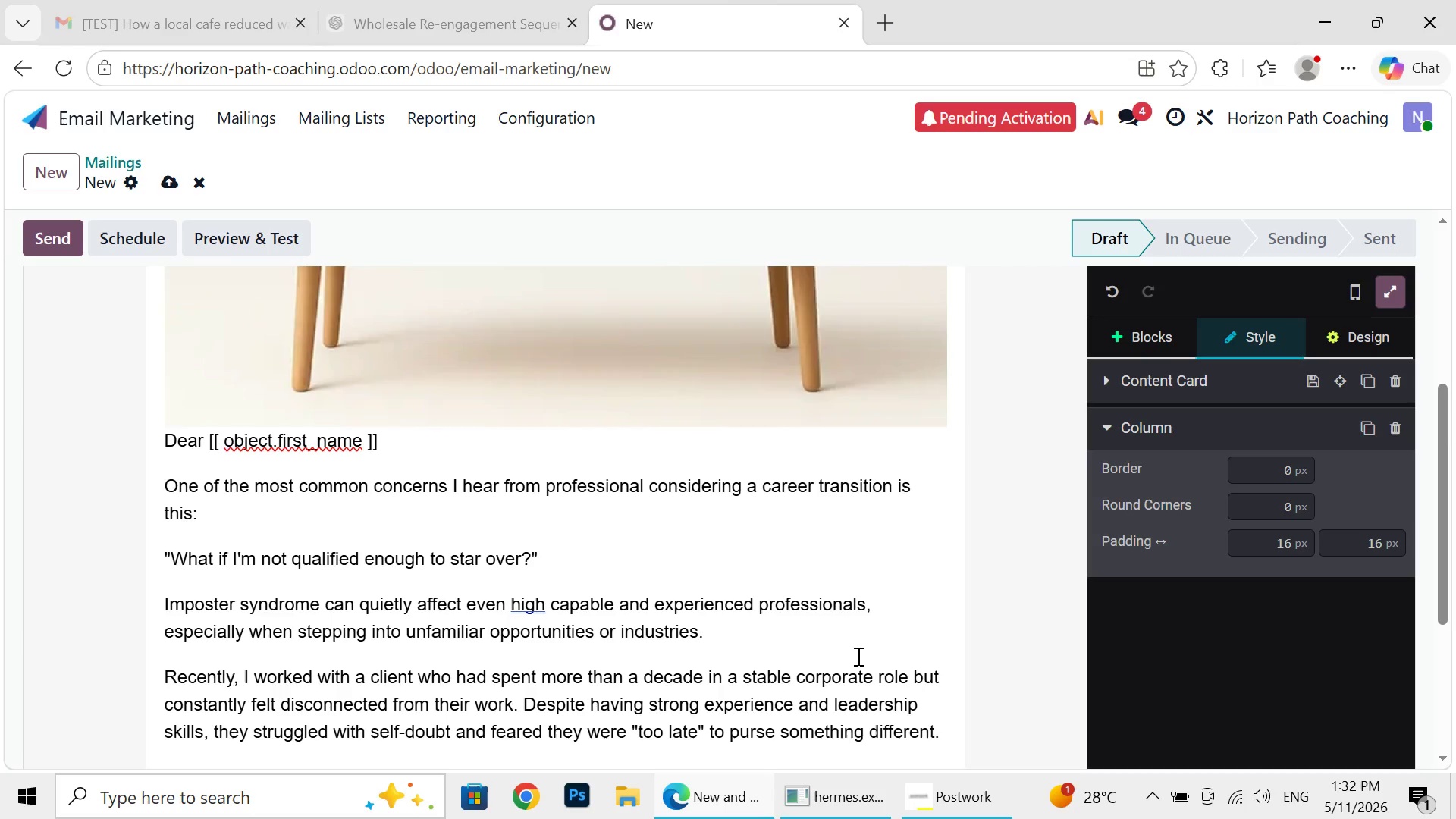 
key(Period)
 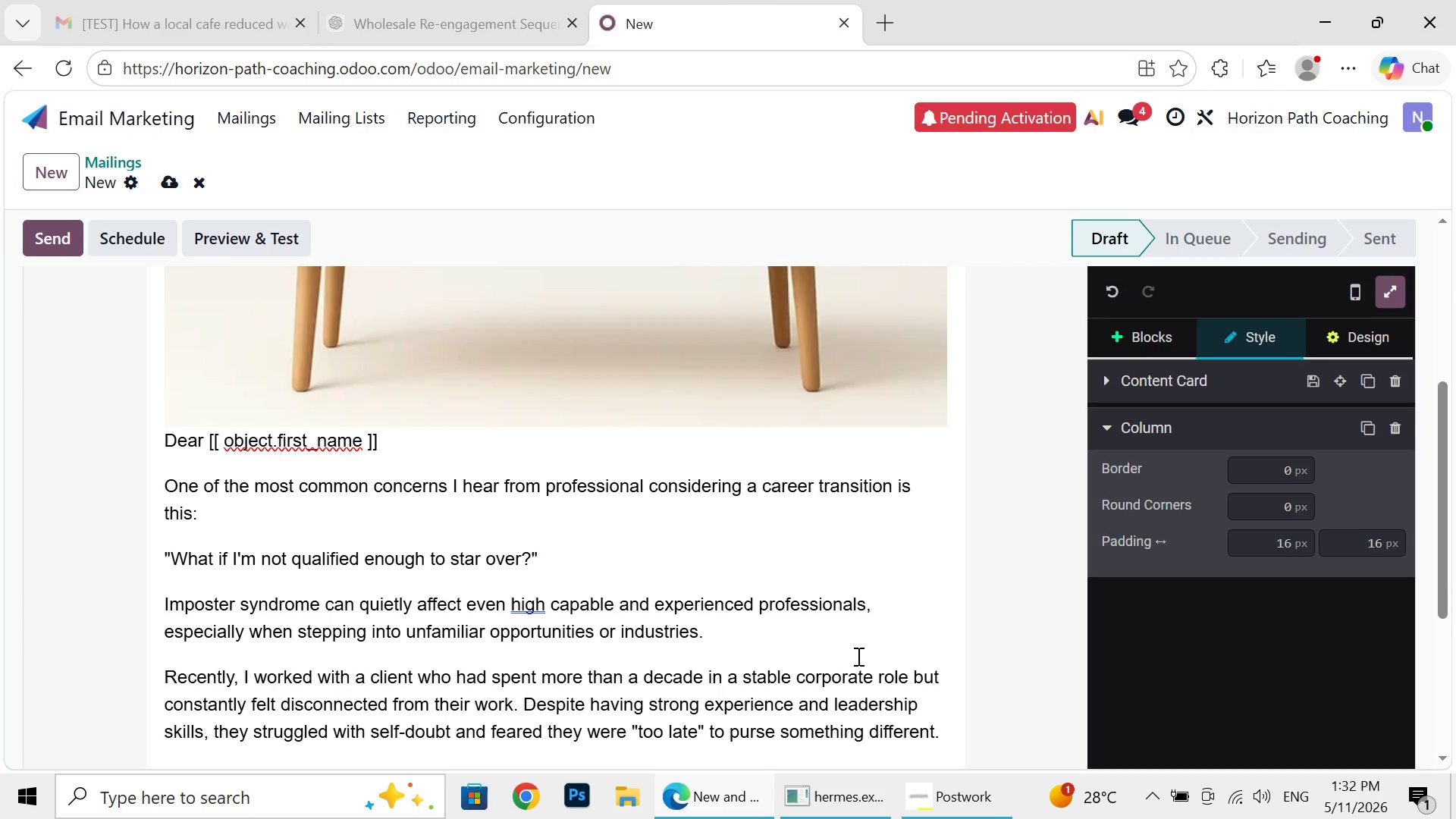 
key(Enter)
 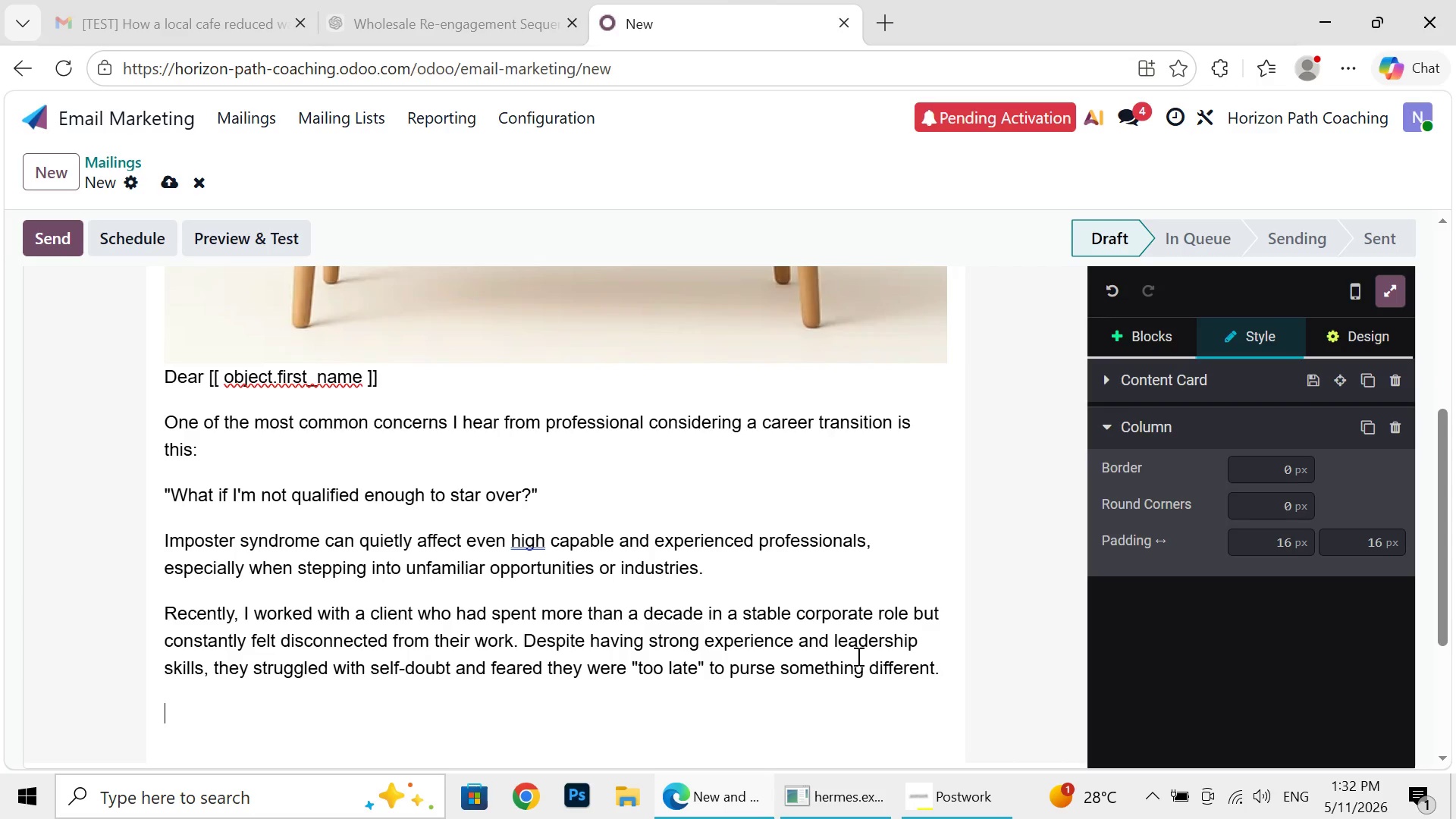 
type(Throuh)
key(Backspace)
type(gh coachim)
key(Backspace)
type(ng, we focused on identifying transferable strengths )
key(Backspace)
type(, cc)
 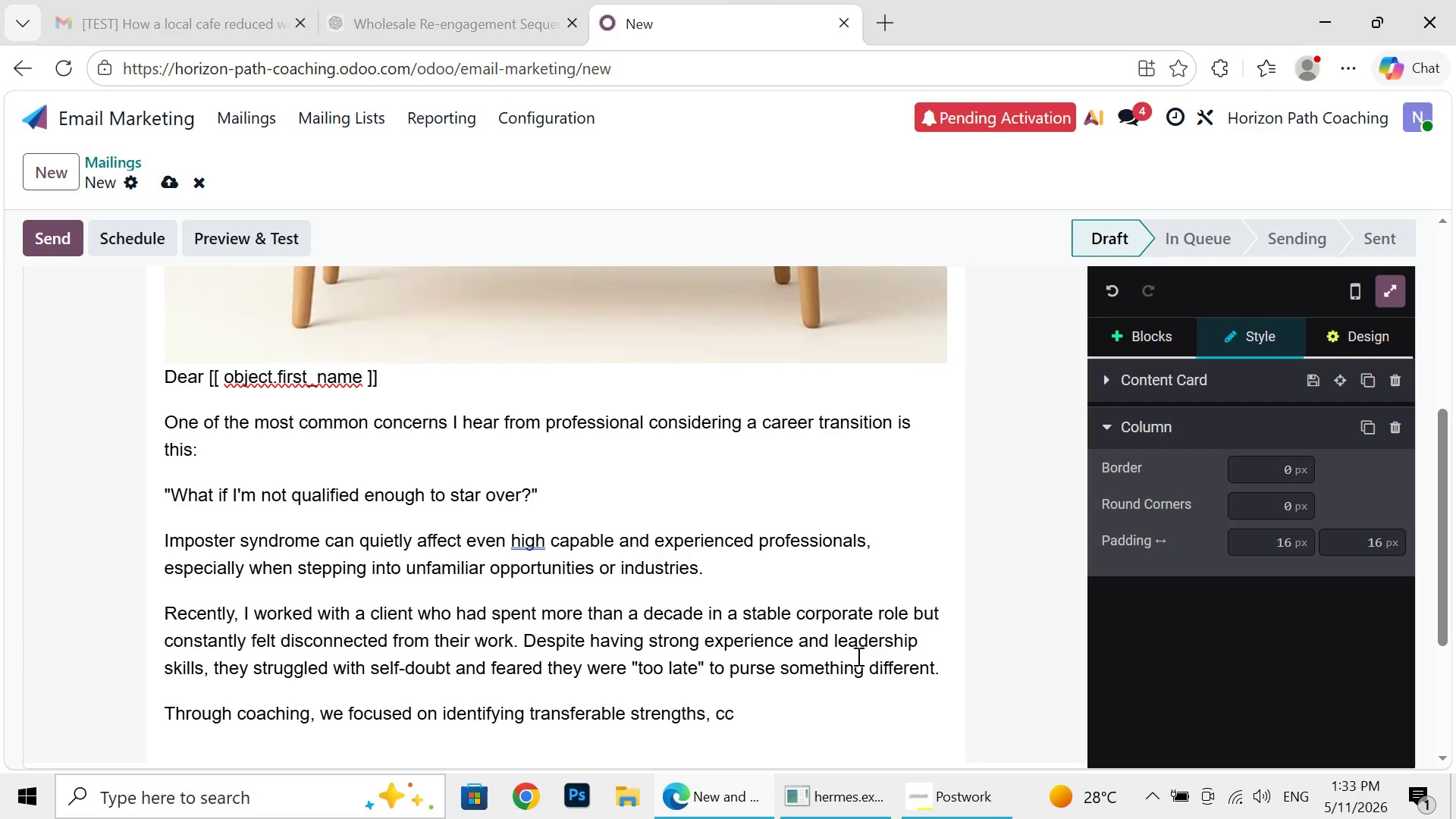 
type(cc)
 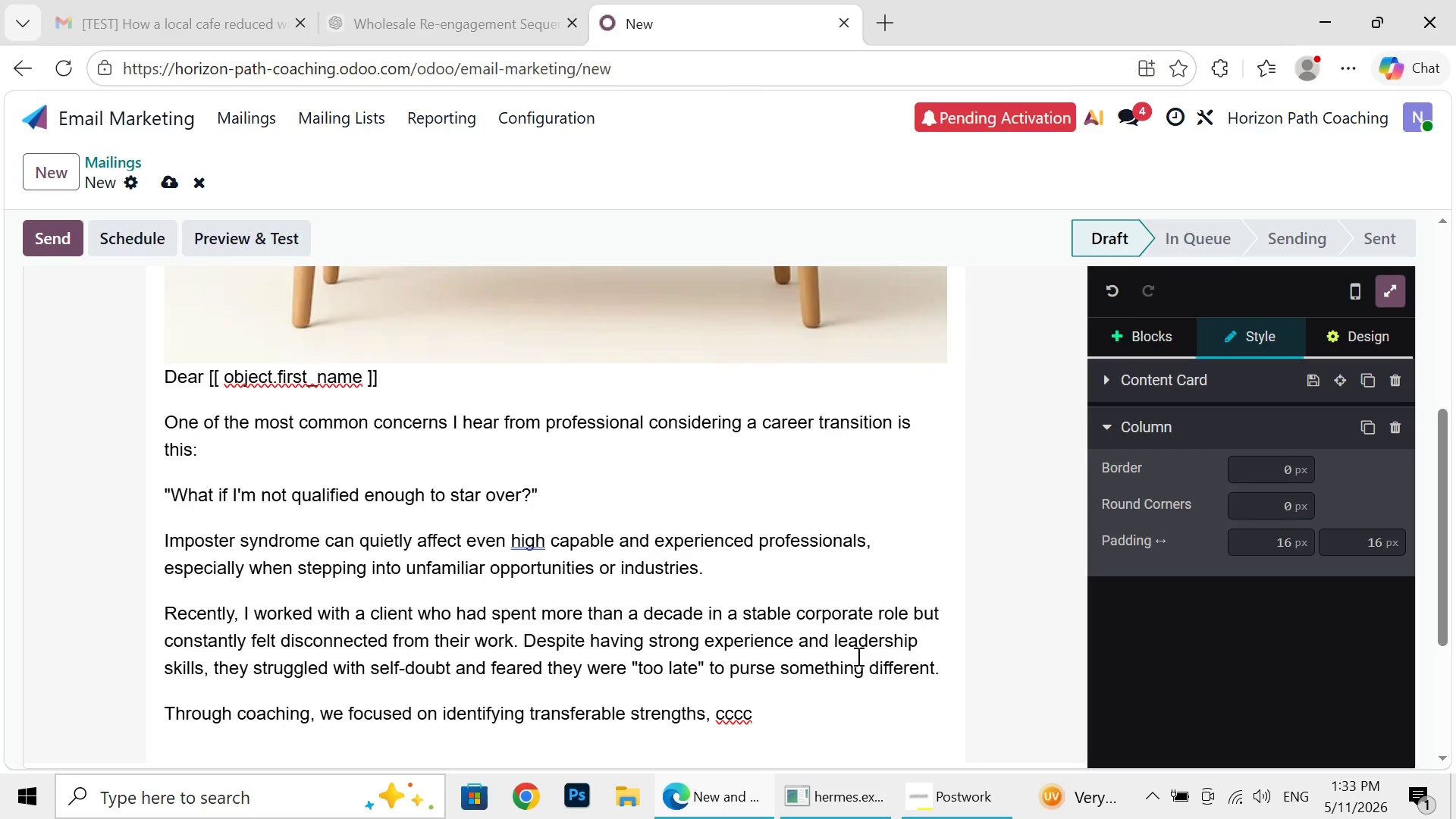 
wait(7.95)
 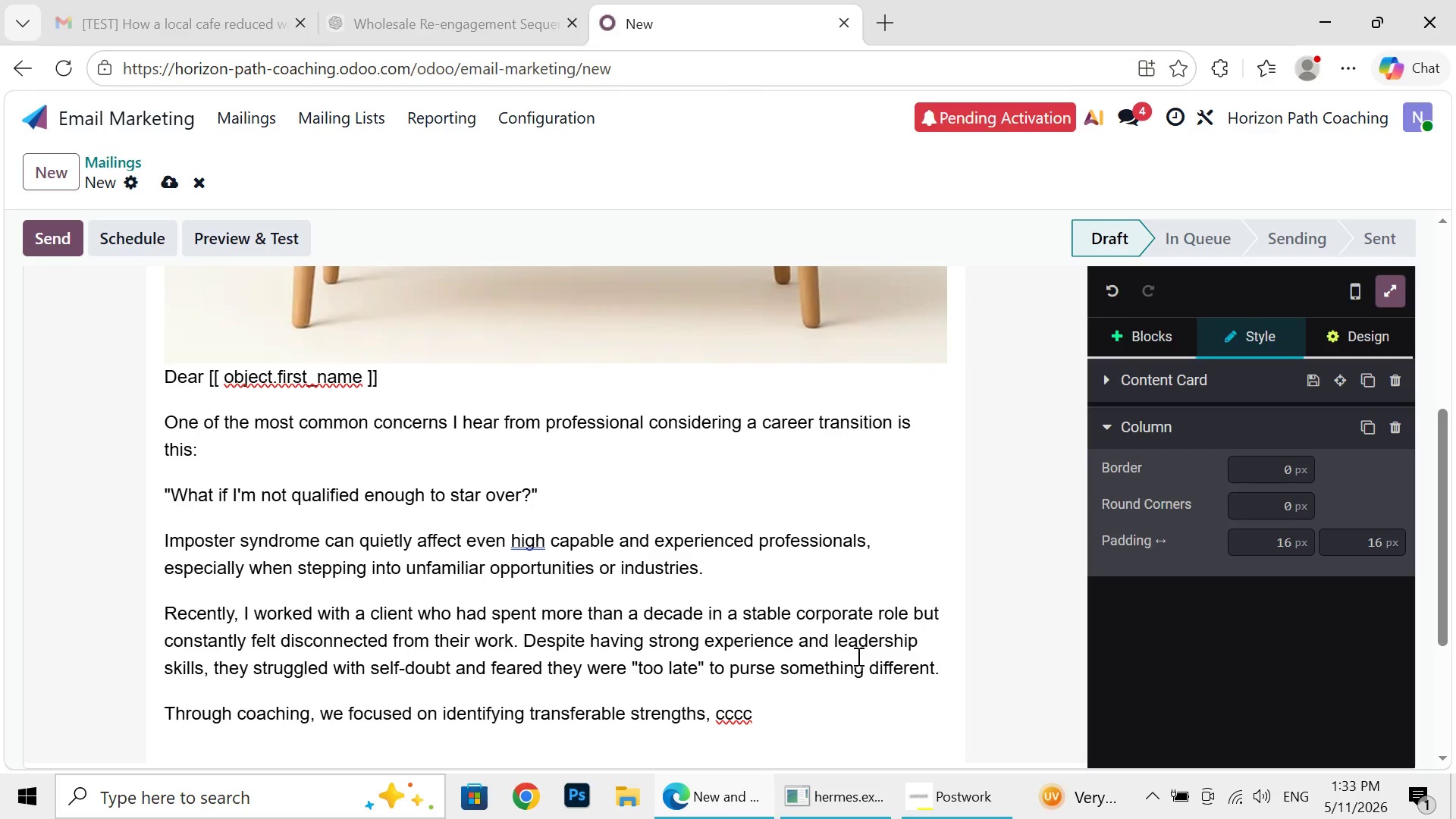 
key(C)
 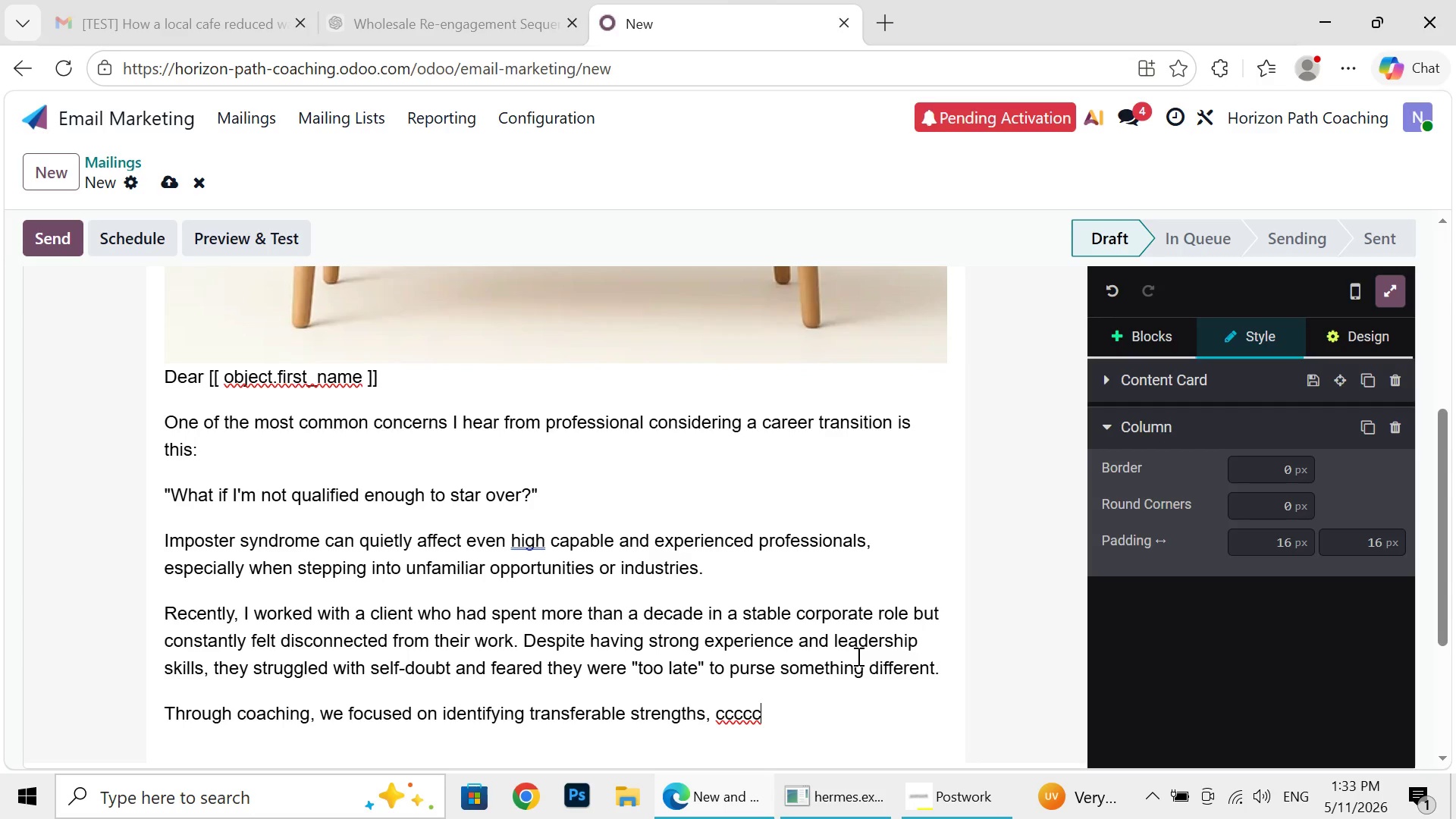 
wait(5.83)
 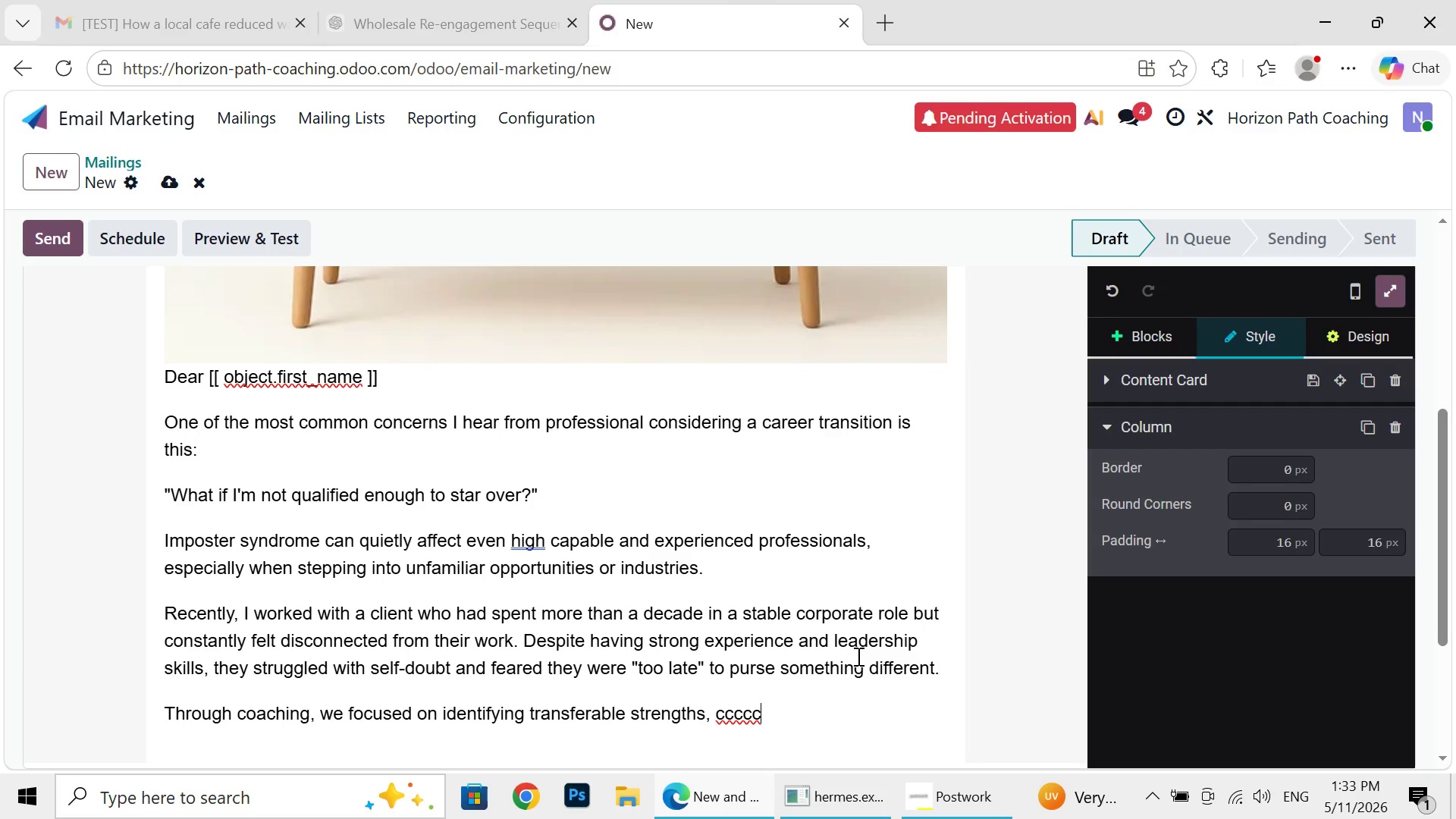 
type(cc)
key(Backspace)
key(Backspace)
key(Backspace)
key(Backspace)
key(Backspace)
key(Backspace)
key(Backspace)
 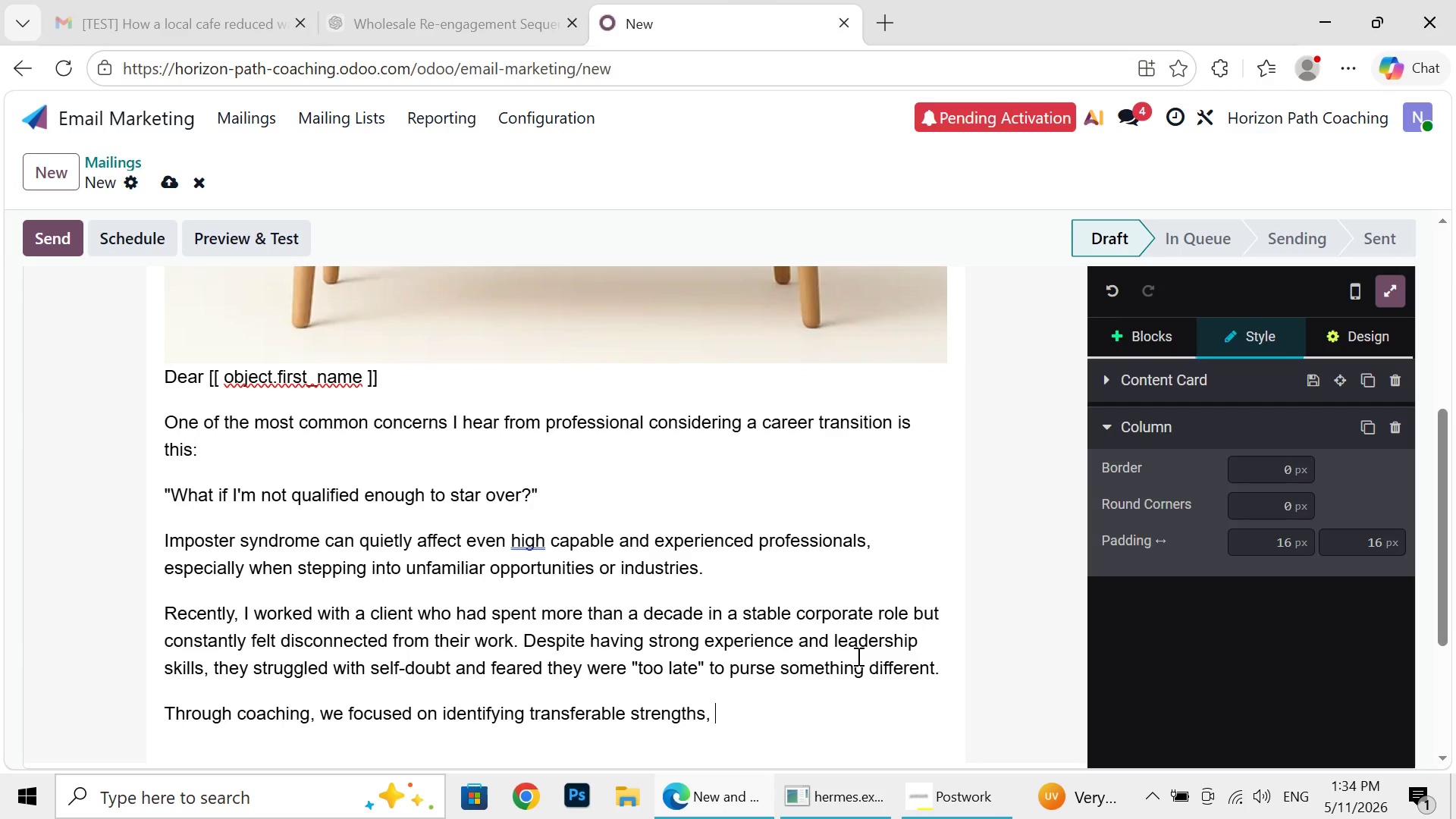 
wait(7.81)
 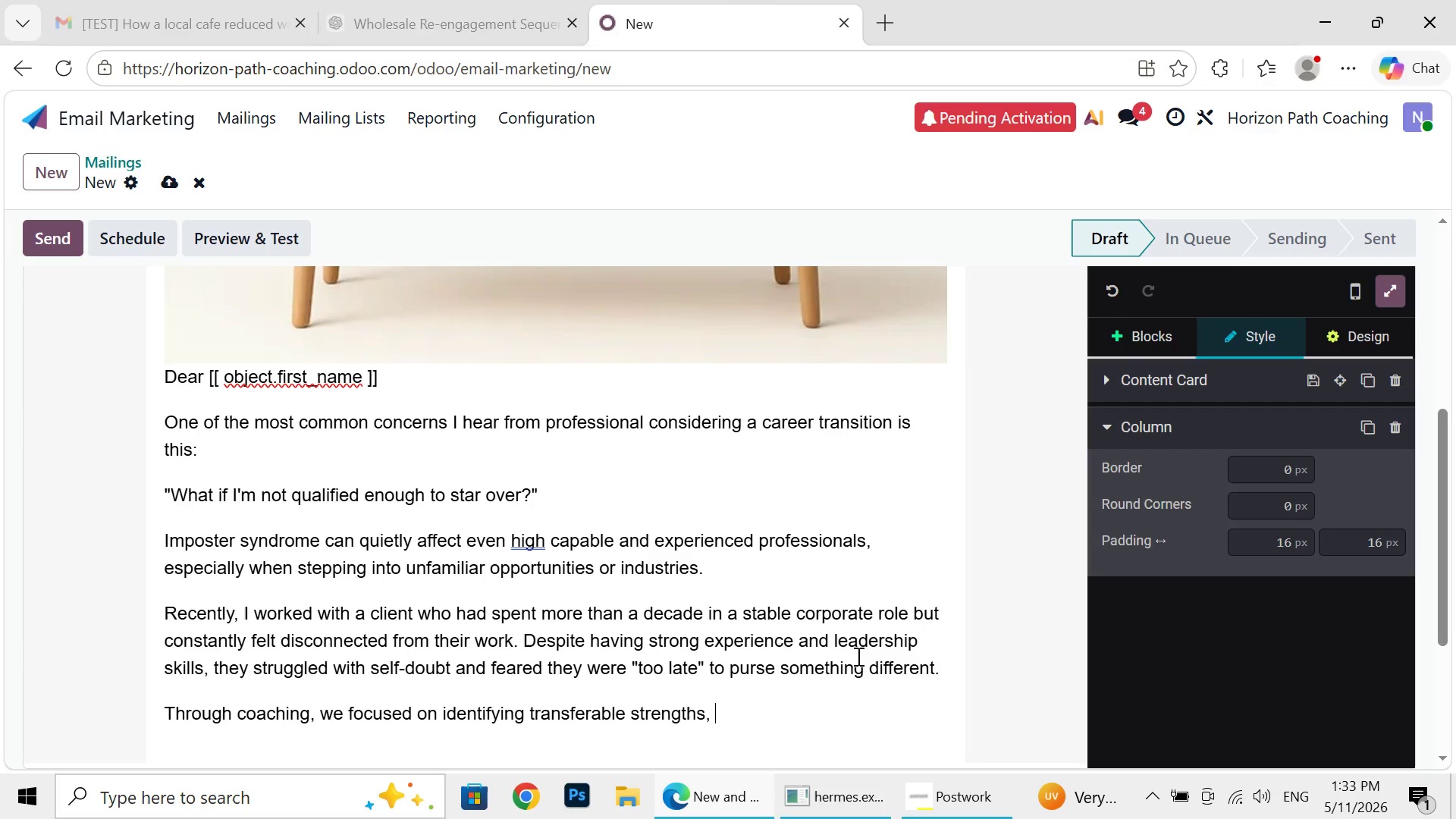 
type(yyyyyyyyyyyyyyyy)
key(Backspace)
key(Backspace)
key(Backspace)
key(Backspace)
key(Backspace)
key(Backspace)
key(Backspace)
key(Backspace)
key(Backspace)
key(Backspace)
key(Backspace)
key(Backspace)
key(Backspace)
key(Backspace)
key(Backspace)
key(Backspace)
type(clarifing lom)
key(Backspace)
 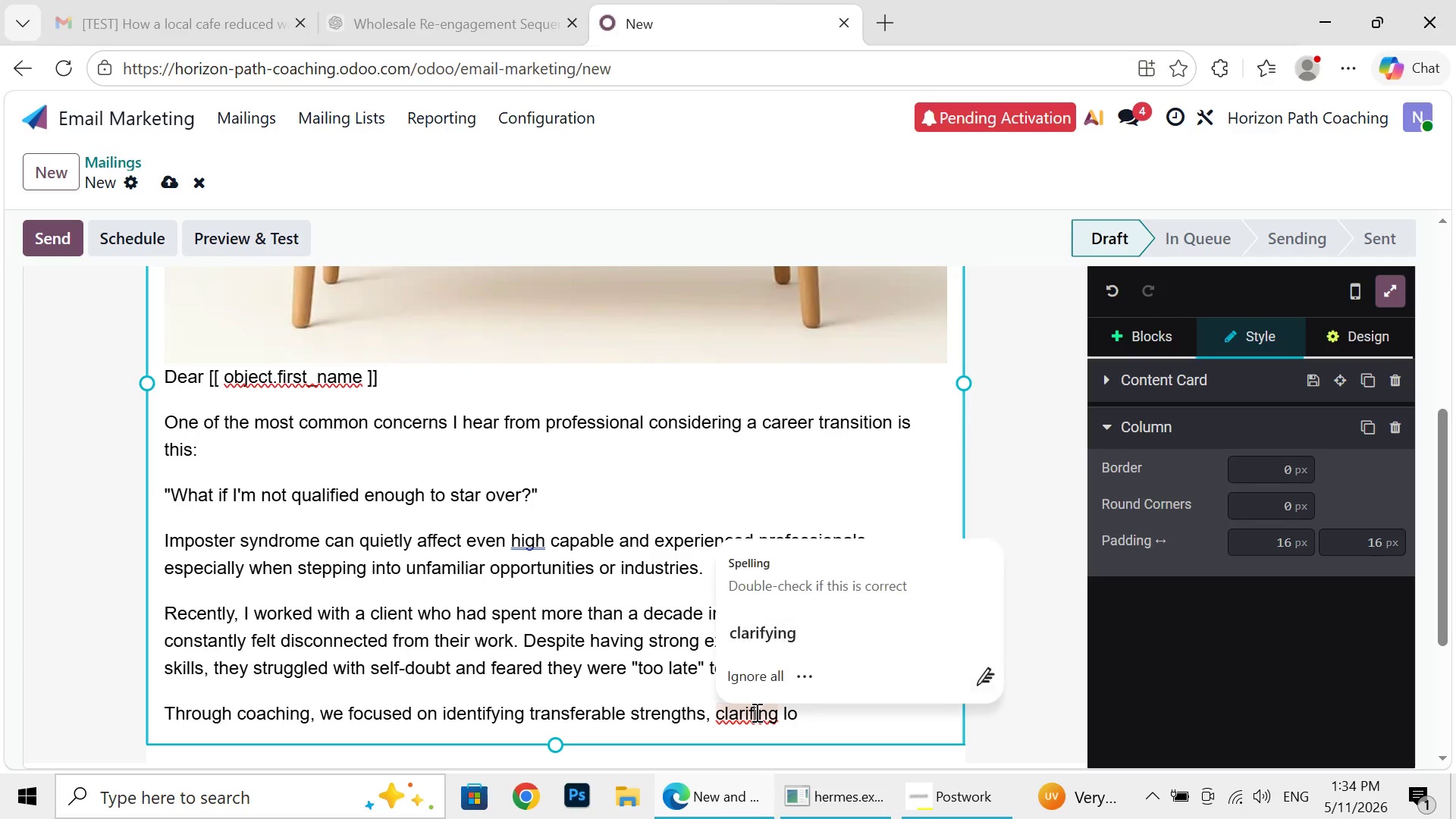 
left_click([755, 712])
 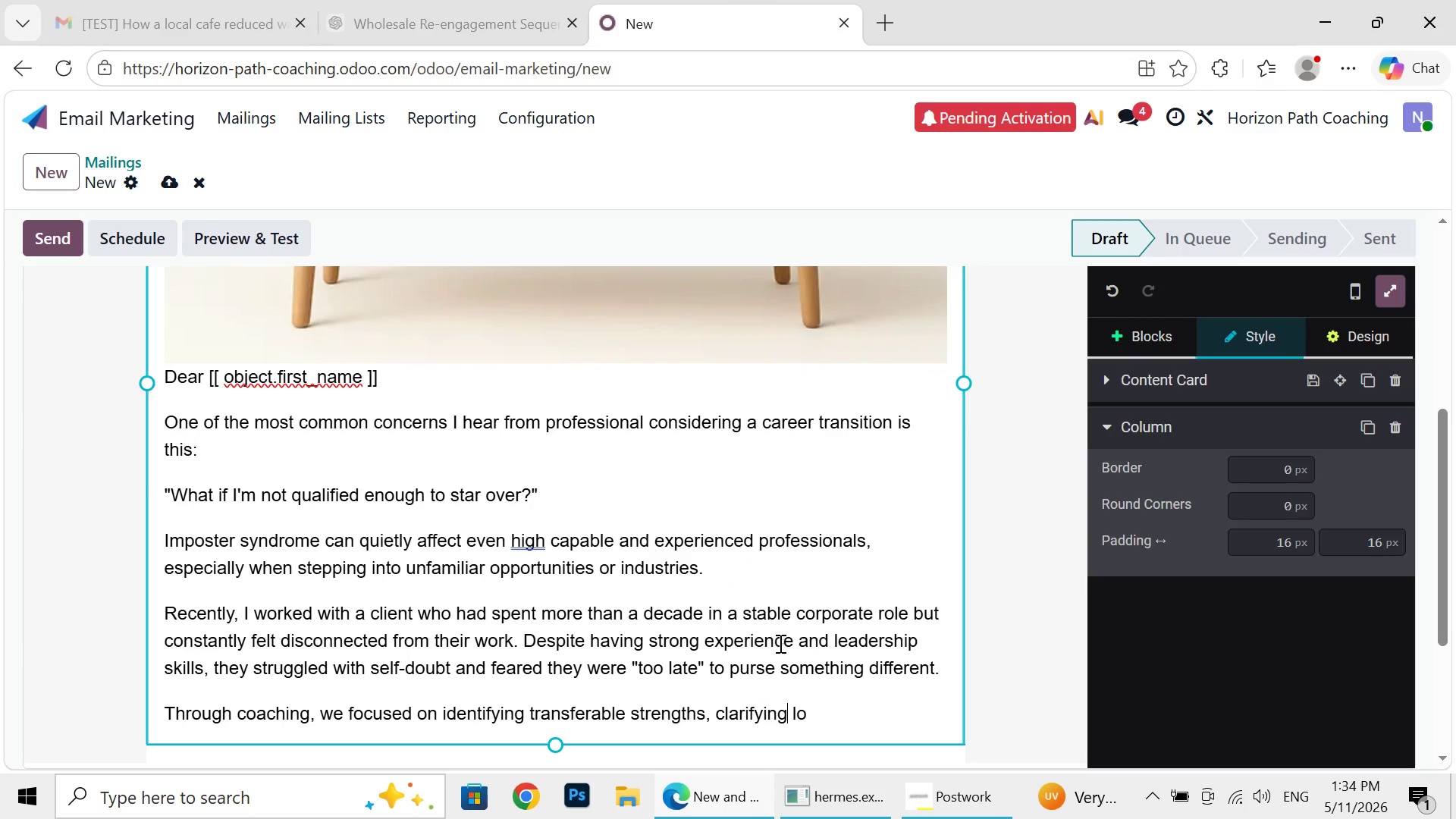 
left_click([779, 643])
 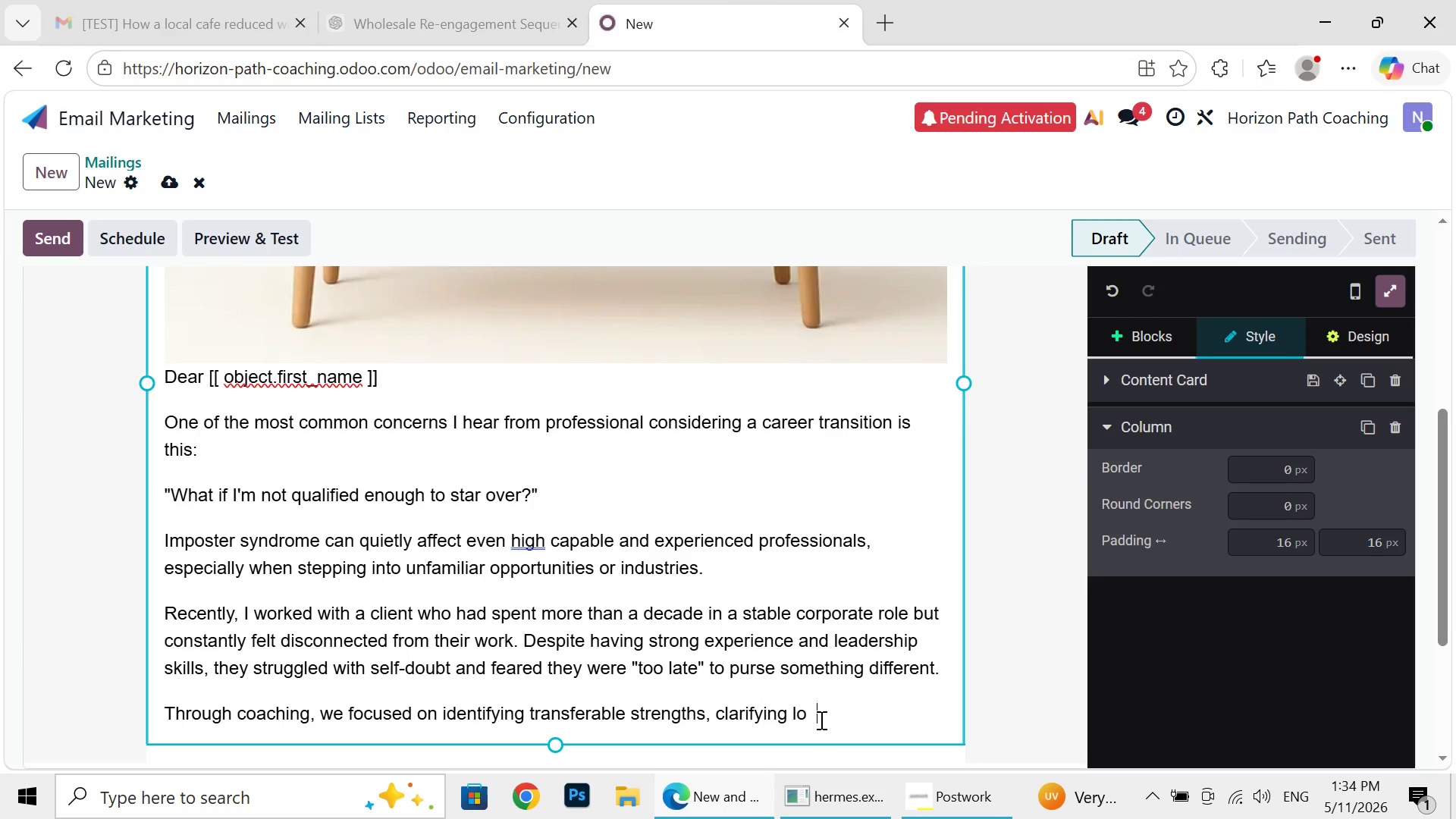 
left_click([820, 720])
 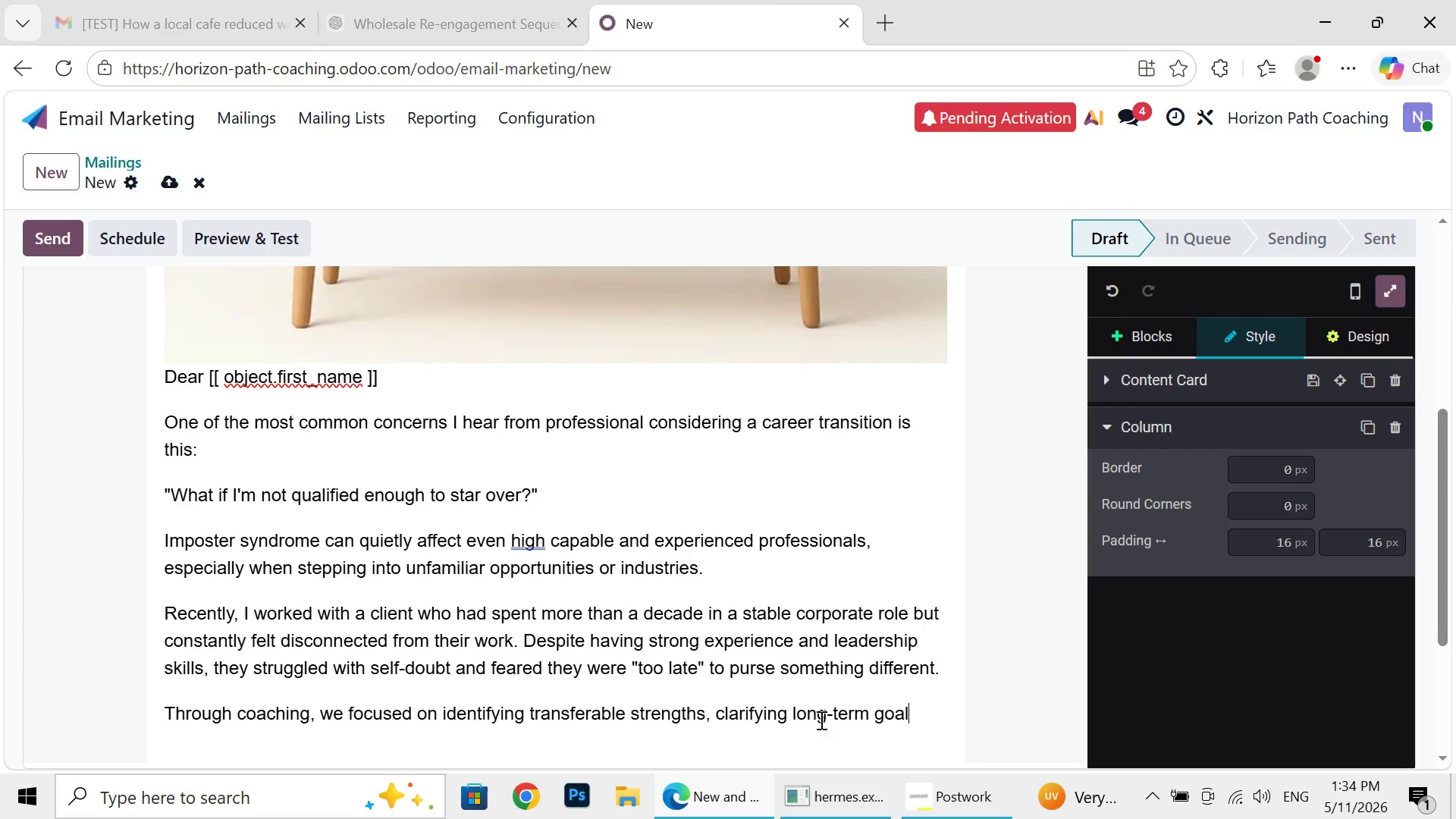 
key(Backspace)
key(Backspace)
key(Backspace)
key(Backspace)
type(long-term goal)
 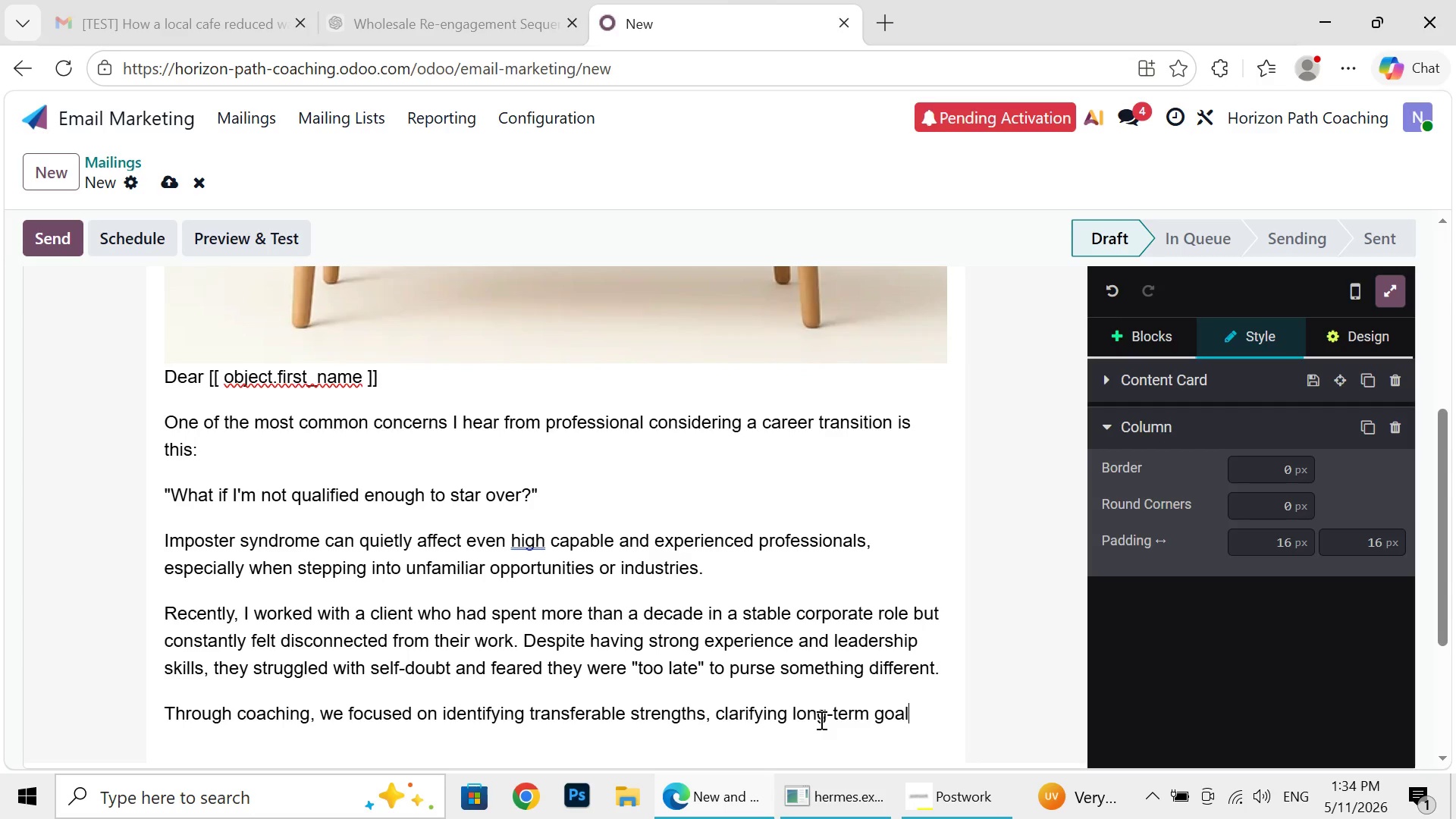 
key(S)
 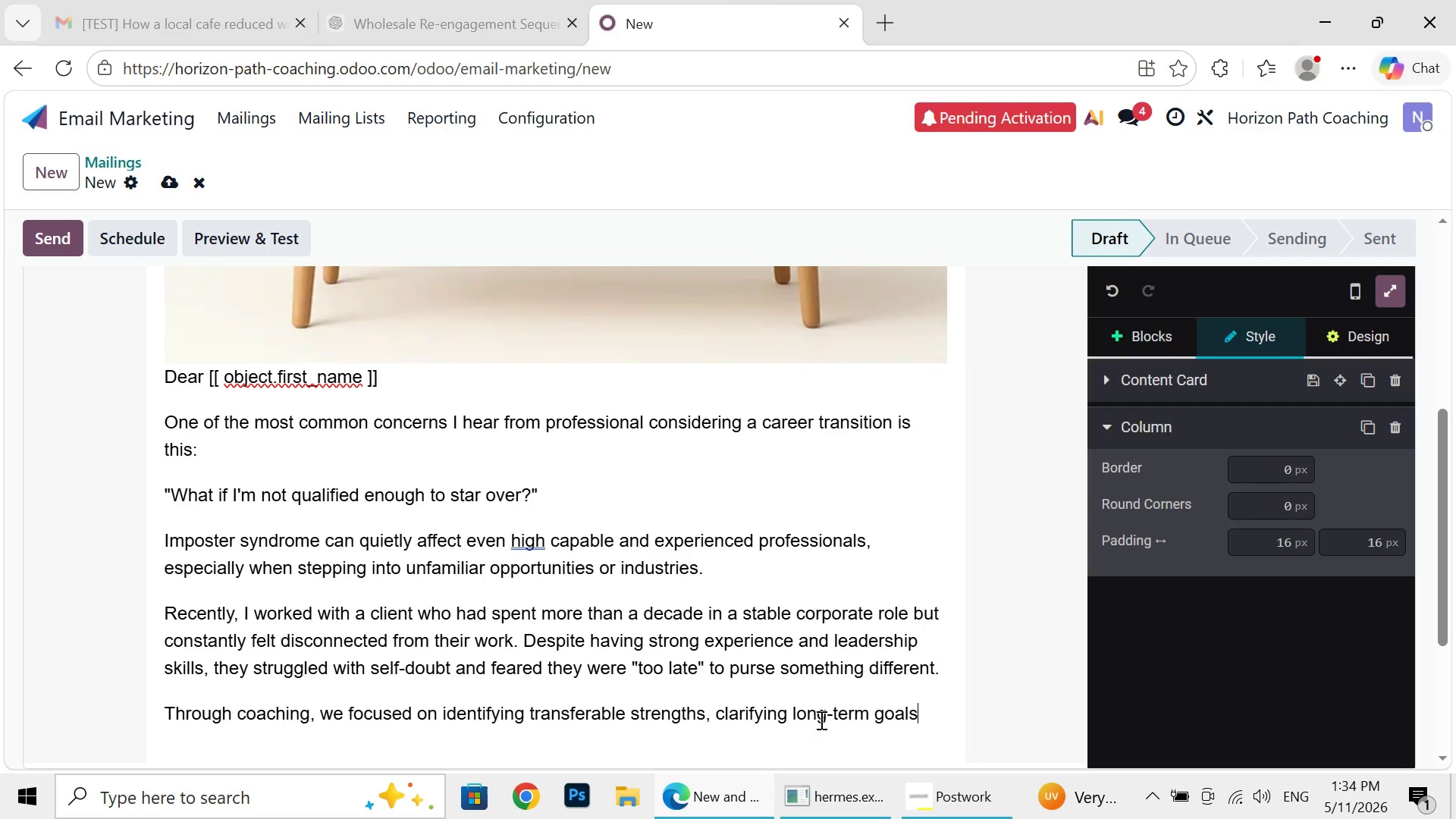 
type(, and rebuilding confidence step by step )
key(Backspace)
type(. within severak)
key(Backspace)
type(l months, the client successfully te)
key(Backspace)
type(ransitioned into a completely new field thst)
key(Backspace)
key(Backspace)
type(at aligned more closely with their values, strengh )
key(Backspace)
 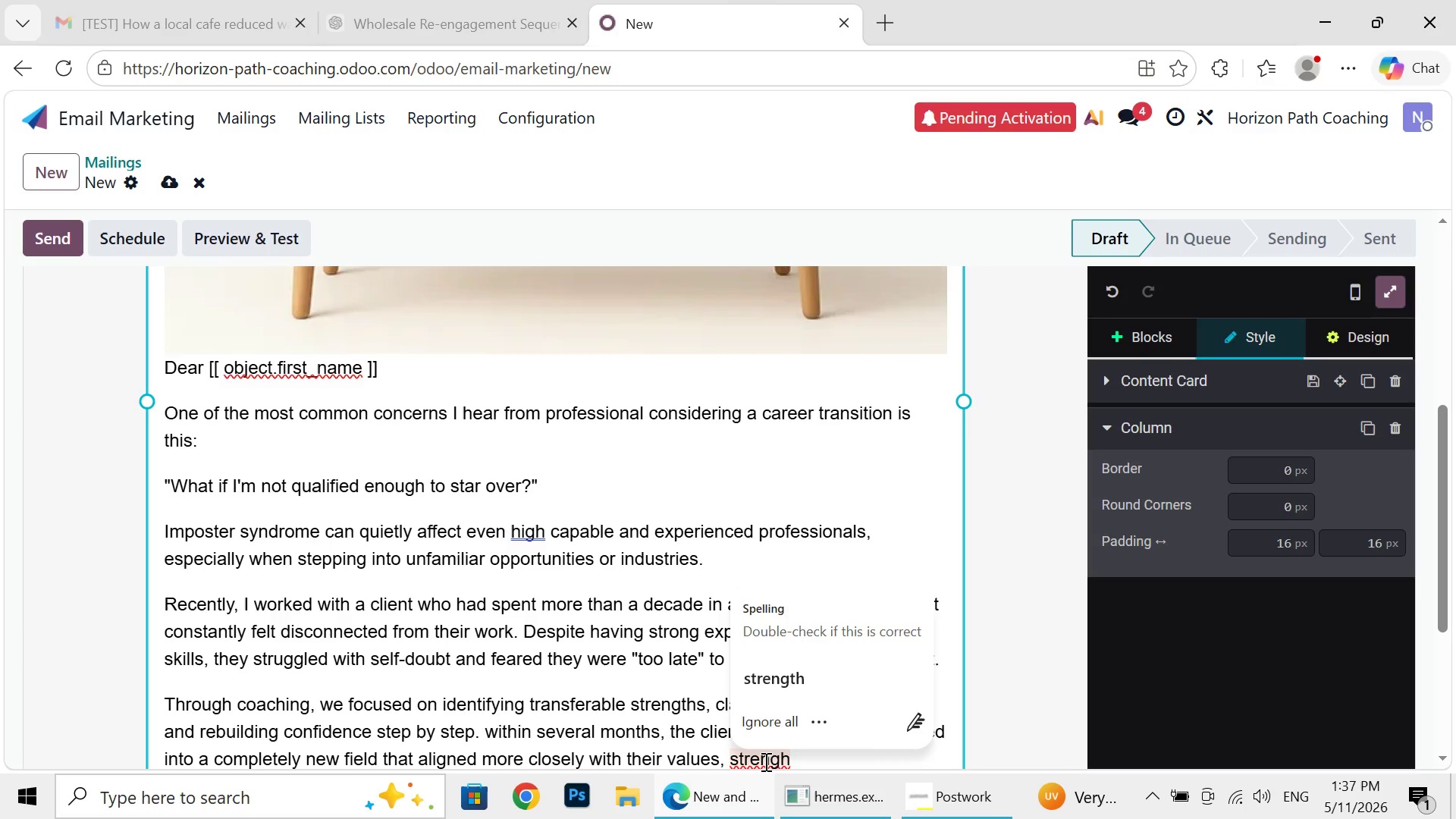 
left_click([764, 761])
 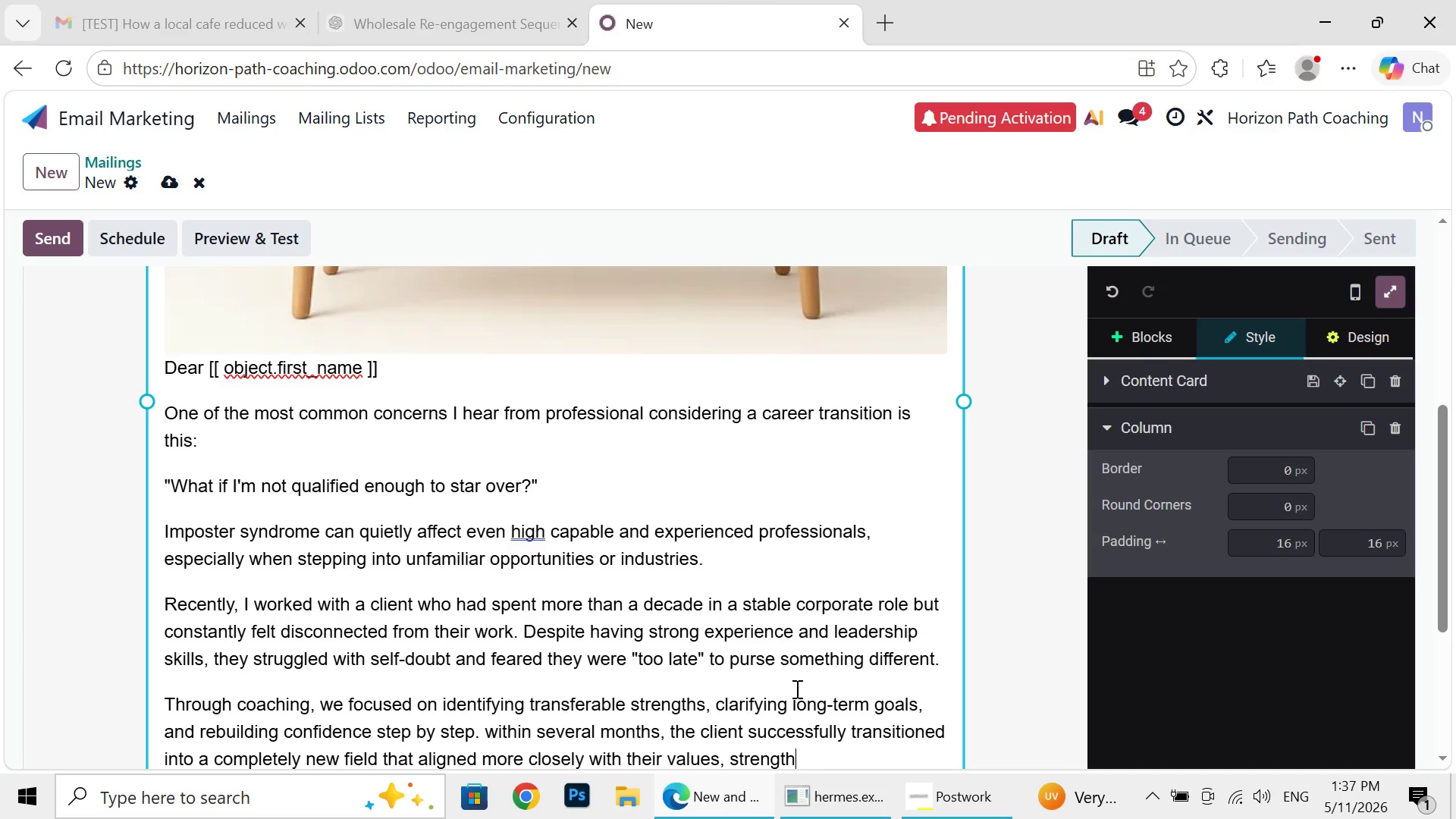 
left_click([795, 689])
 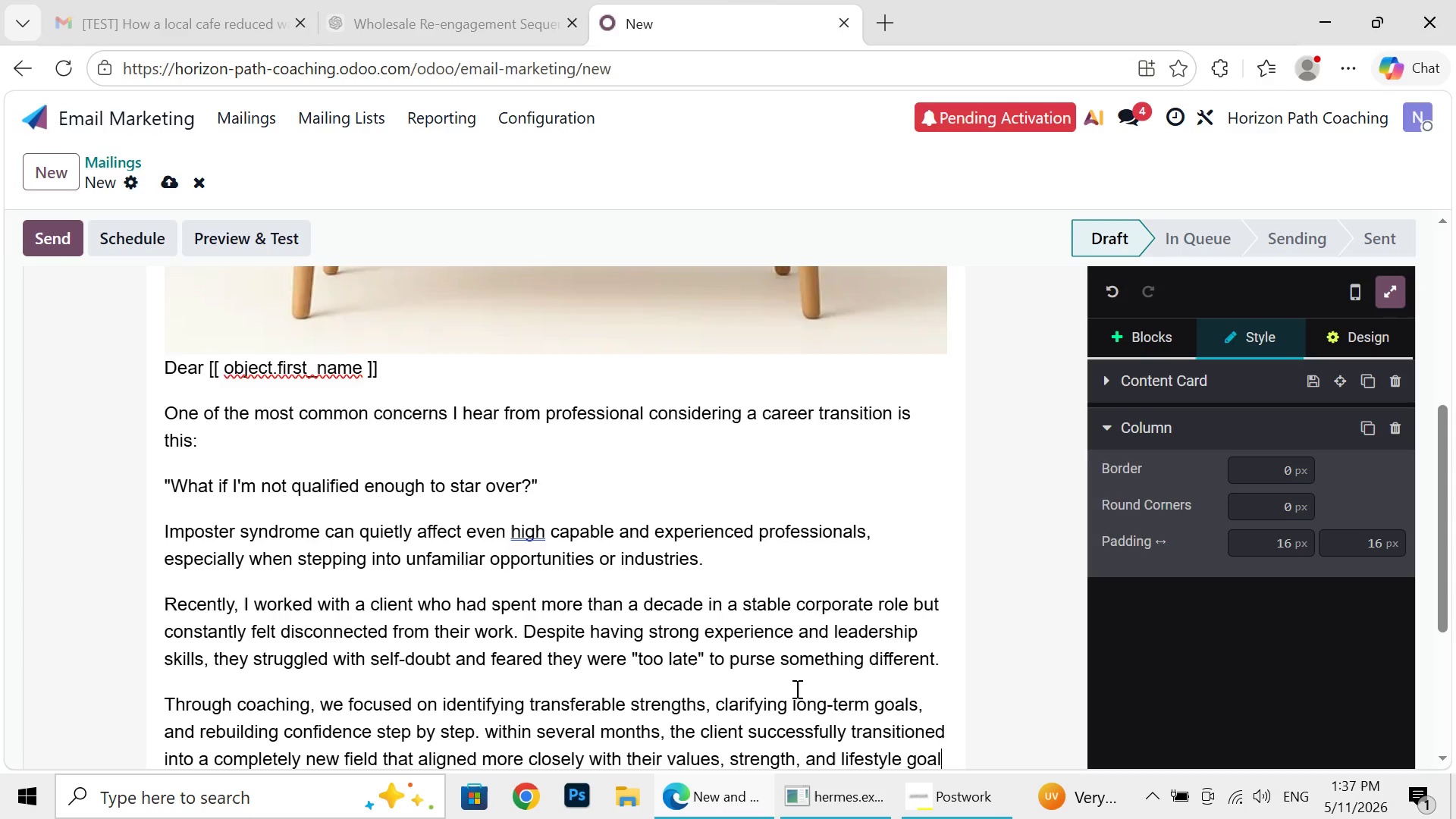 
type(, and lifr)
key(Backspace)
type(e )
key(Backspace)
type(style goals.)
 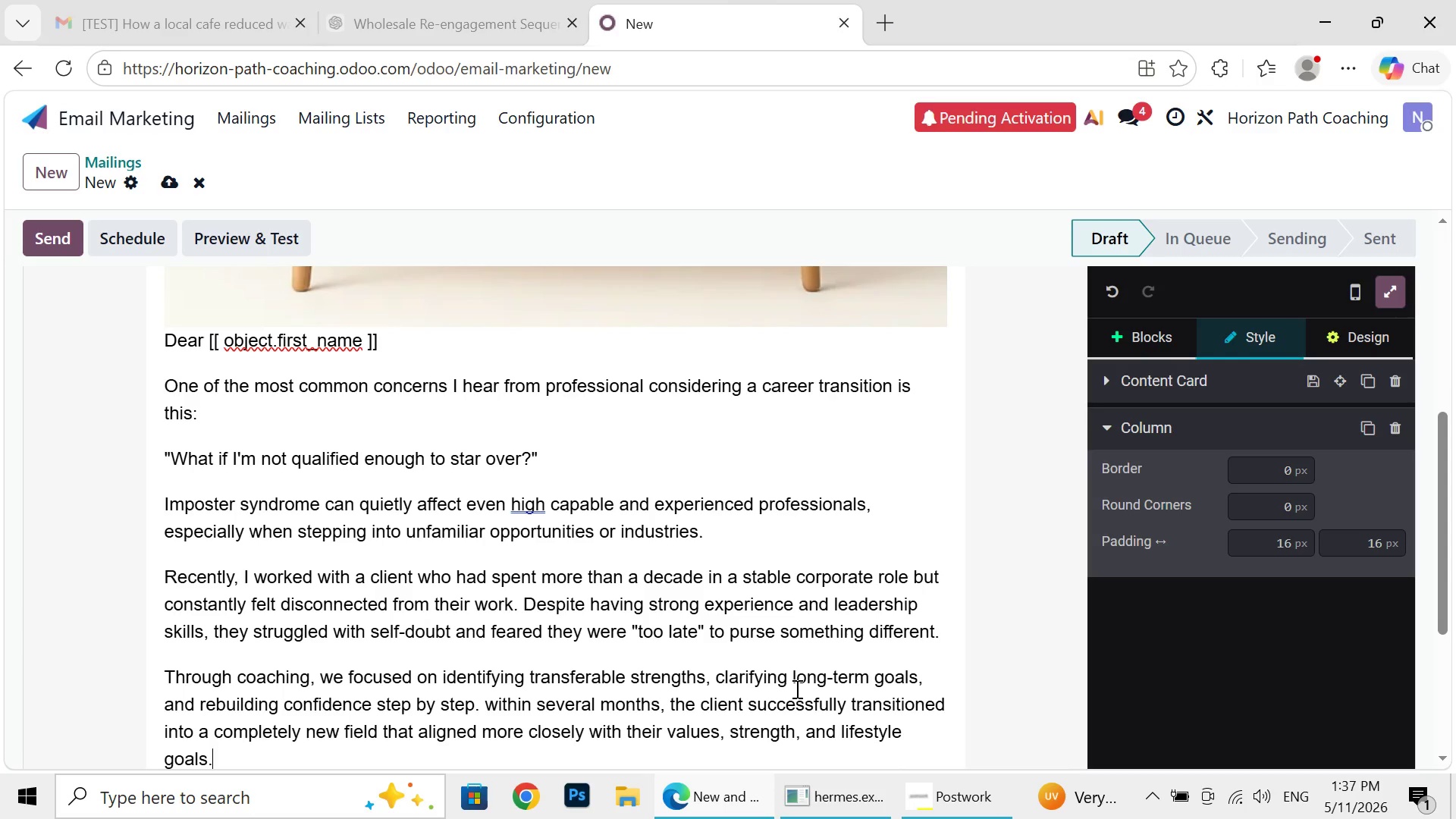 
key(Enter)
 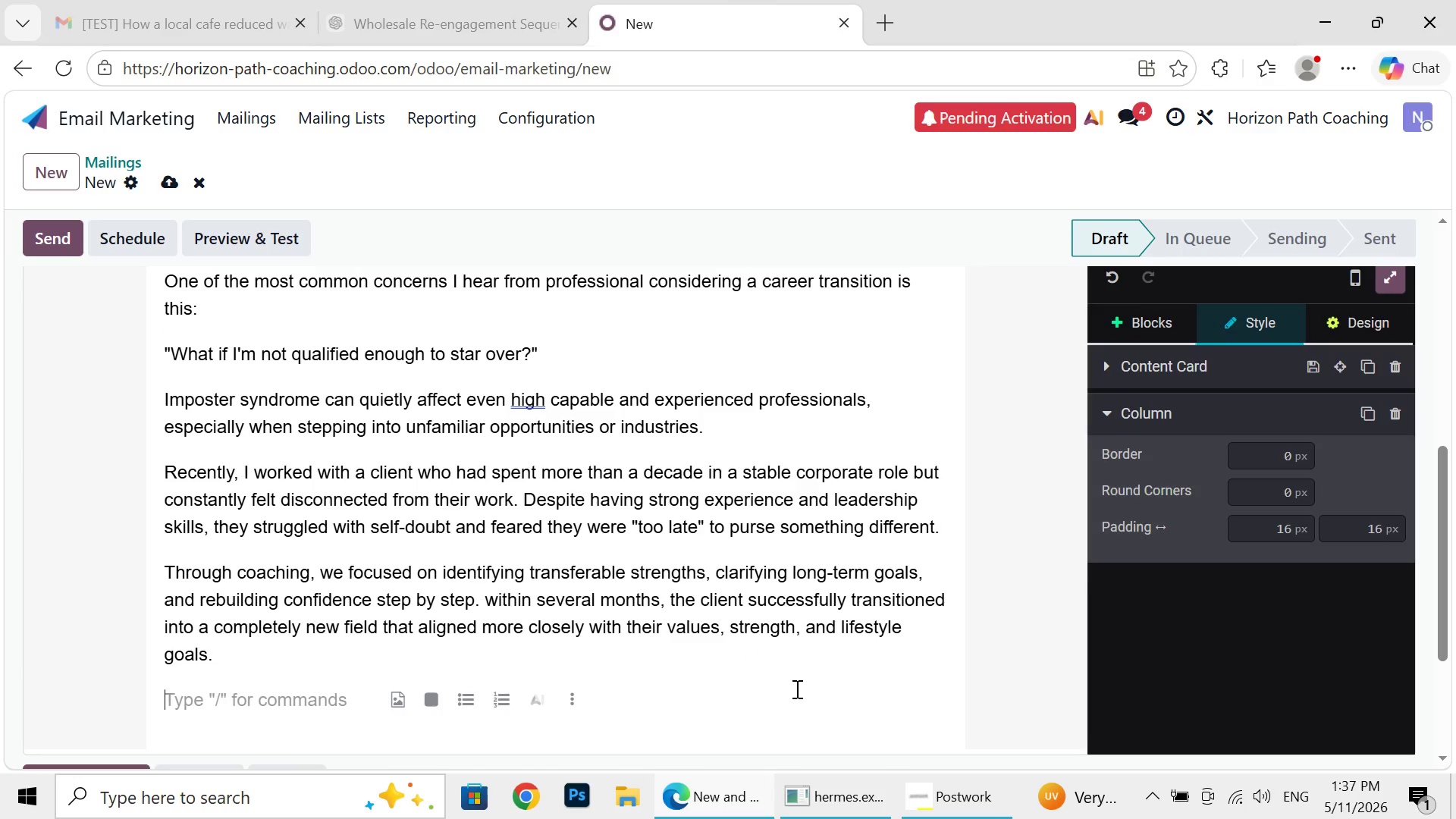 
type(ffffffffffffffffffffffffffff)
key(Backspace)
key(Backspace)
key(Backspace)
key(Backspace)
key(Backspace)
key(Backspace)
key(Backspace)
key(Backspace)
key(Backspace)
key(Backspace)
key(Backspace)
key(Backspace)
key(Backspace)
key(Backspace)
key(Backspace)
key(Backspace)
key(Backspace)
key(Backspace)
key(Backspace)
type(F)
 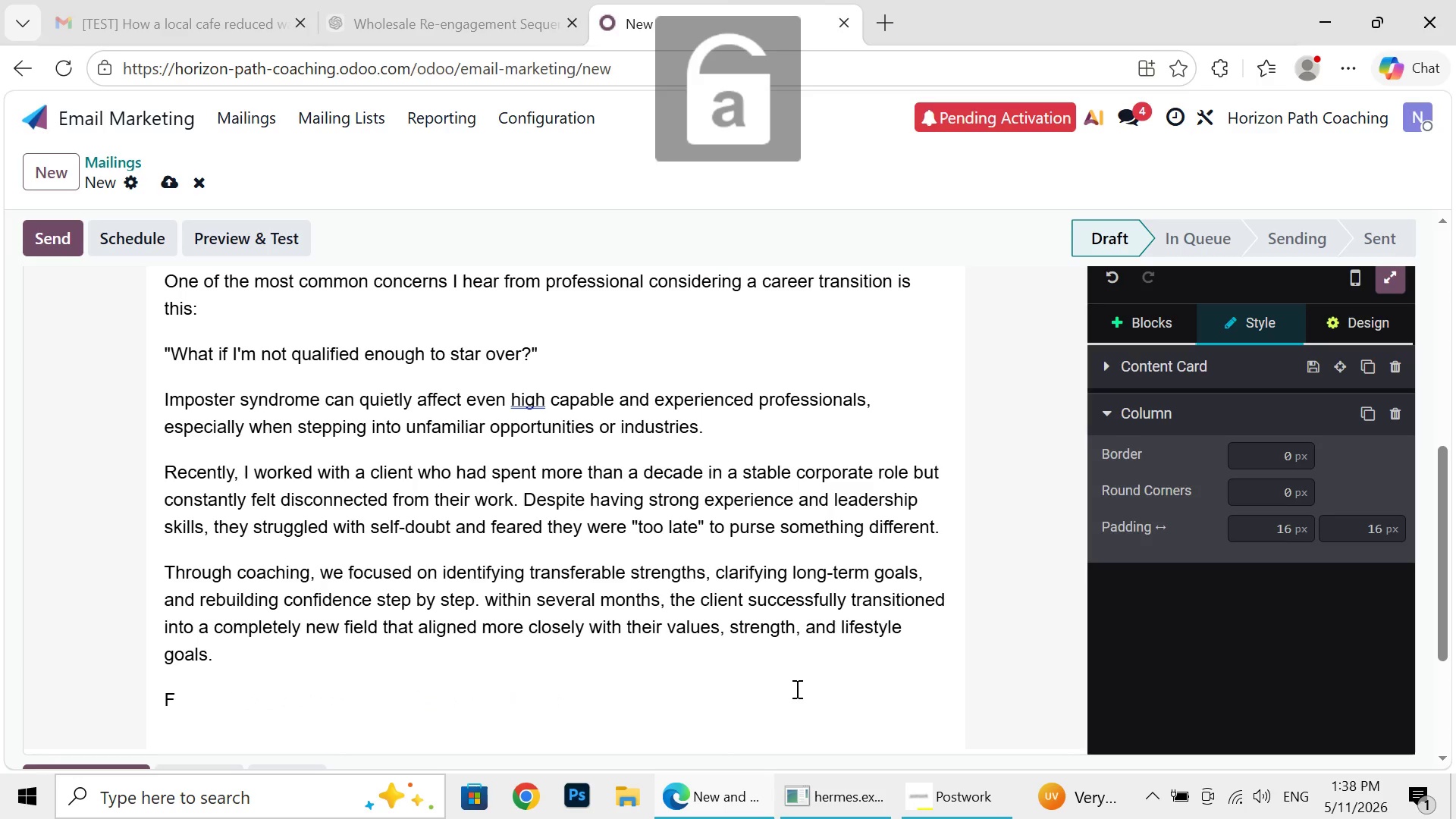 
key(Backspace)
type(w)
key(Backspace)
type(What changr)
key(Backspace)
type(ed )
 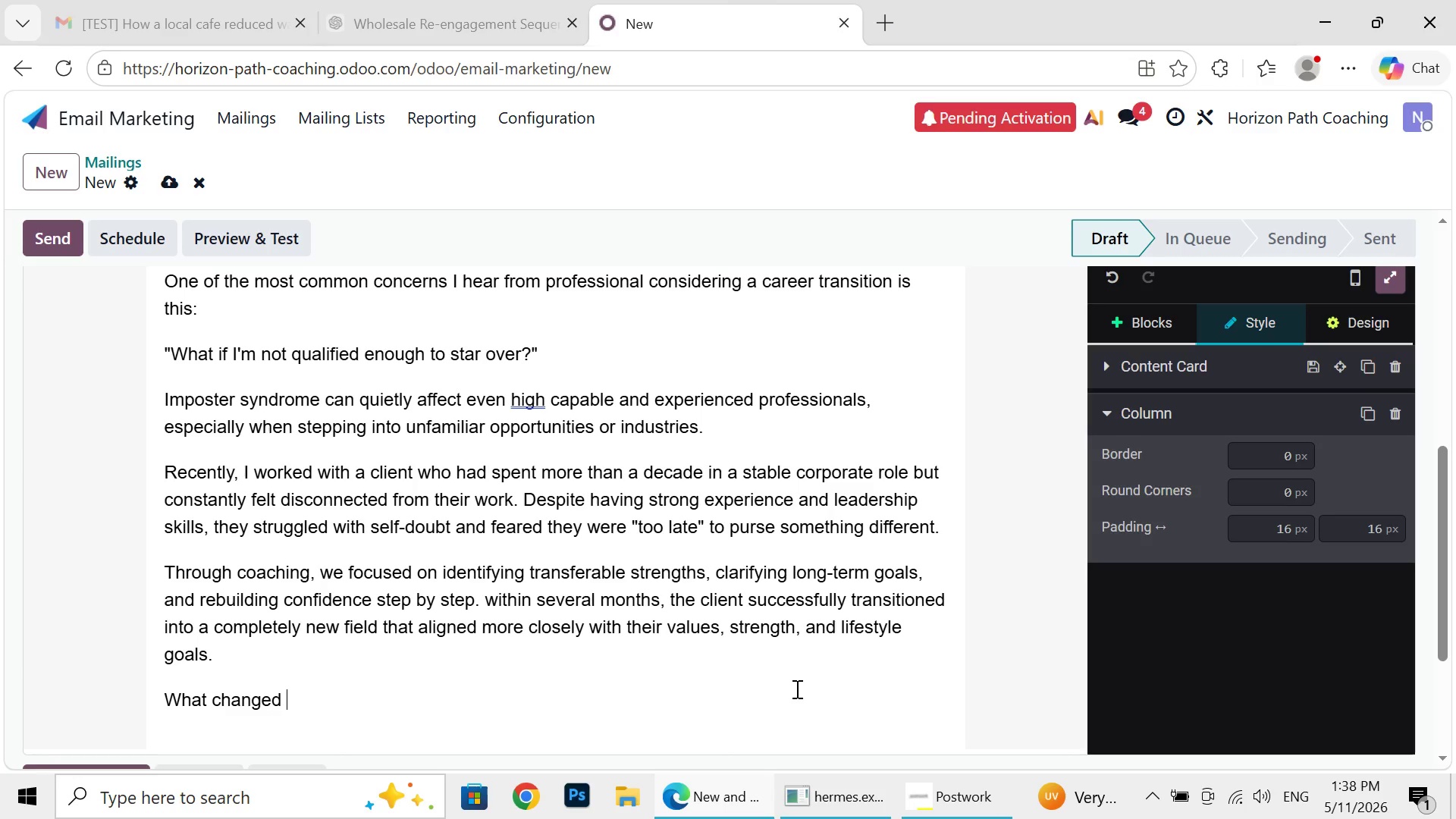 
type(most wasni)
key(Backspace)
type('t just their career path - it was the way they viewed themsel)
 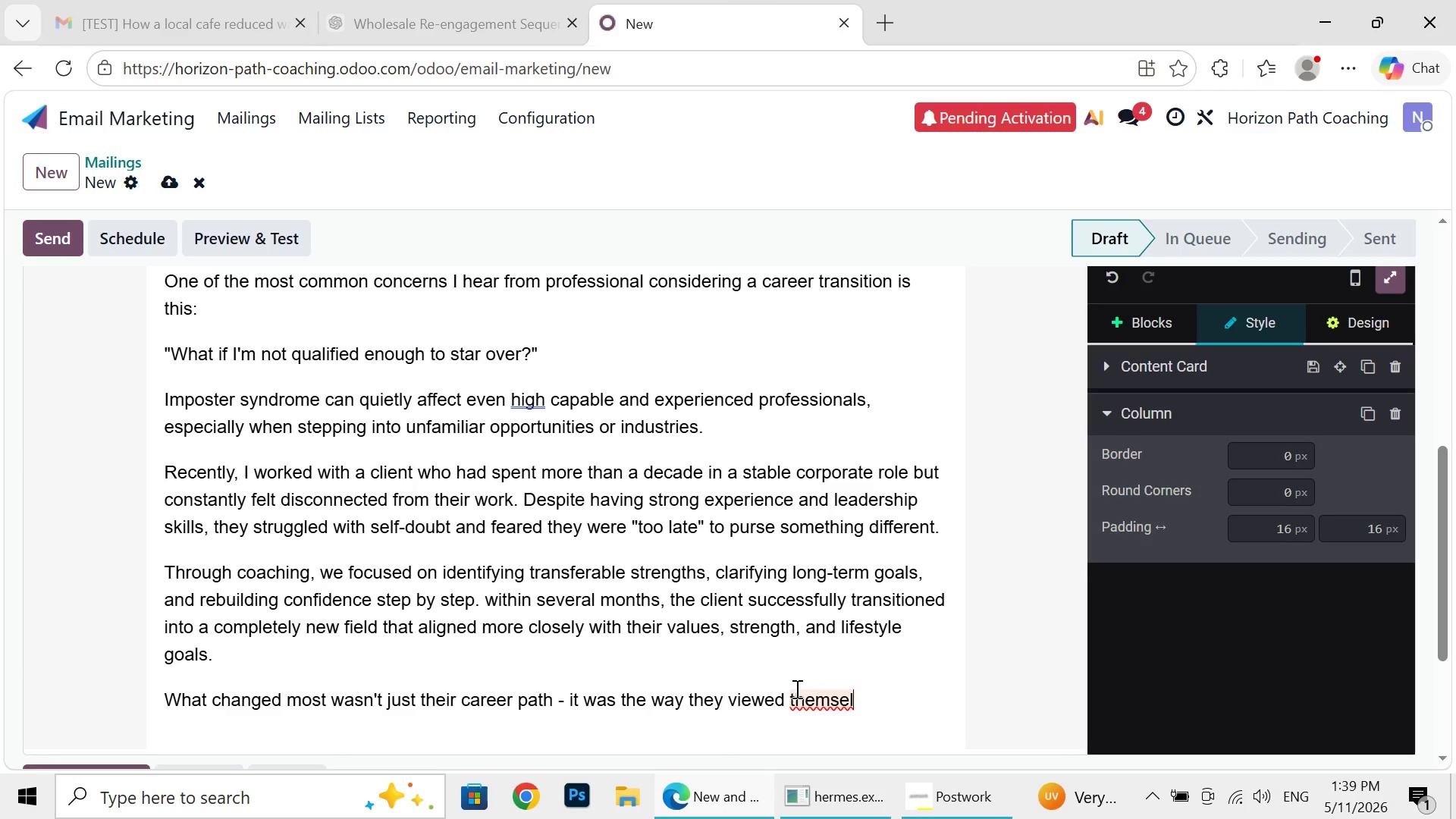 
key(Backspace)
key(Backspace)
key(Backspace)
key(Backspace)
type(mselves and their potential.)
 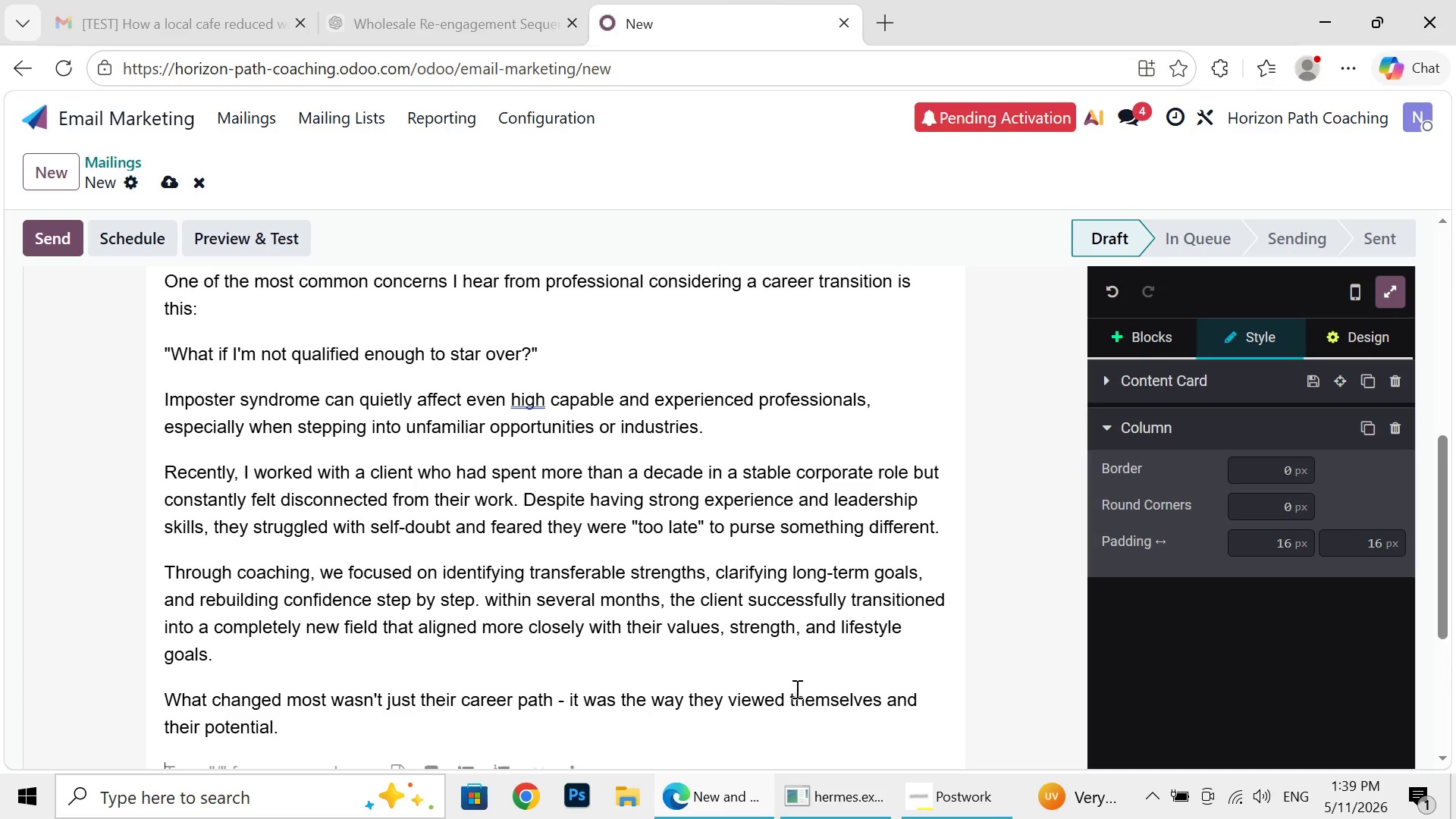 
key(Enter)
 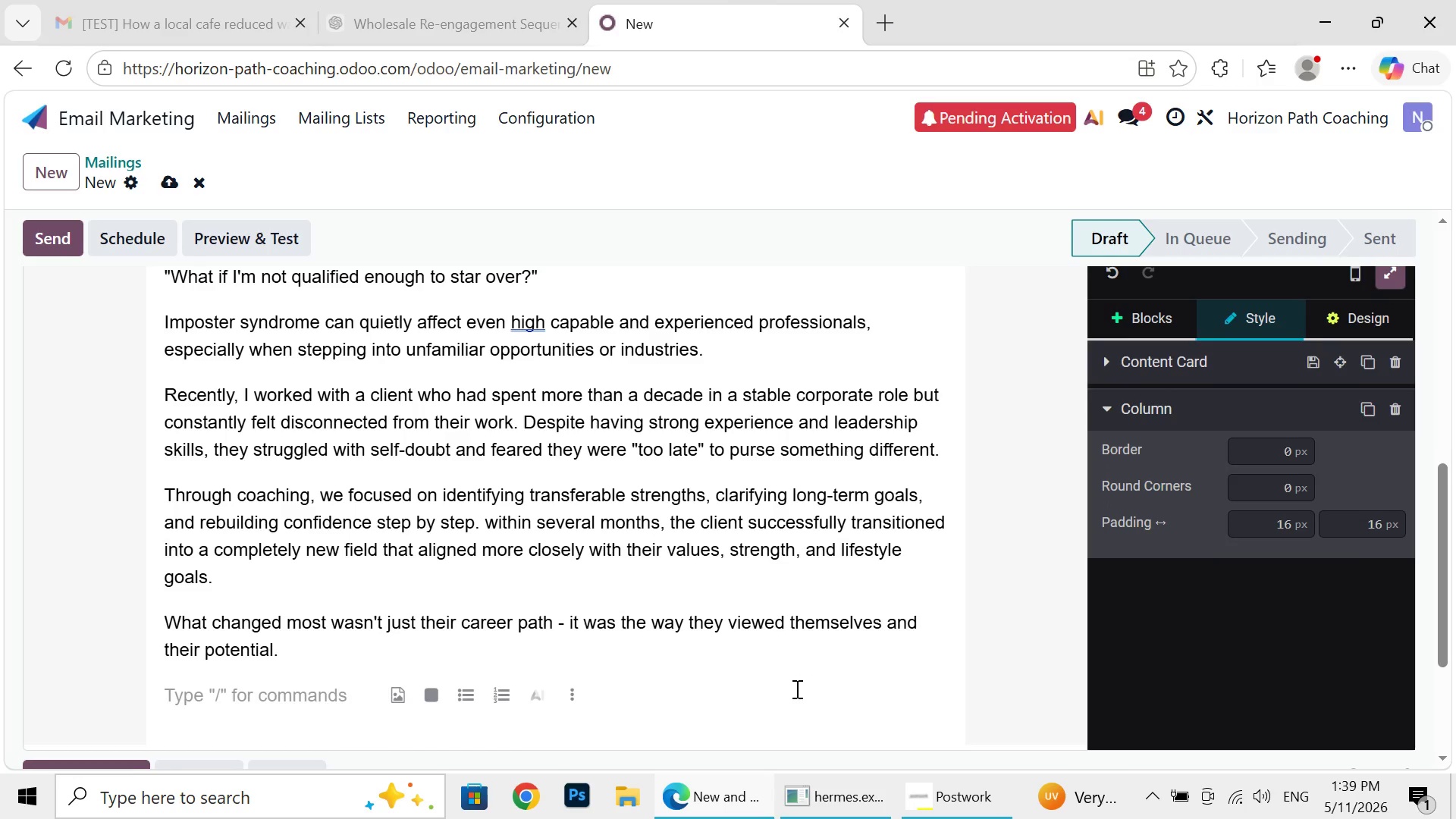 
type(As a [[ object )
key(Backspace)
type(.current )
key(Backspace)
type(_job_title ]], you may also be carrying )
 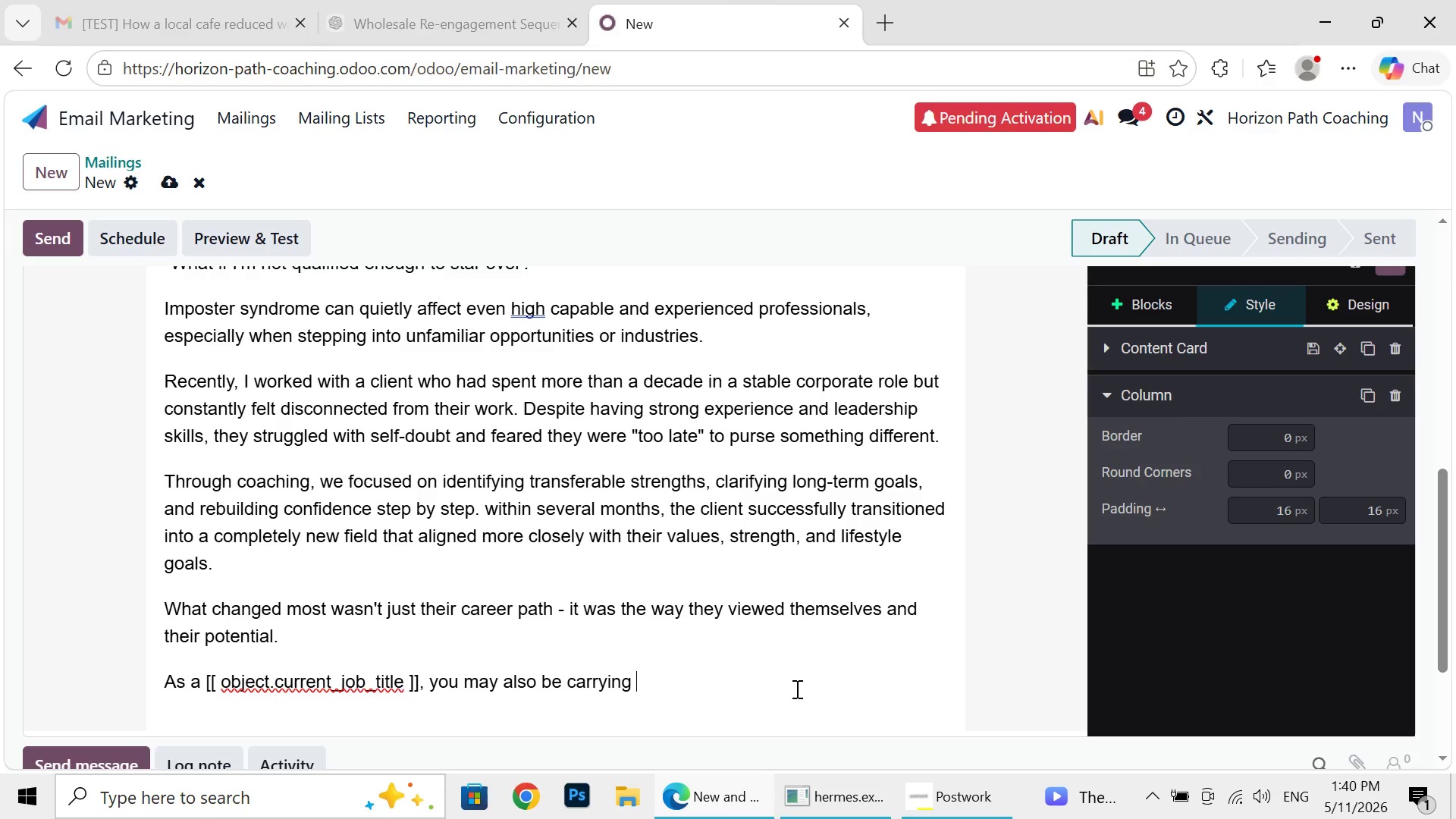 
type(uncertainy  )
 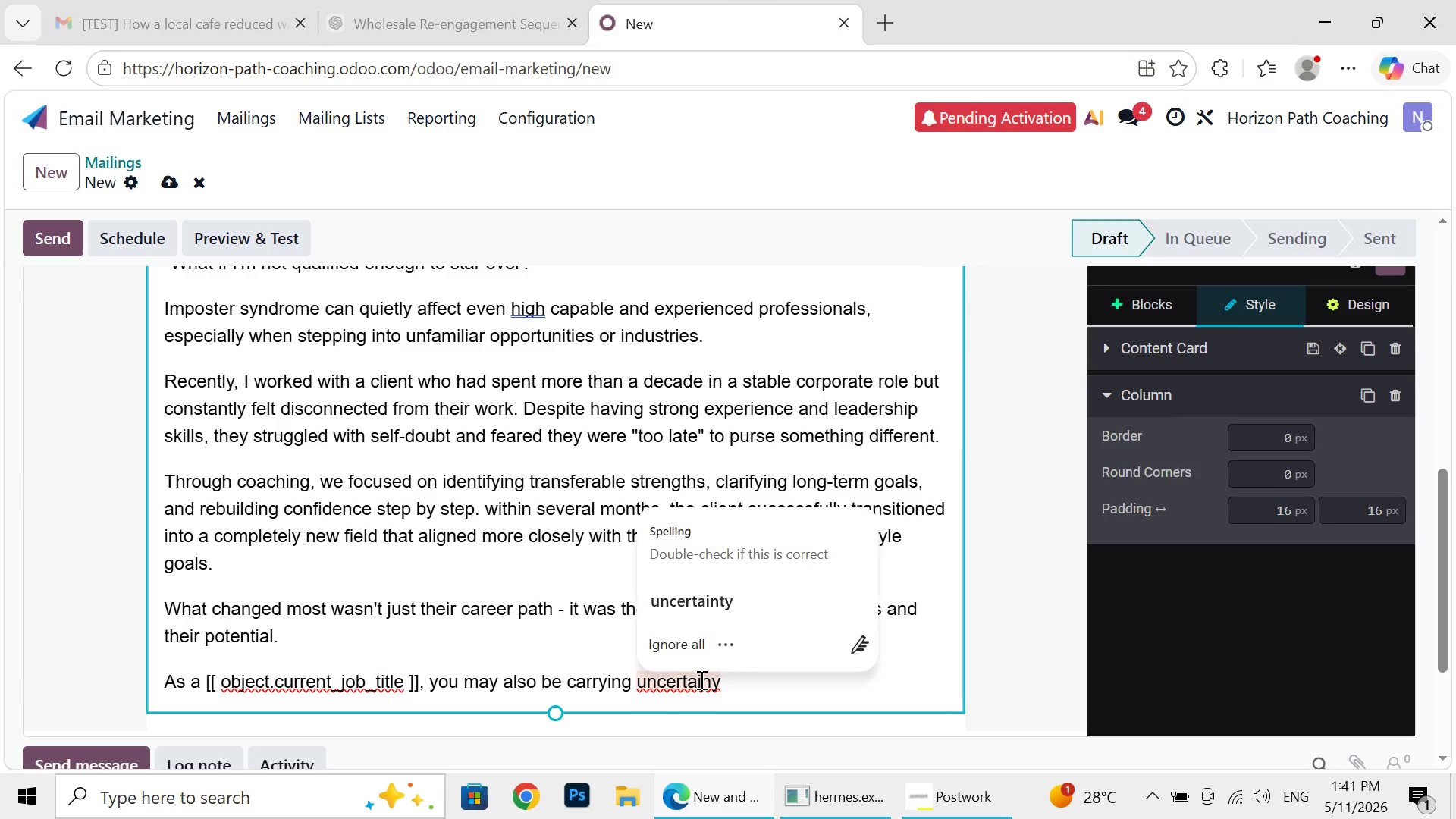 
left_click([700, 679])
 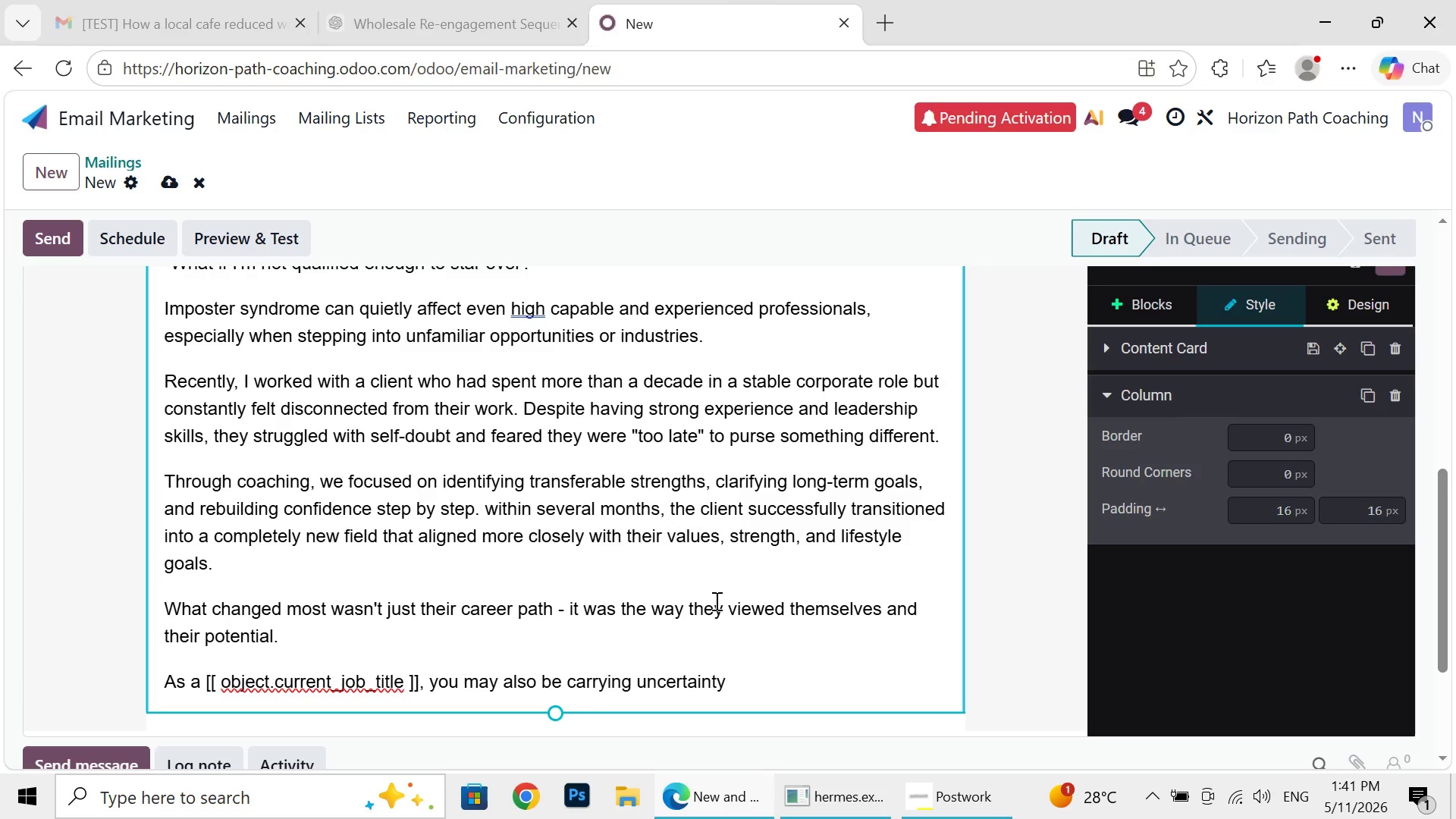 
left_click([715, 601])
 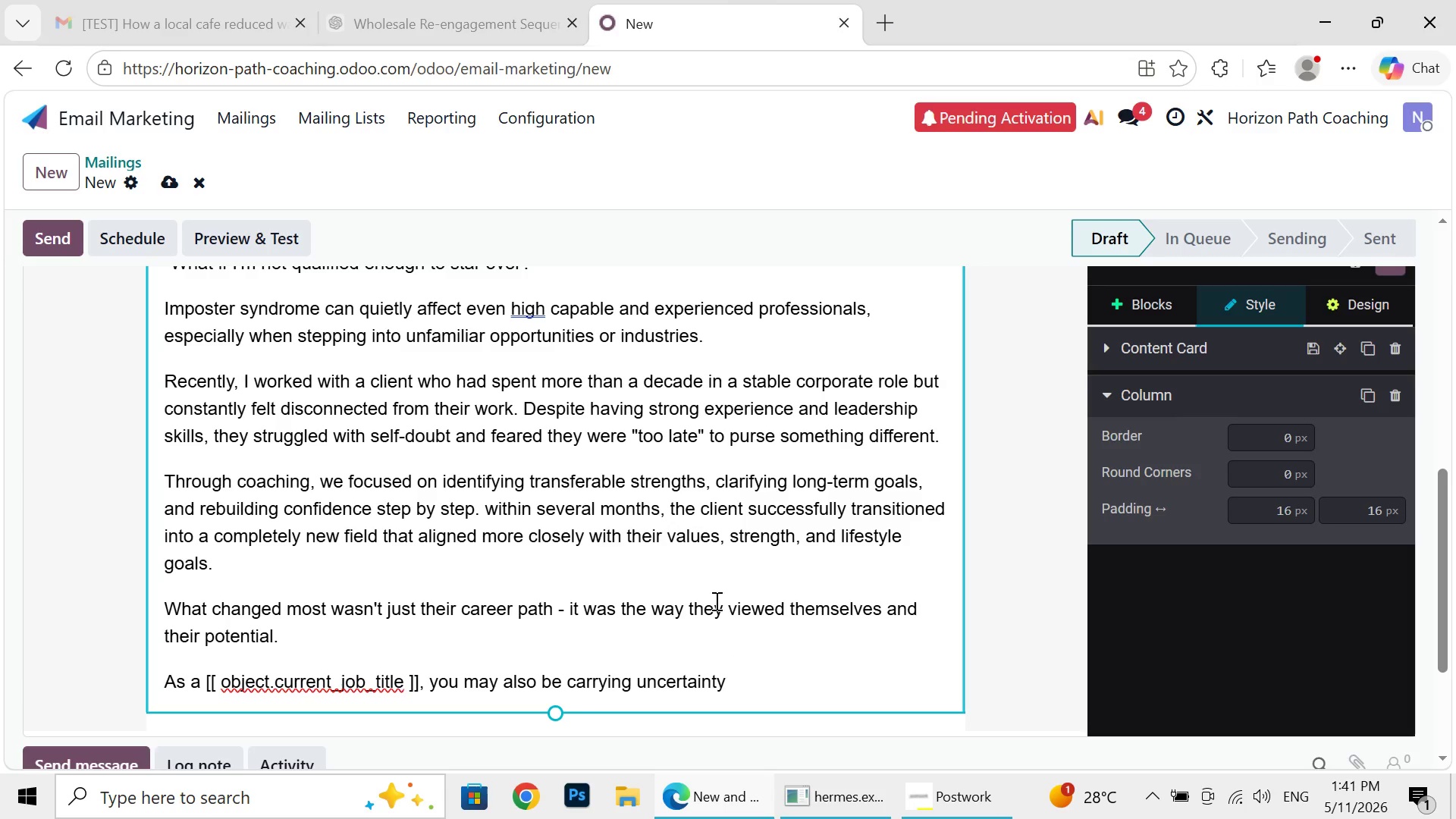 
type(about)
key(Backspace)
key(Backspace)
key(Backspace)
key(Backspace)
key(Backspace)
type( about wh)
 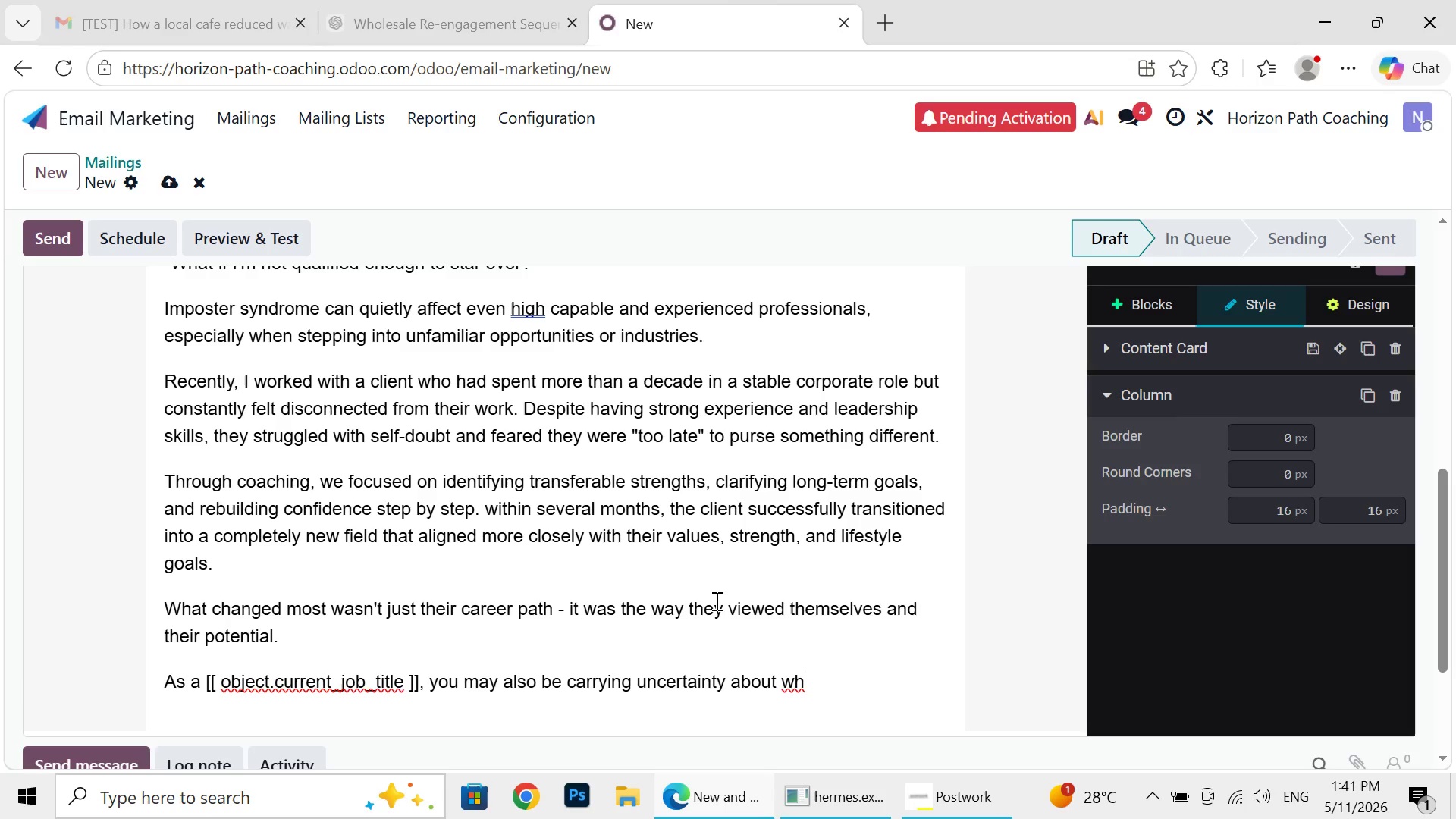 
type(ether changes is realistic or possile )
key(Backspace)
key(Backspace)
key(Backspace)
 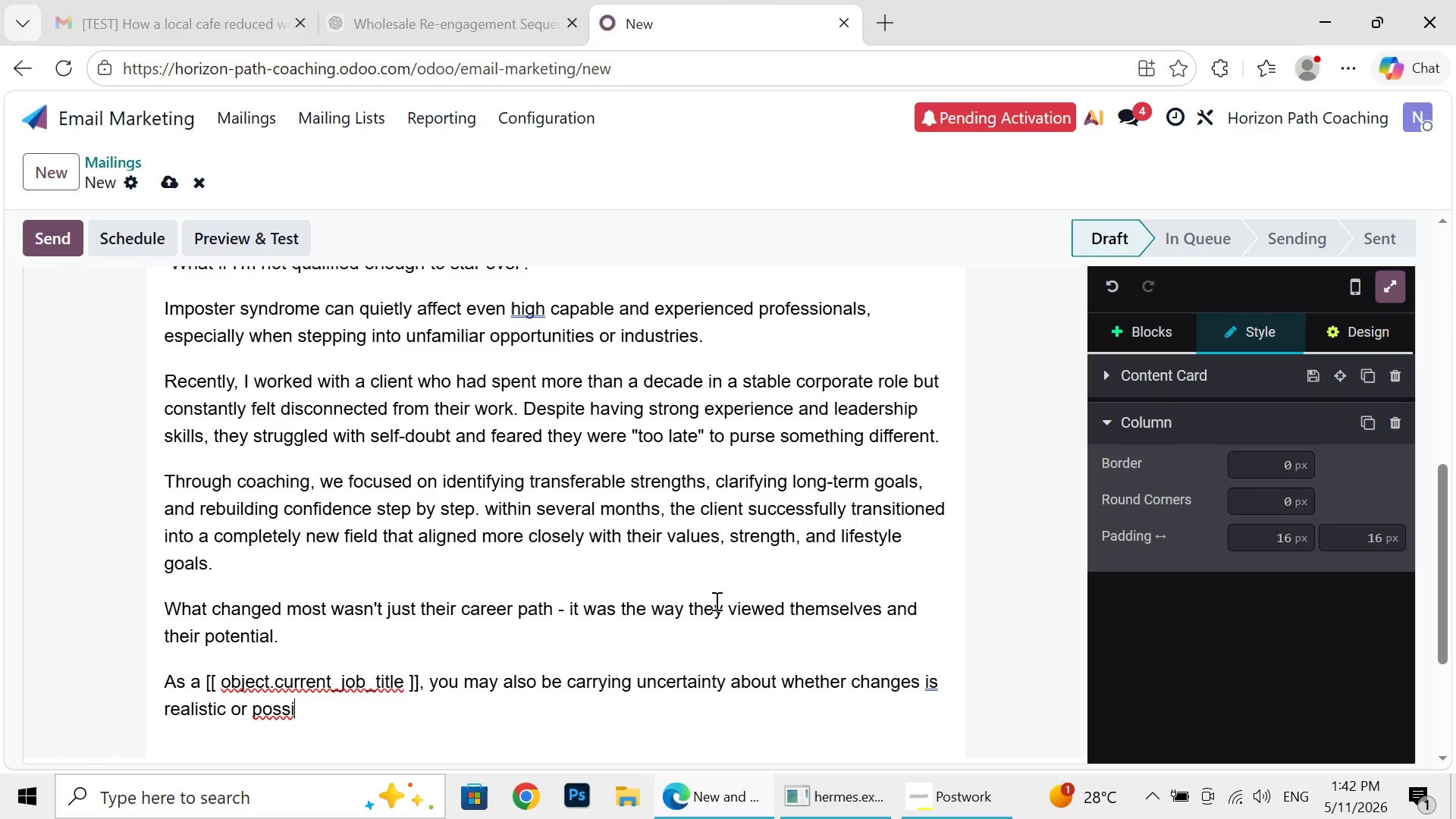 
key(Backspace)
type(ible )
key(Backspace)
type(. B ut )
key(Backspace)
key(Backspace)
key(Backspace)
key(Backspace)
type(ut career transtions rarely )
 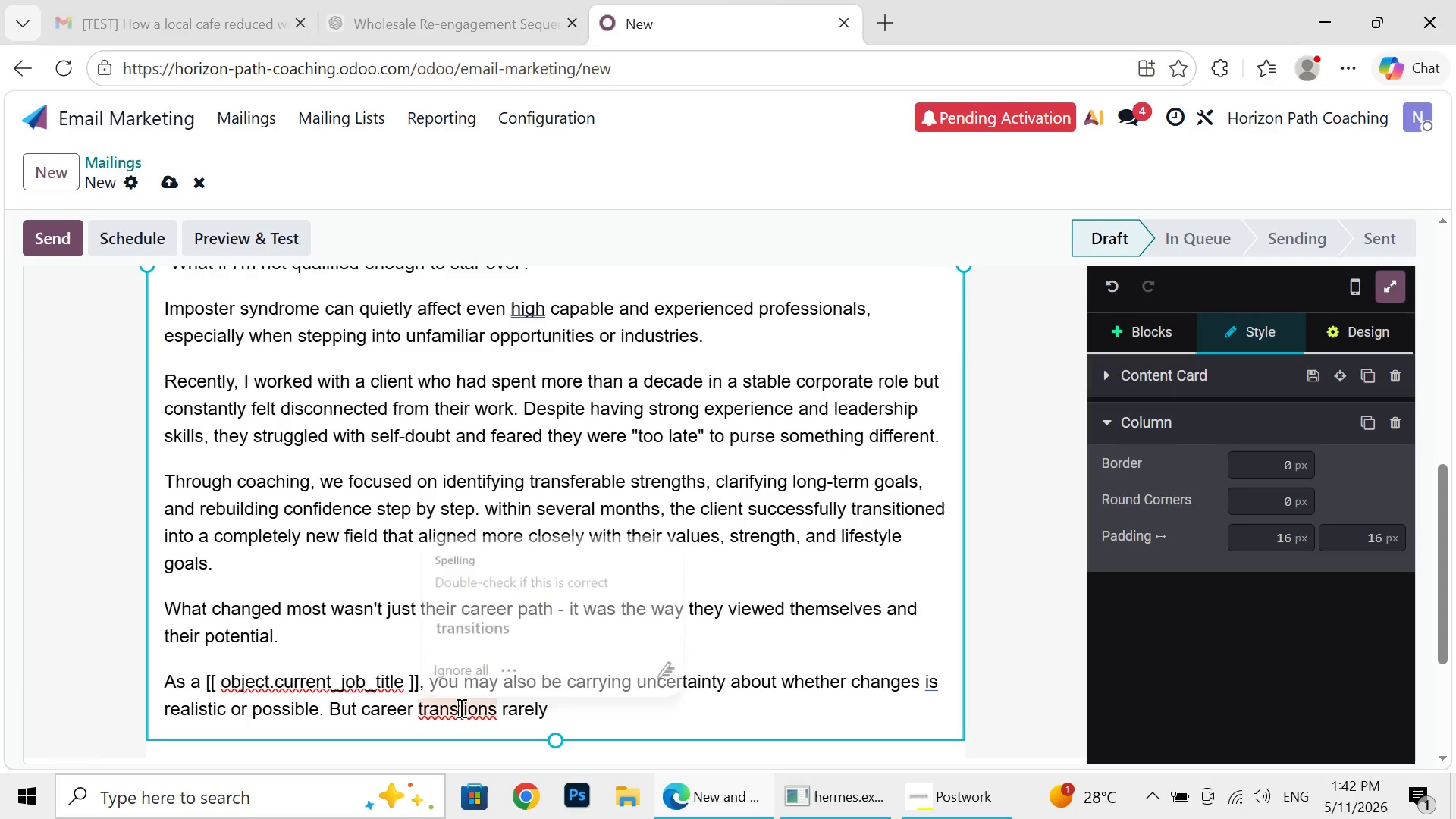 
left_click([460, 708])
 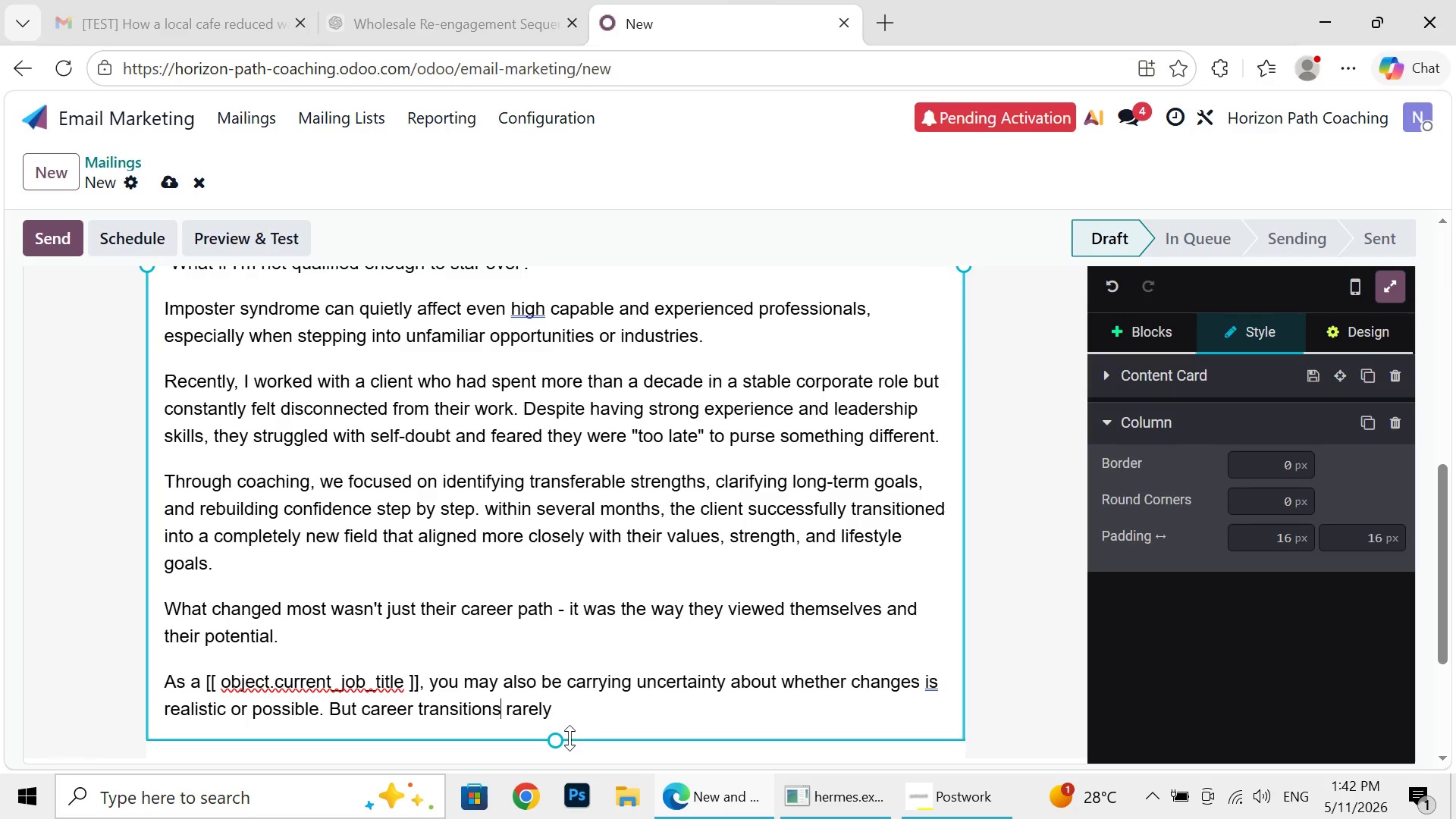 
left_click([501, 640])
 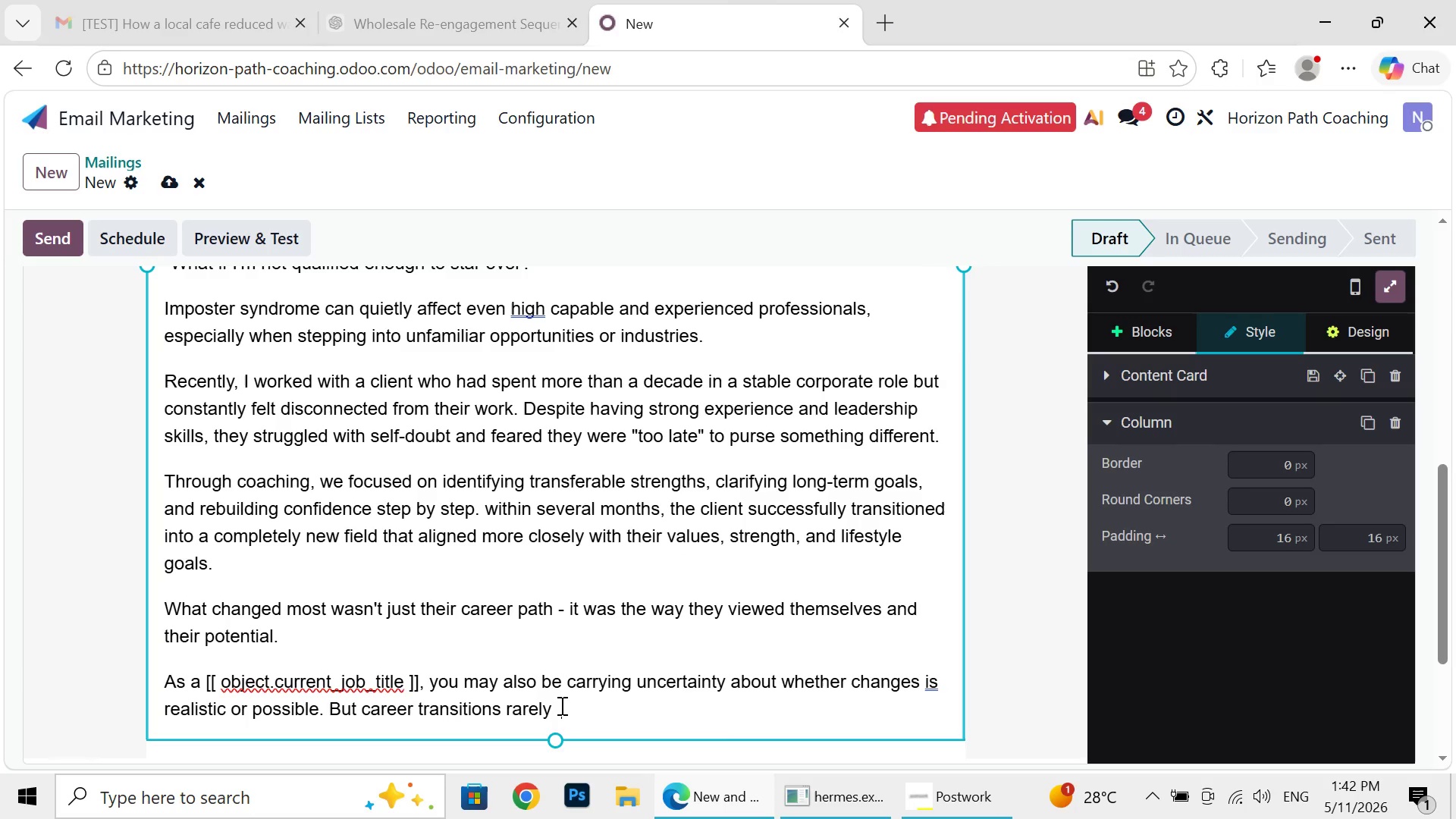 
left_click([560, 705])
 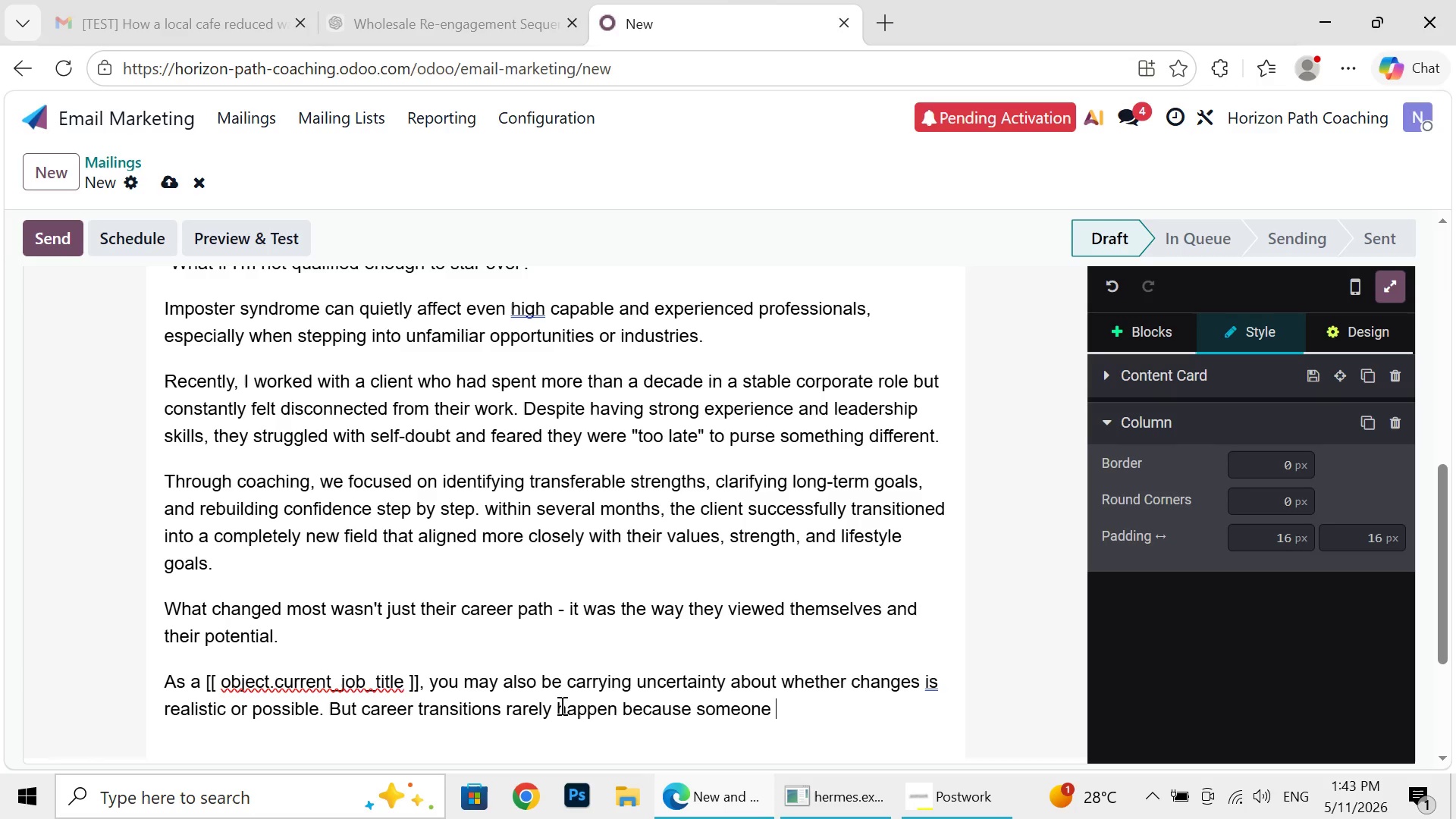 
key(Backspace)
key(Backspace)
type( happen because some )
key(Backspace)
type(om)
key(Backspace)
type(ne sud)
 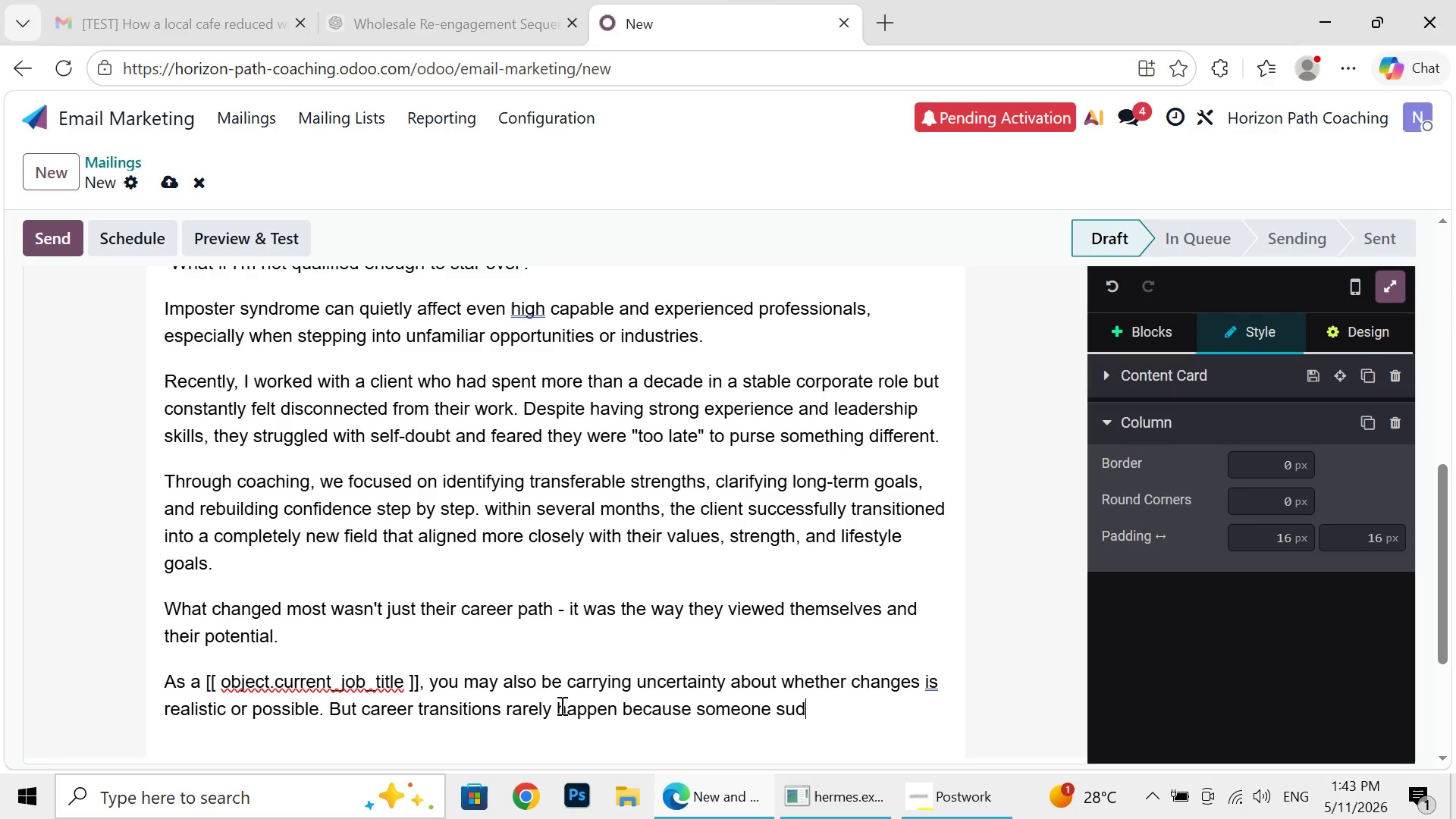 
type(denly become fearless)
 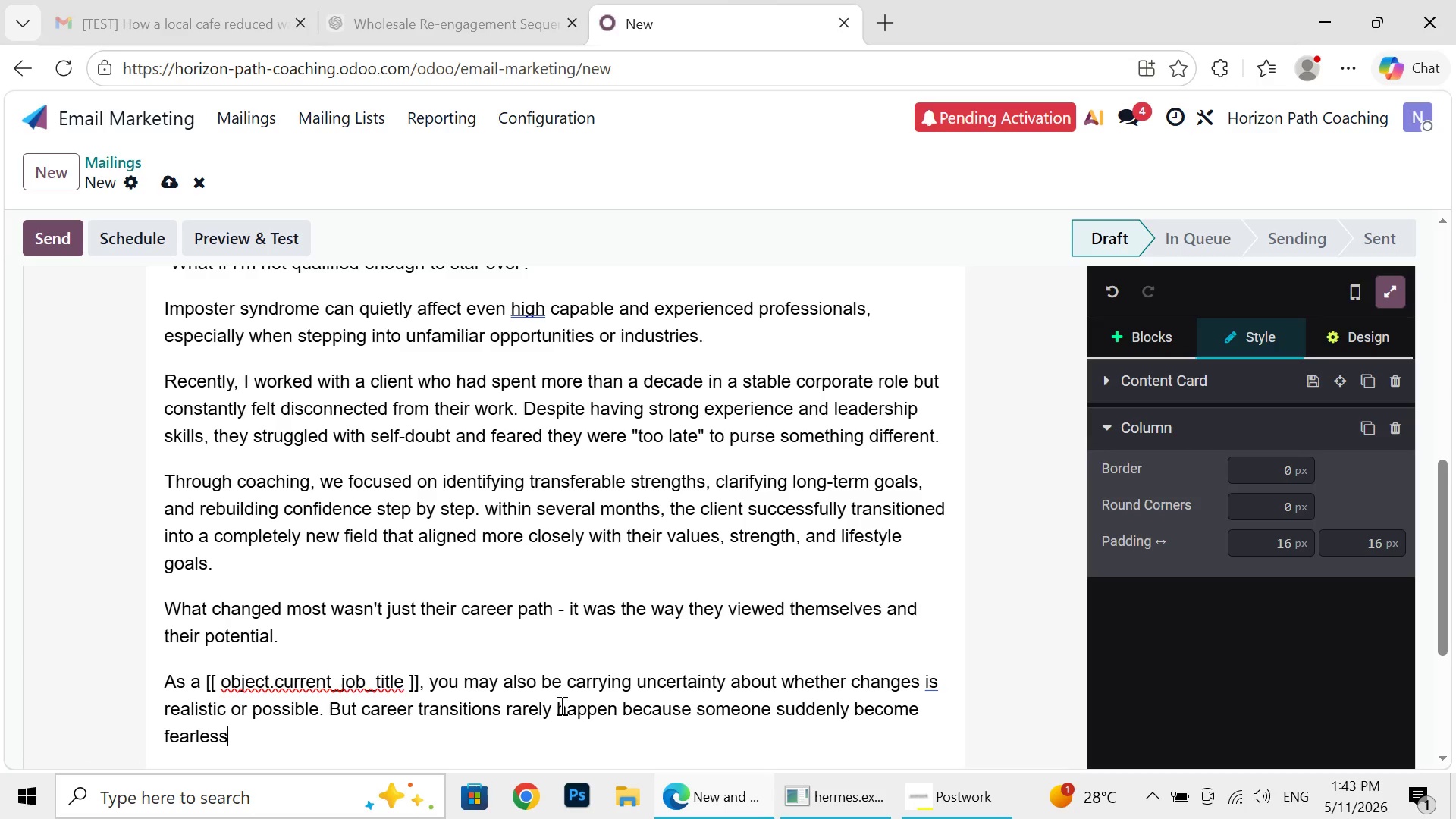 
type(. Tgey)
key(Backspace)
key(Backspace)
key(Backspace)
type(het)
key(Backspace)
type(y happen because pea)
key(Backspace)
type(ople decide their growth matters enough to makr=)
key(Backspace)
key(Backspace)
type(e )
 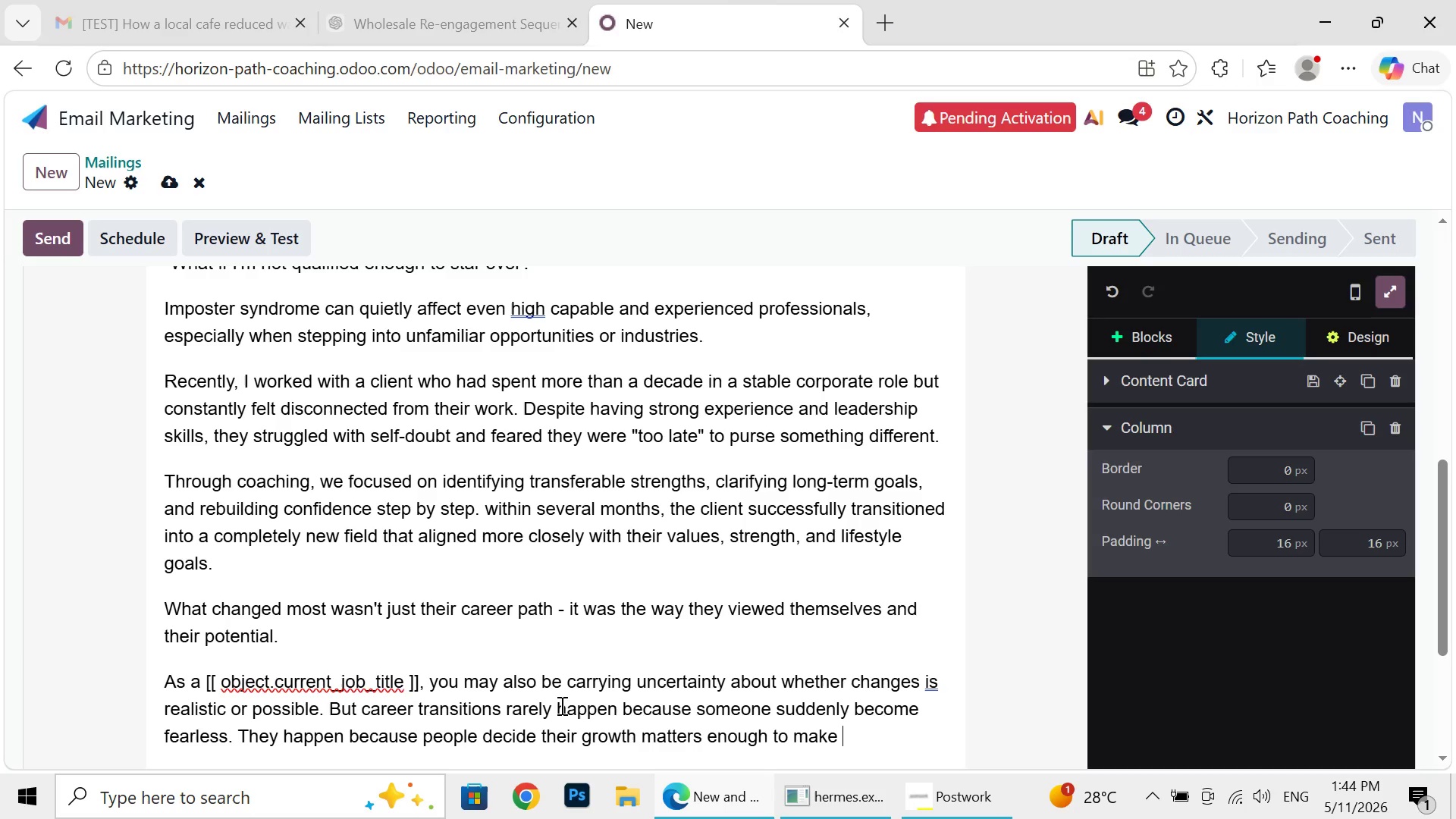 
key(Backspace)
 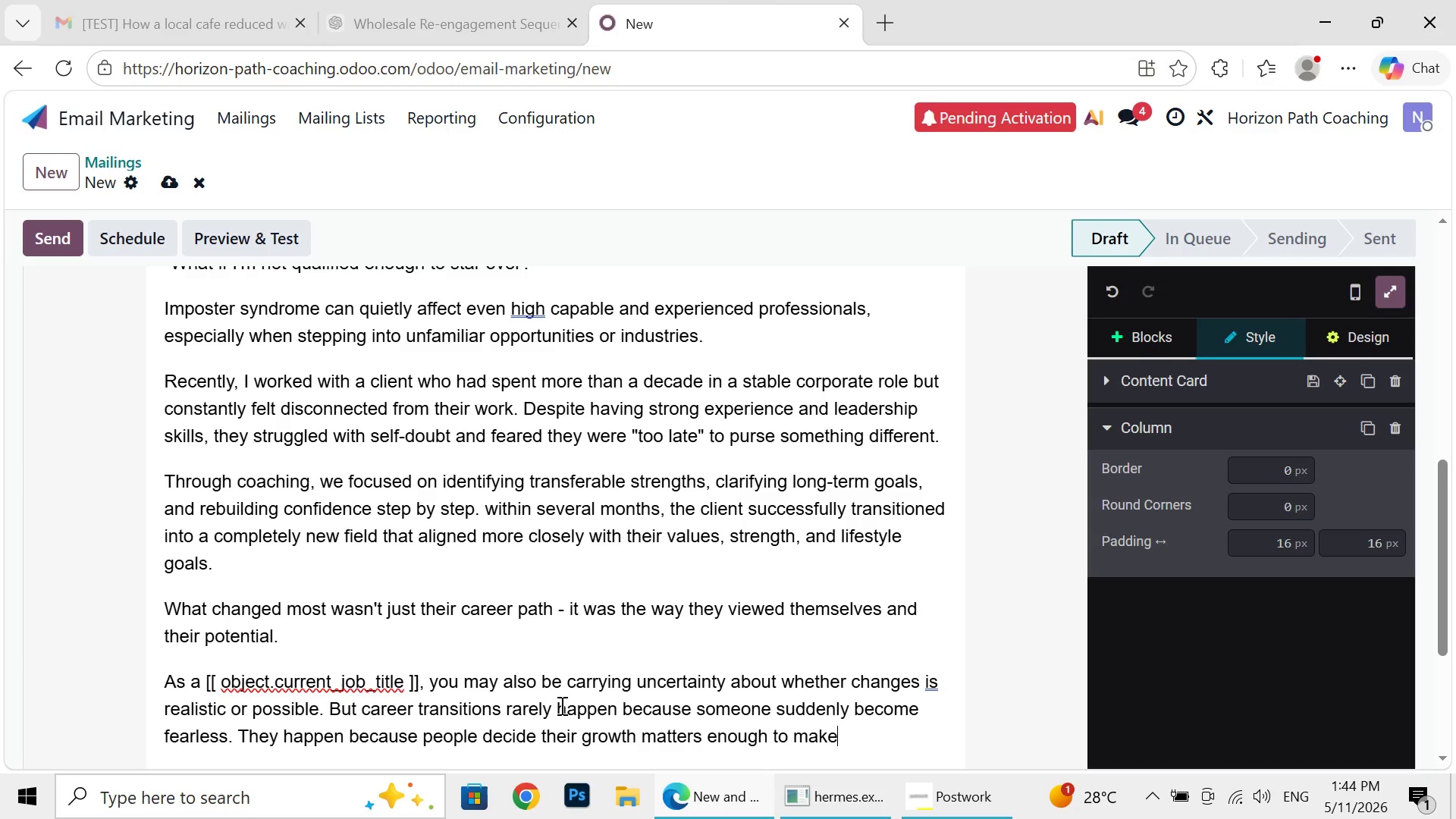 
wait(10.02)
 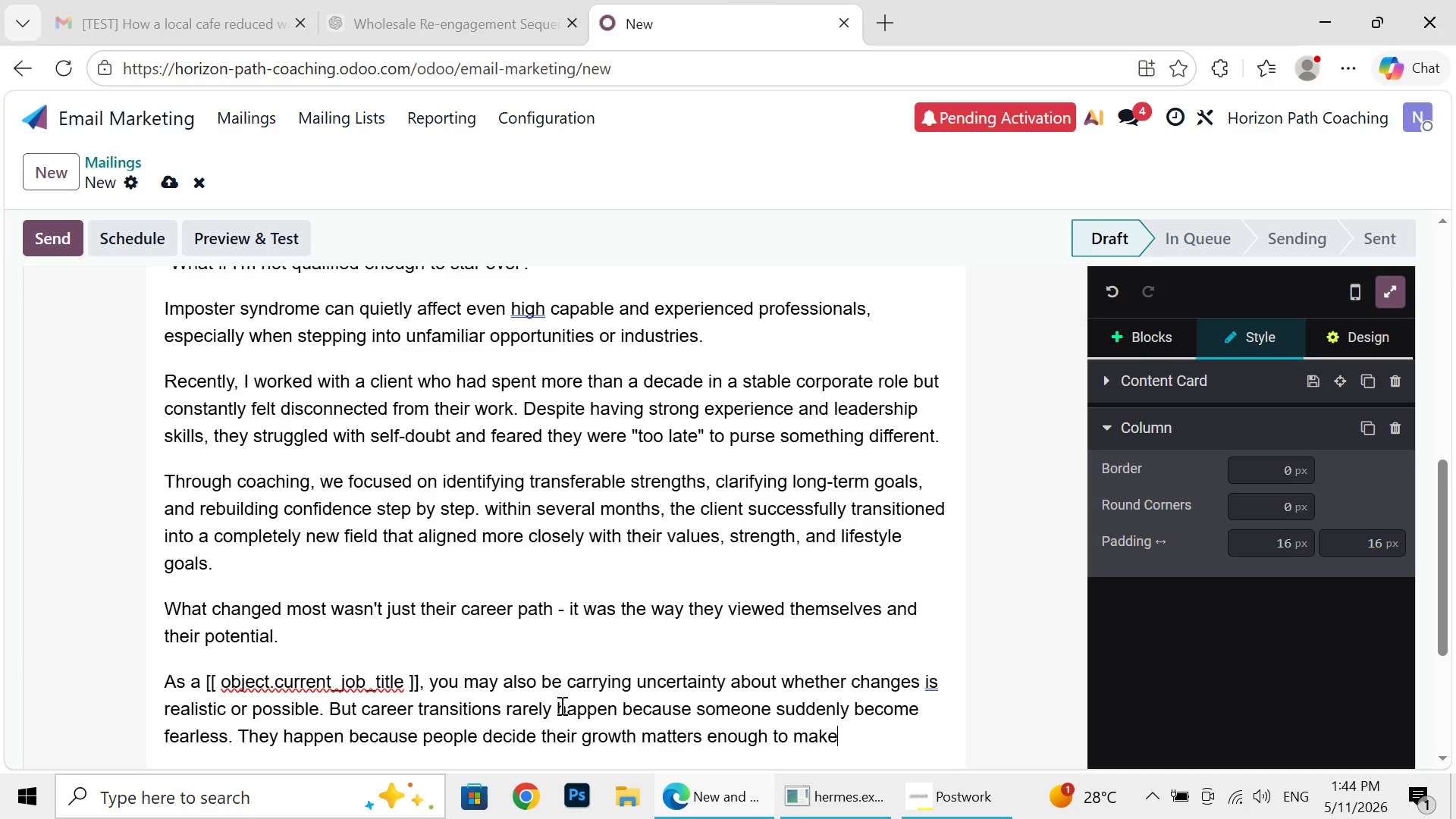 
key(F)
 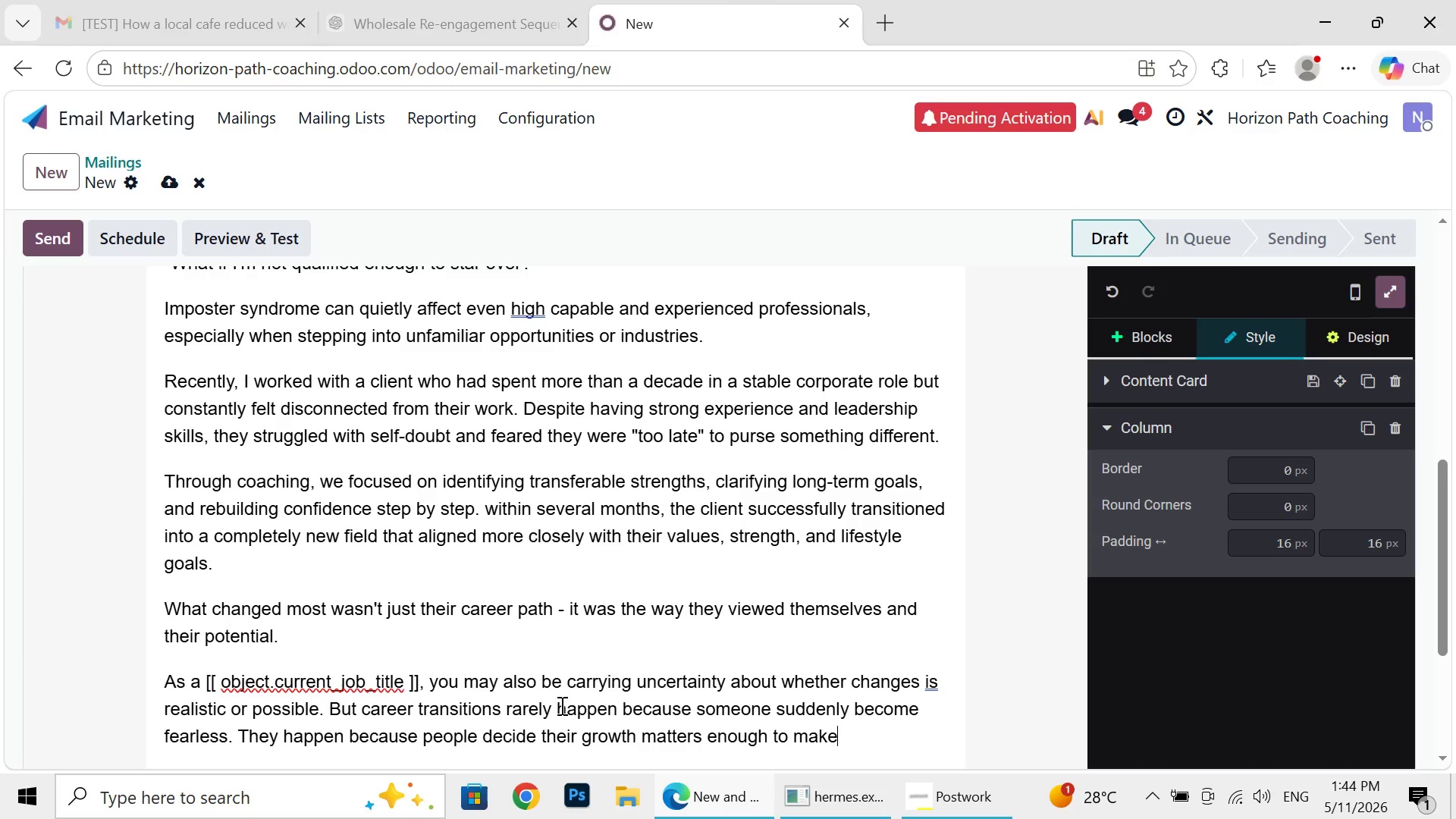 
key(Backspace)
 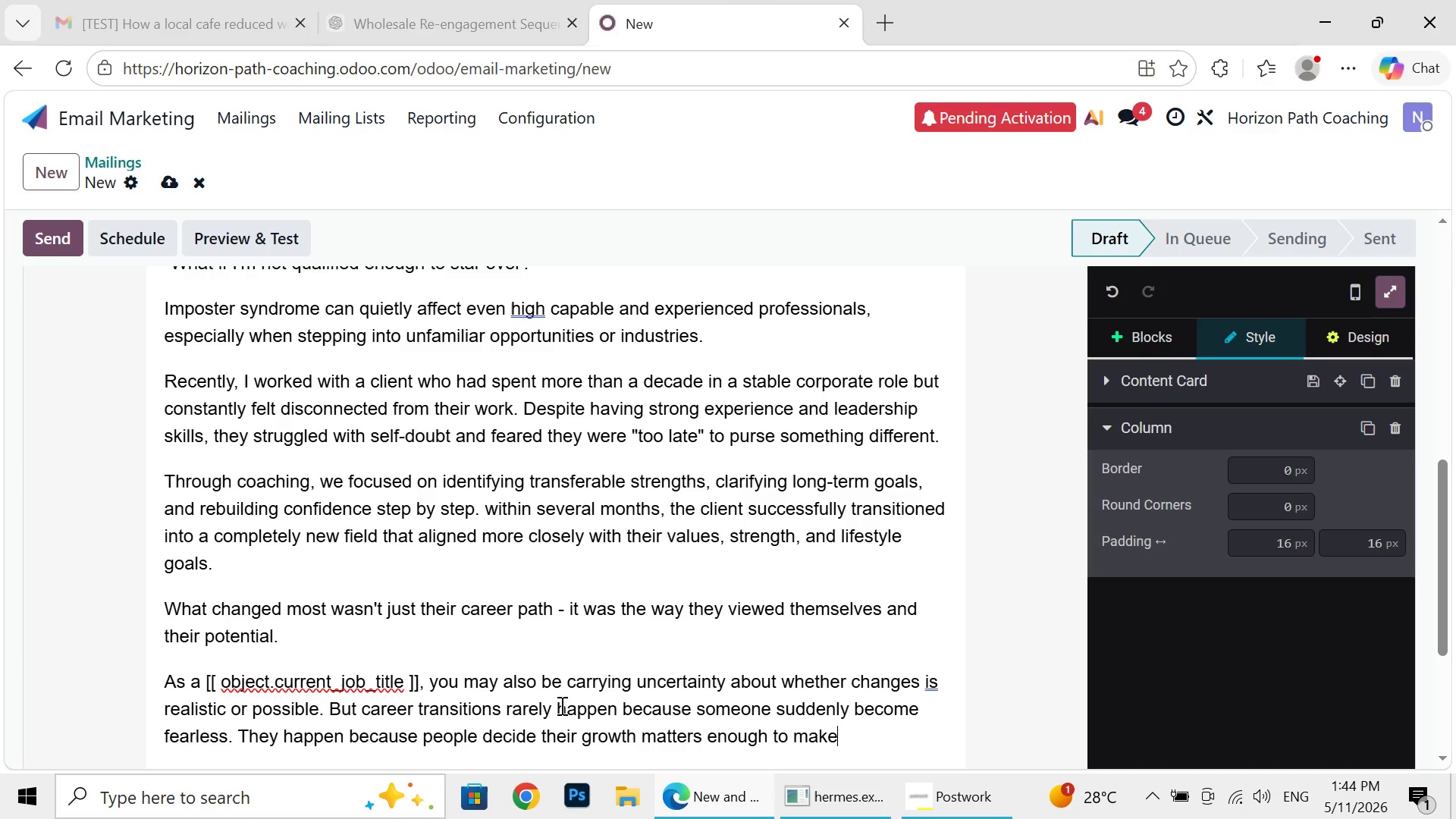 
type(fffffff)
 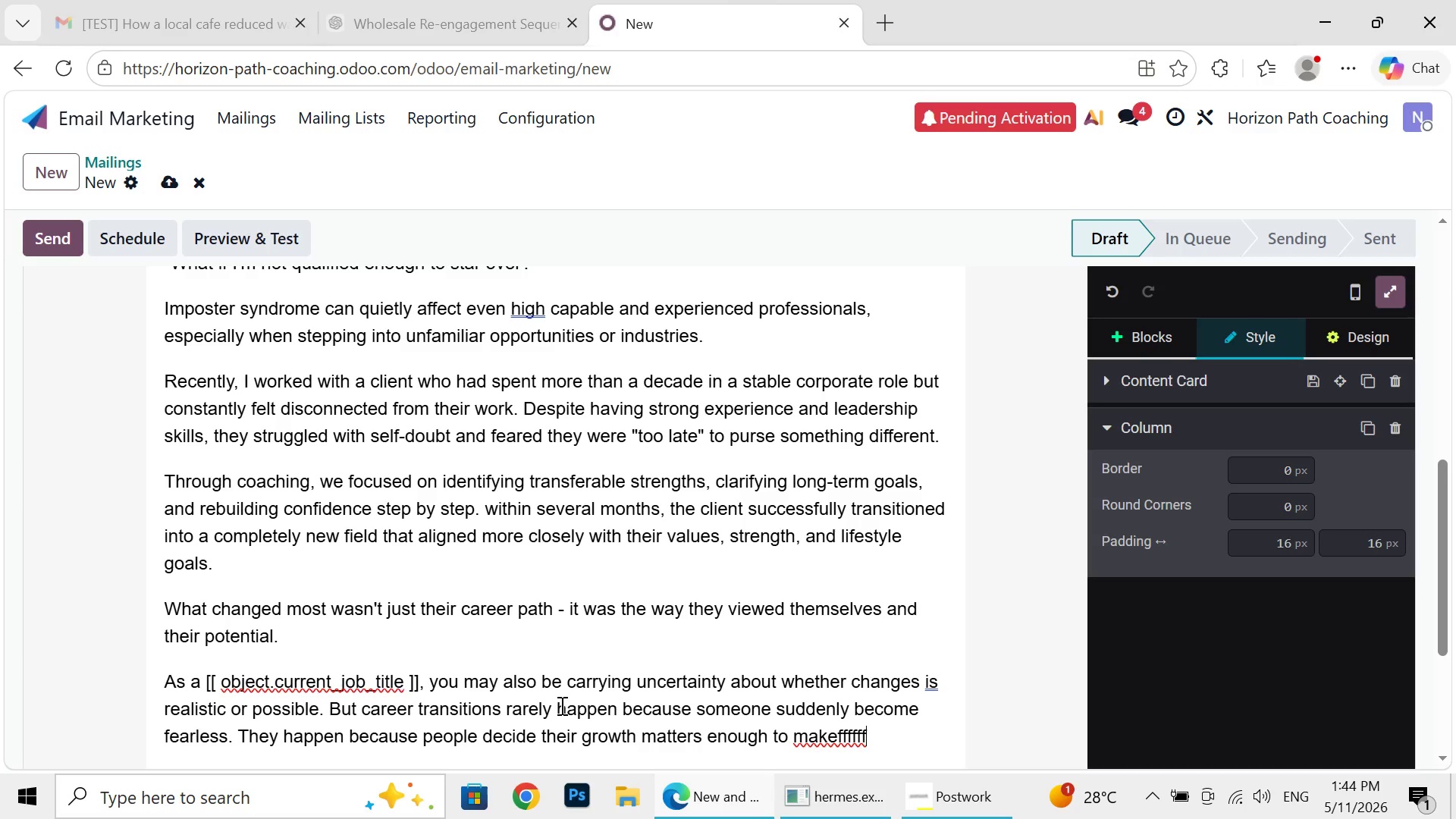 
key(Backspace)
 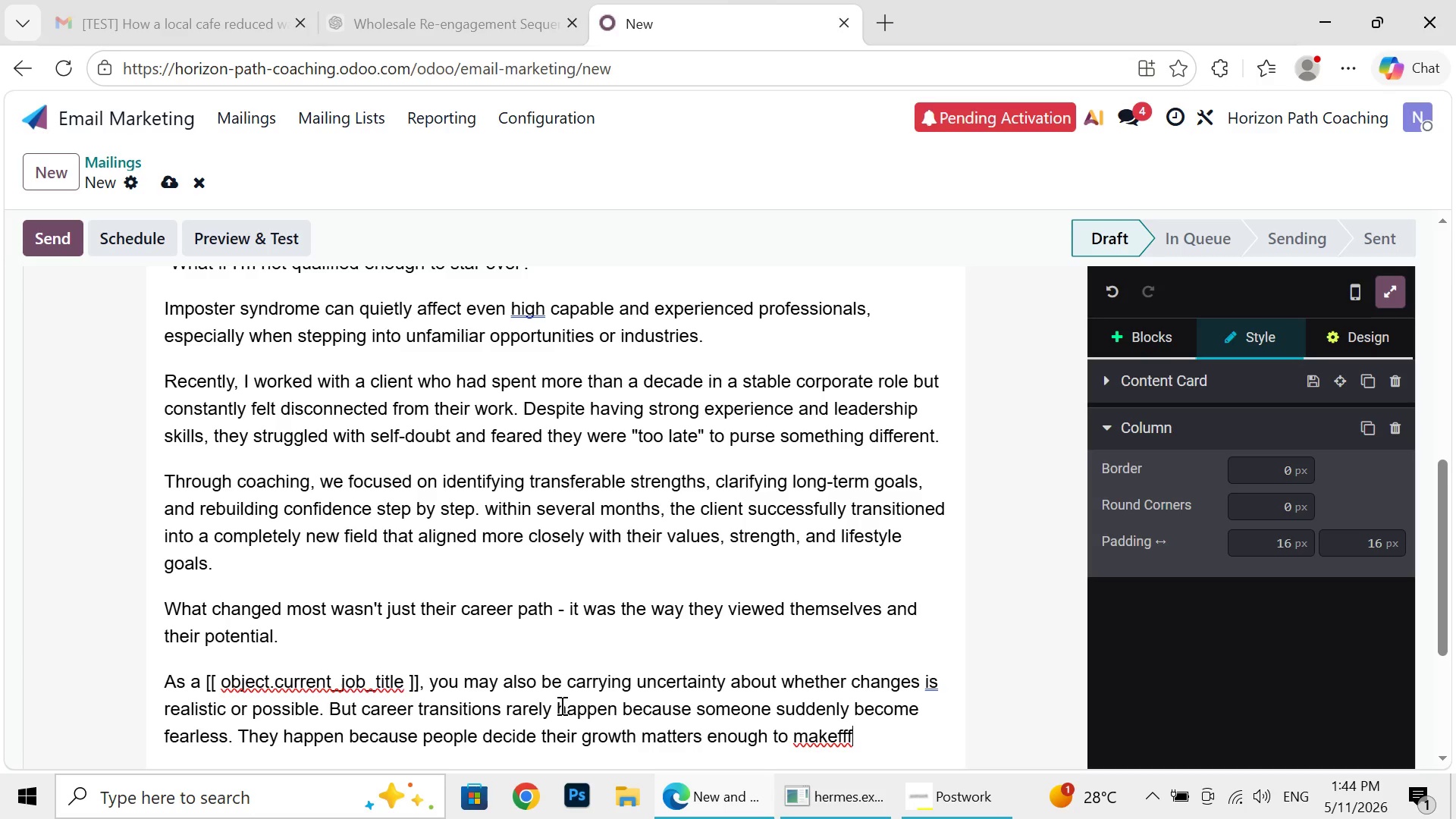 
key(Backspace)
 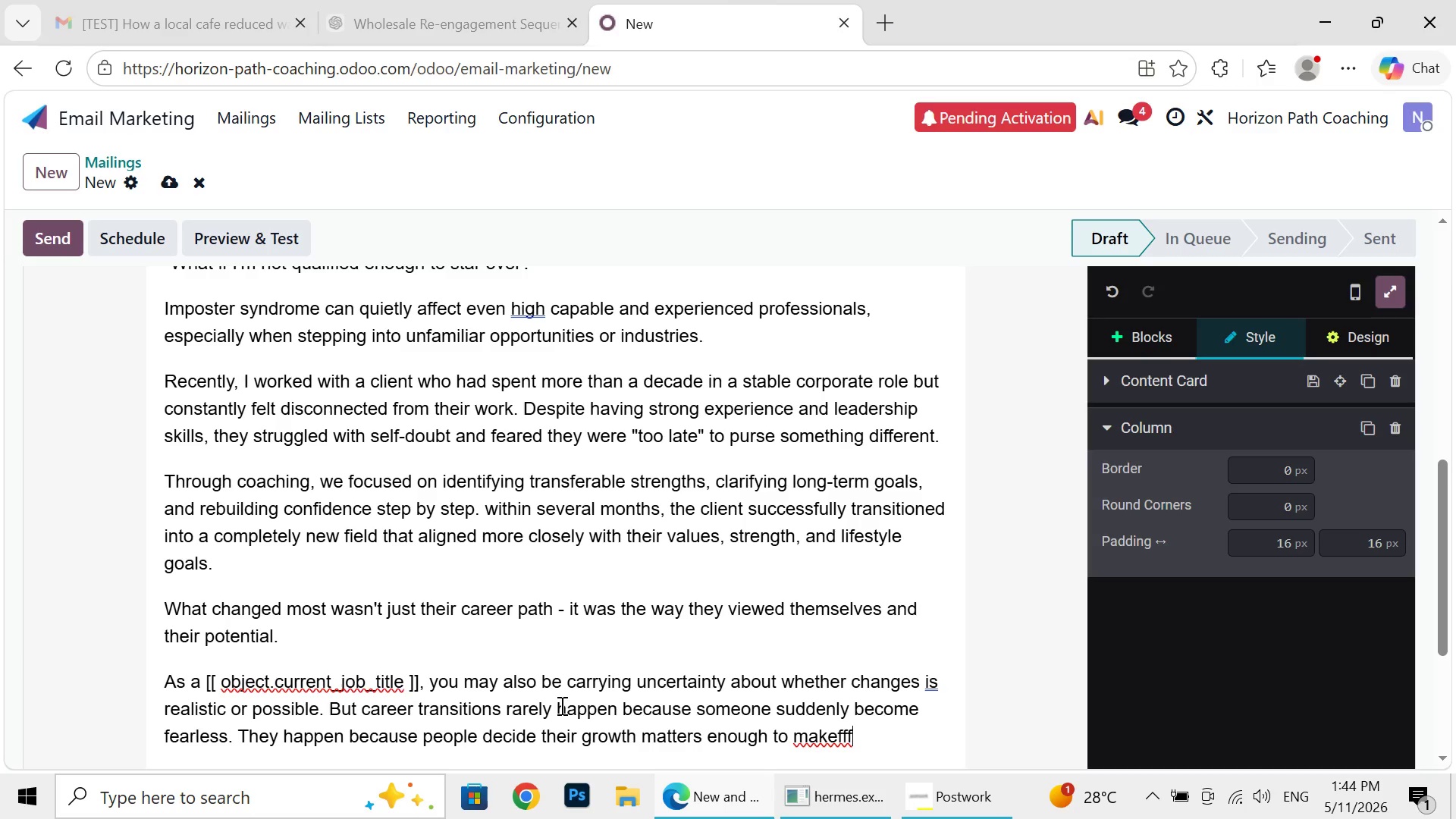 
key(Backspace)
 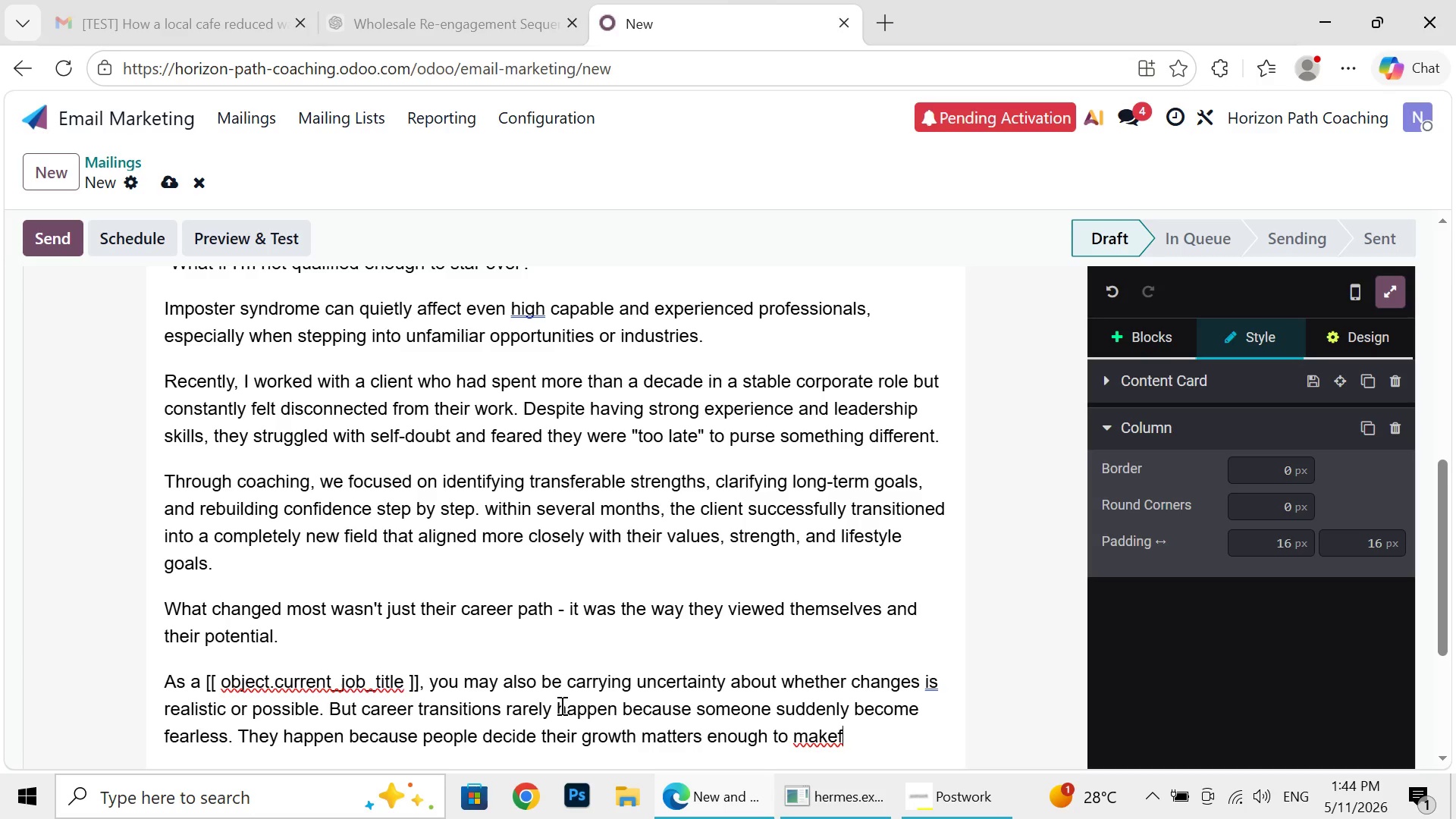 
key(Backspace)
 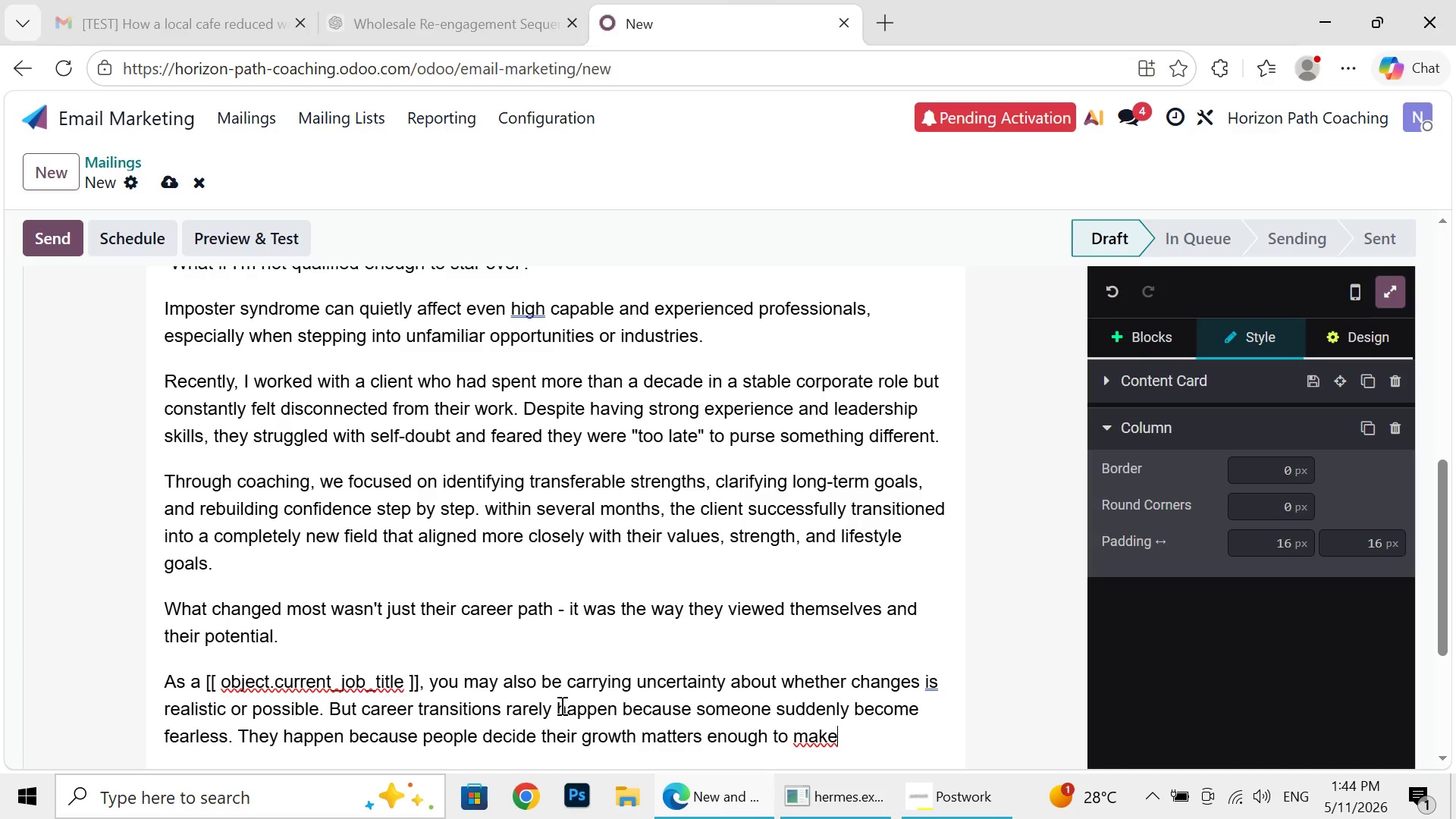 
key(Backspace)
 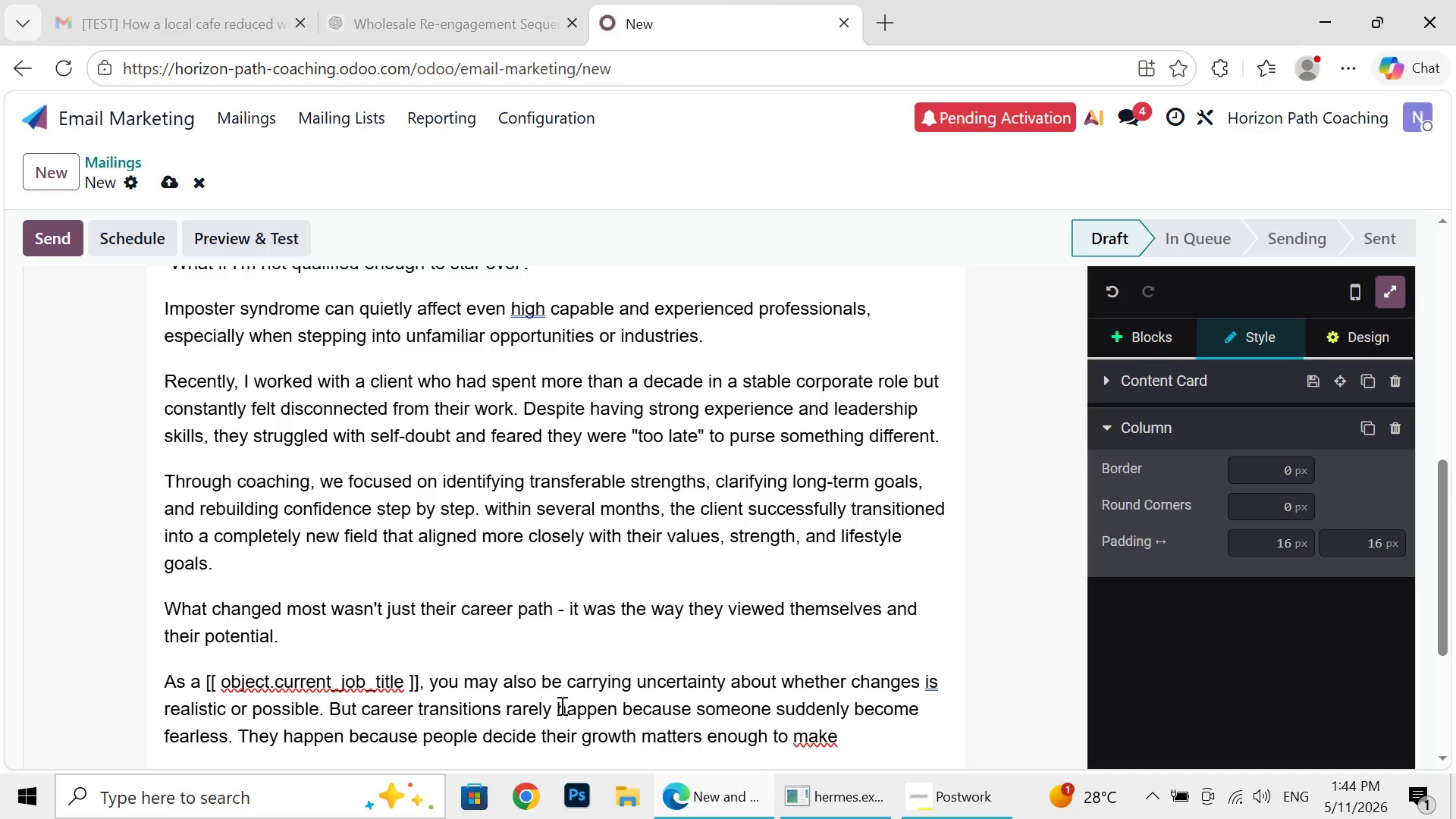 
key(Backspace)
 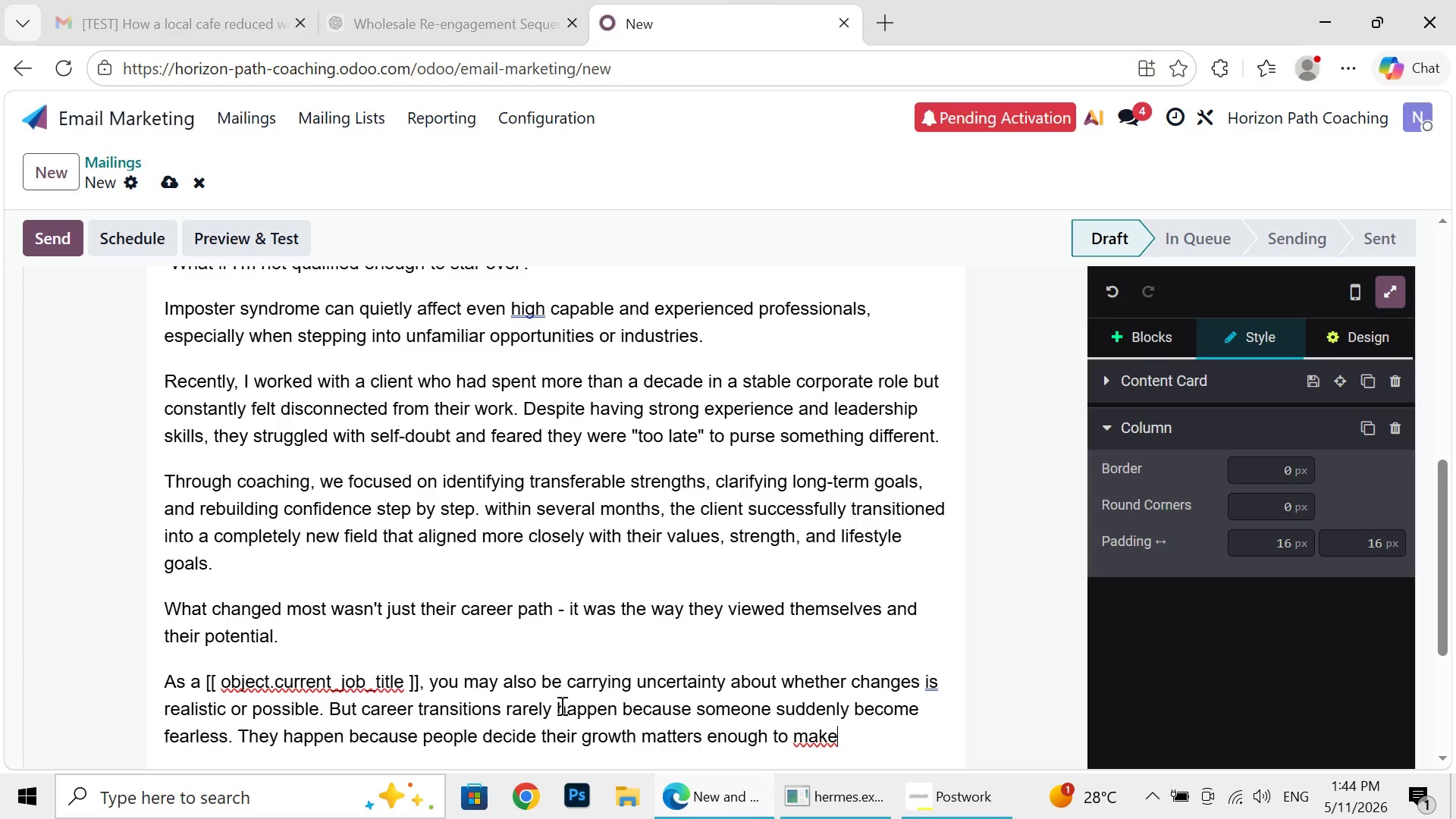 
key(Backspace)
 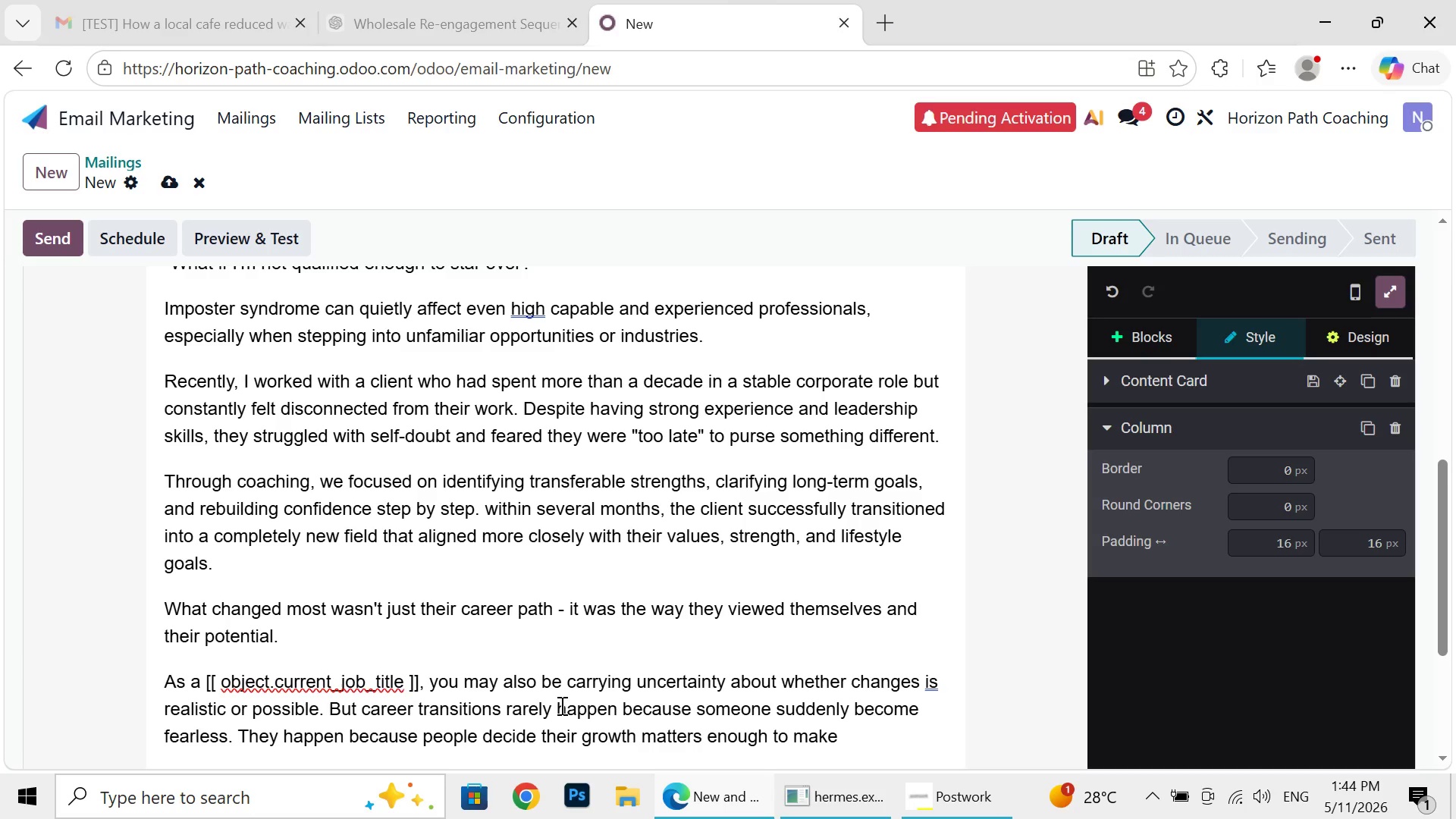 
key(Backspace)
key(Backspace)
key(Backspace)
key(Backspace)
key(Backspace)
key(Backspace)
key(Backspace)
type(to take the next small steps )
 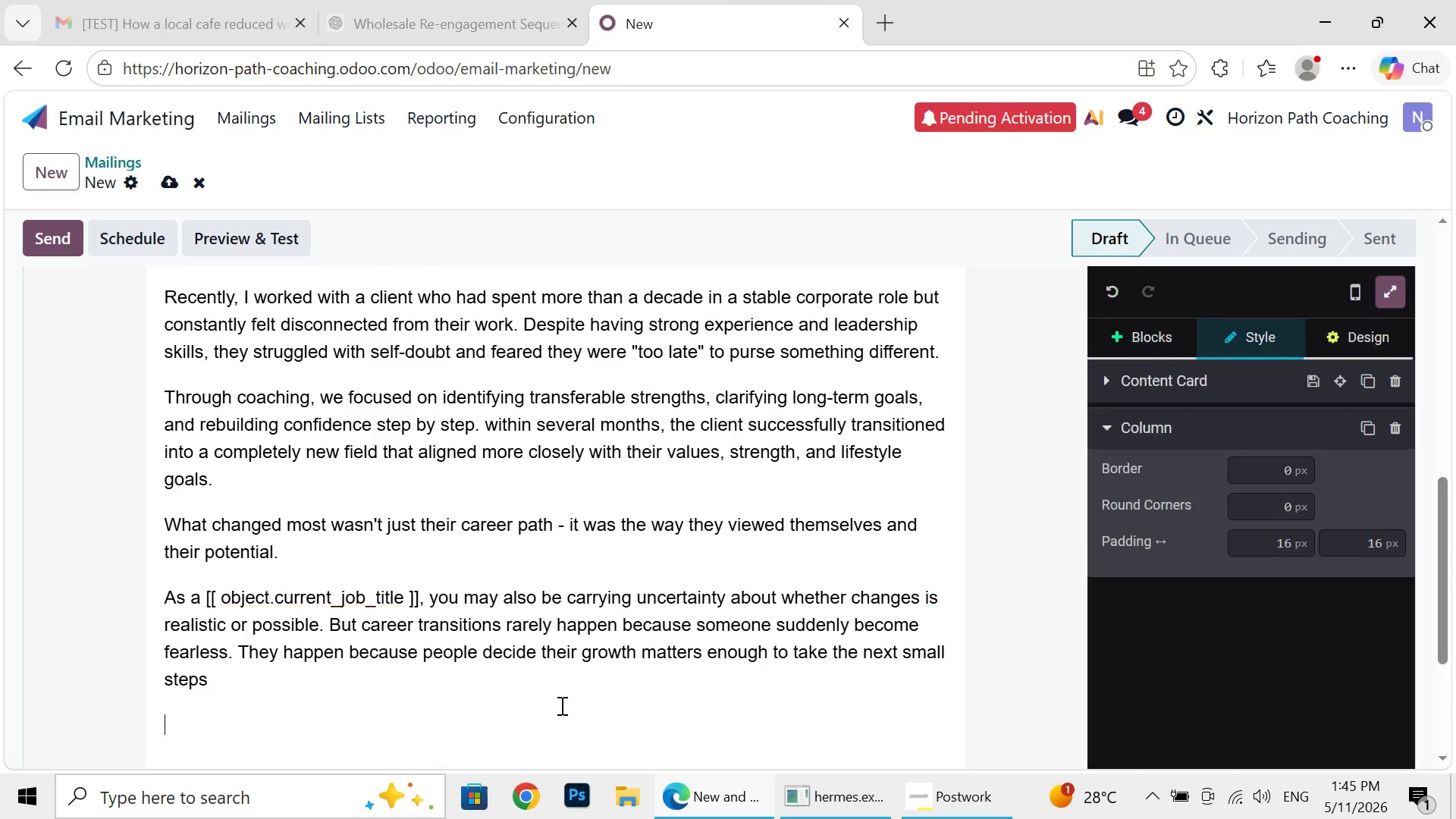 
key(Enter)
 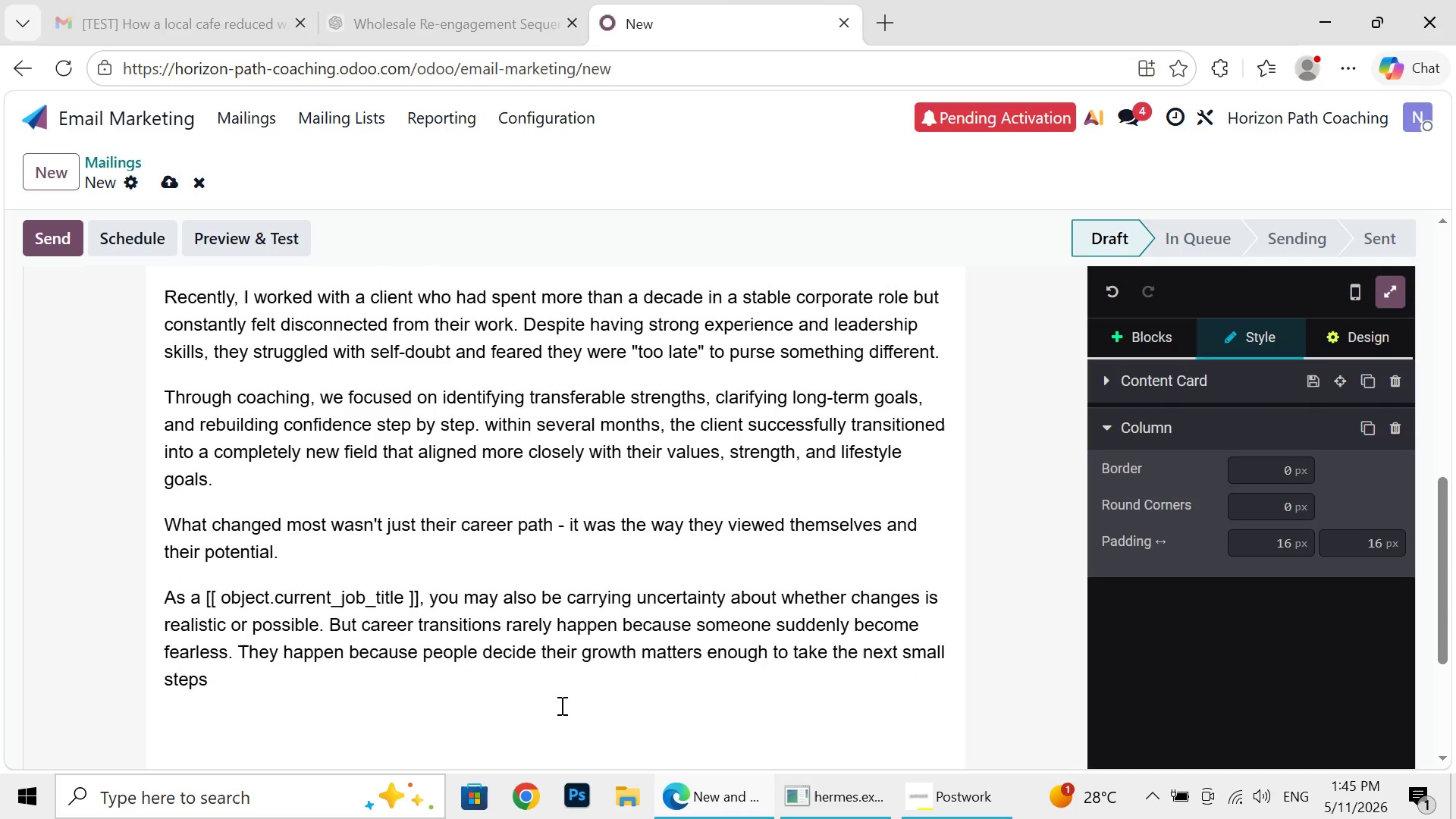 
type(c)
key(Backspace)
type(CTA Learn Moe)
key(Backspace)
type(re About COac)
key(Backspace)
key(Backspace)
key(Backspace)
type(oaching)
 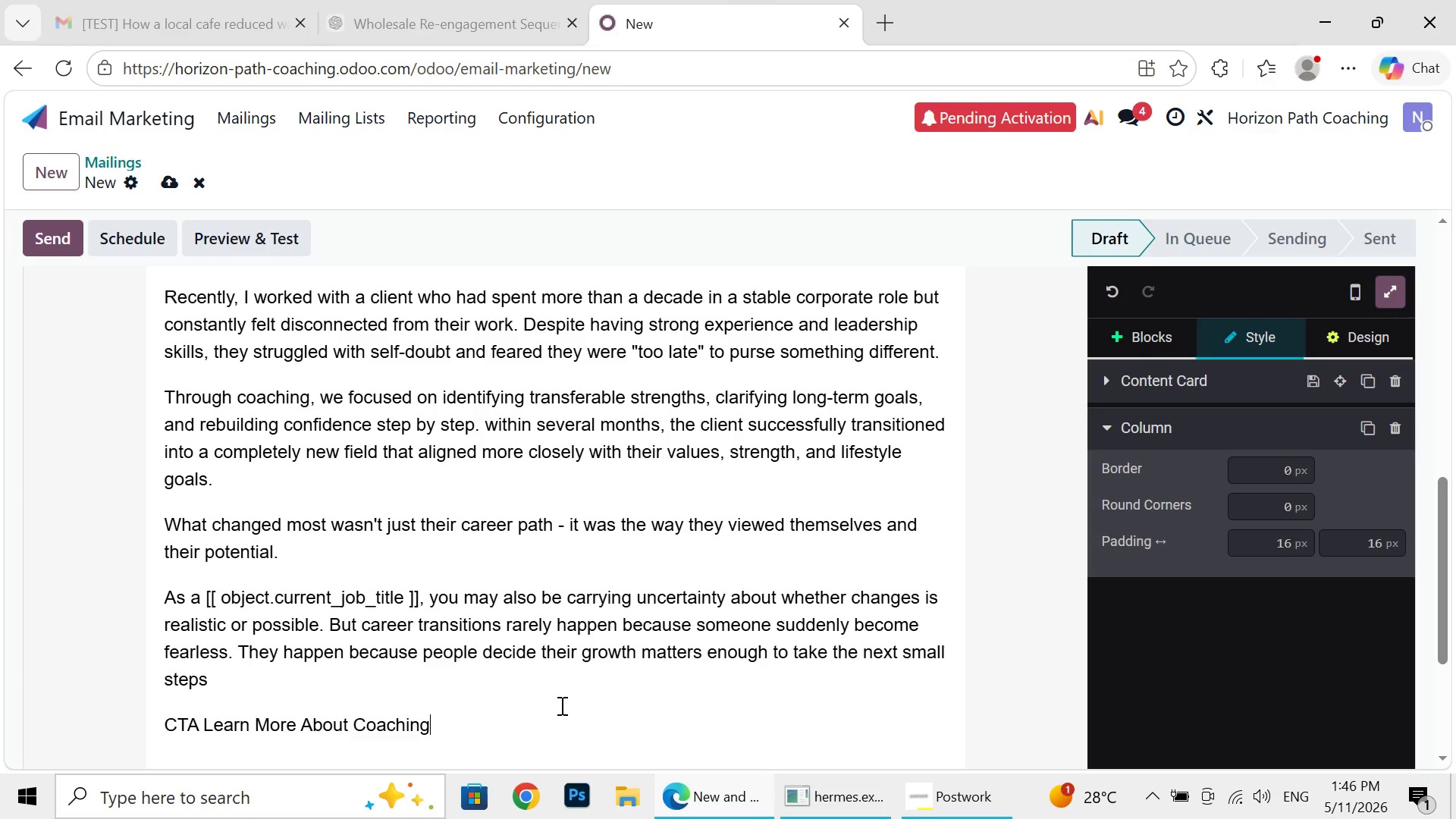 
key(Enter)
 